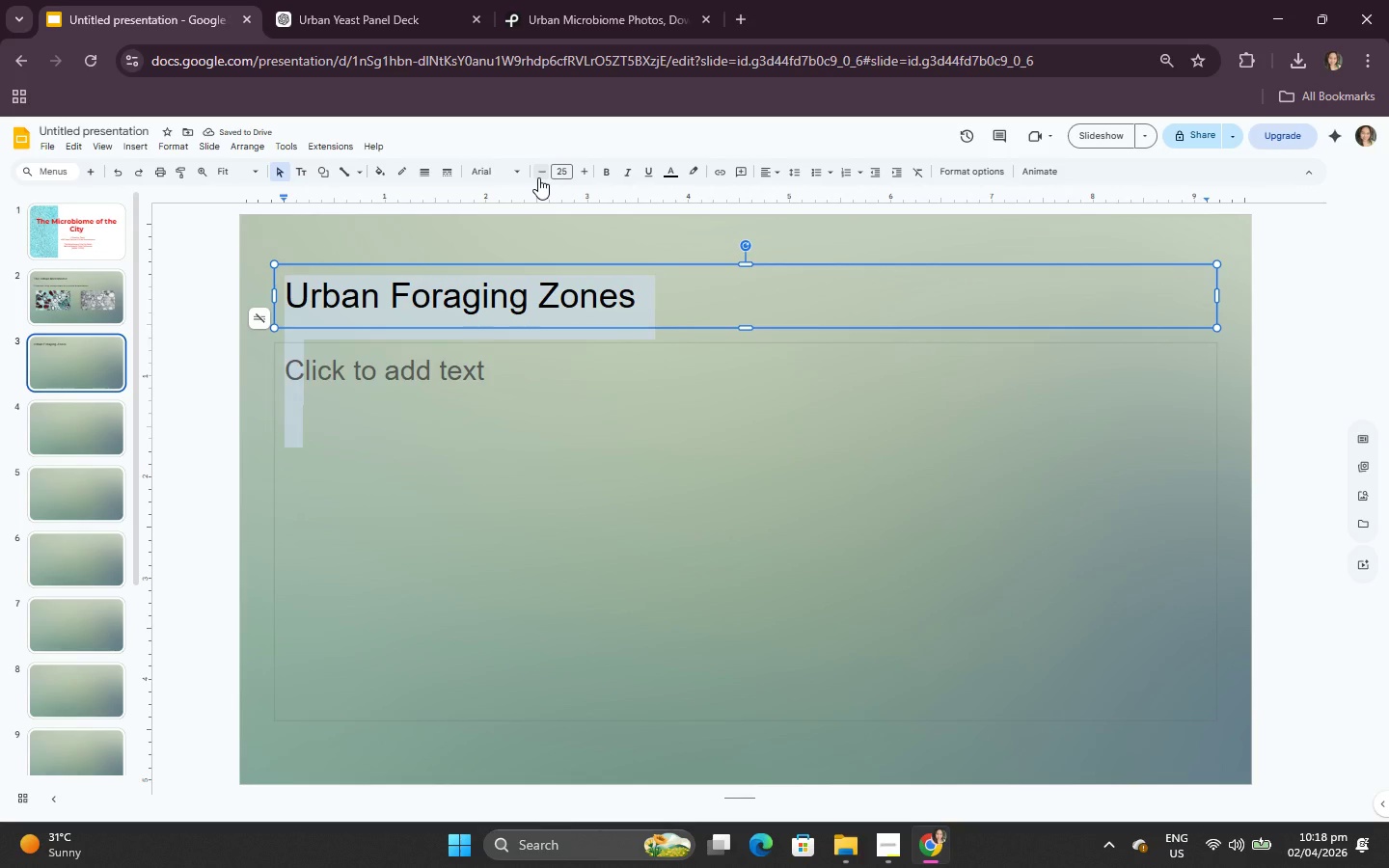 
key(Enter)
 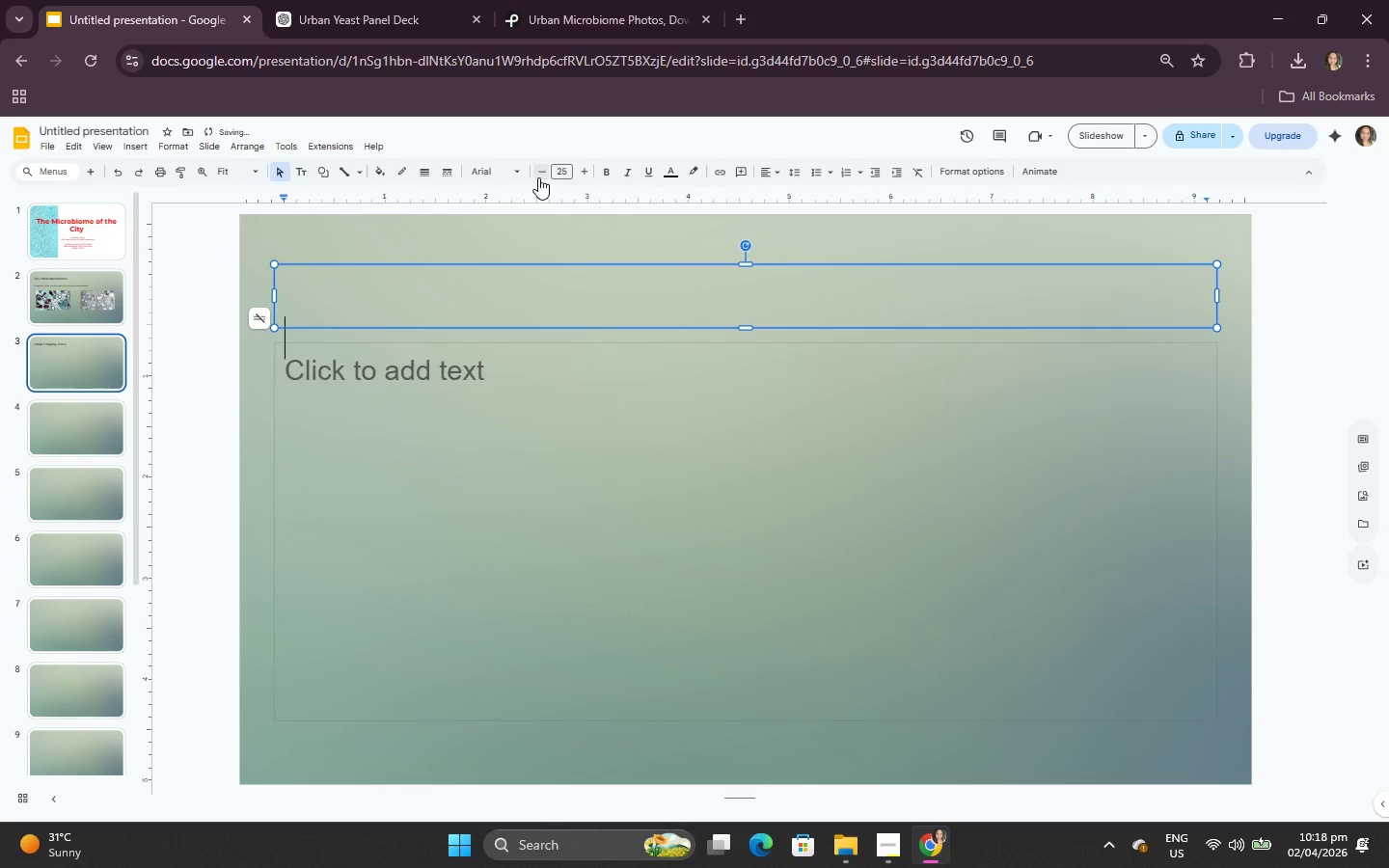 
key(Shift+ShiftRight)
 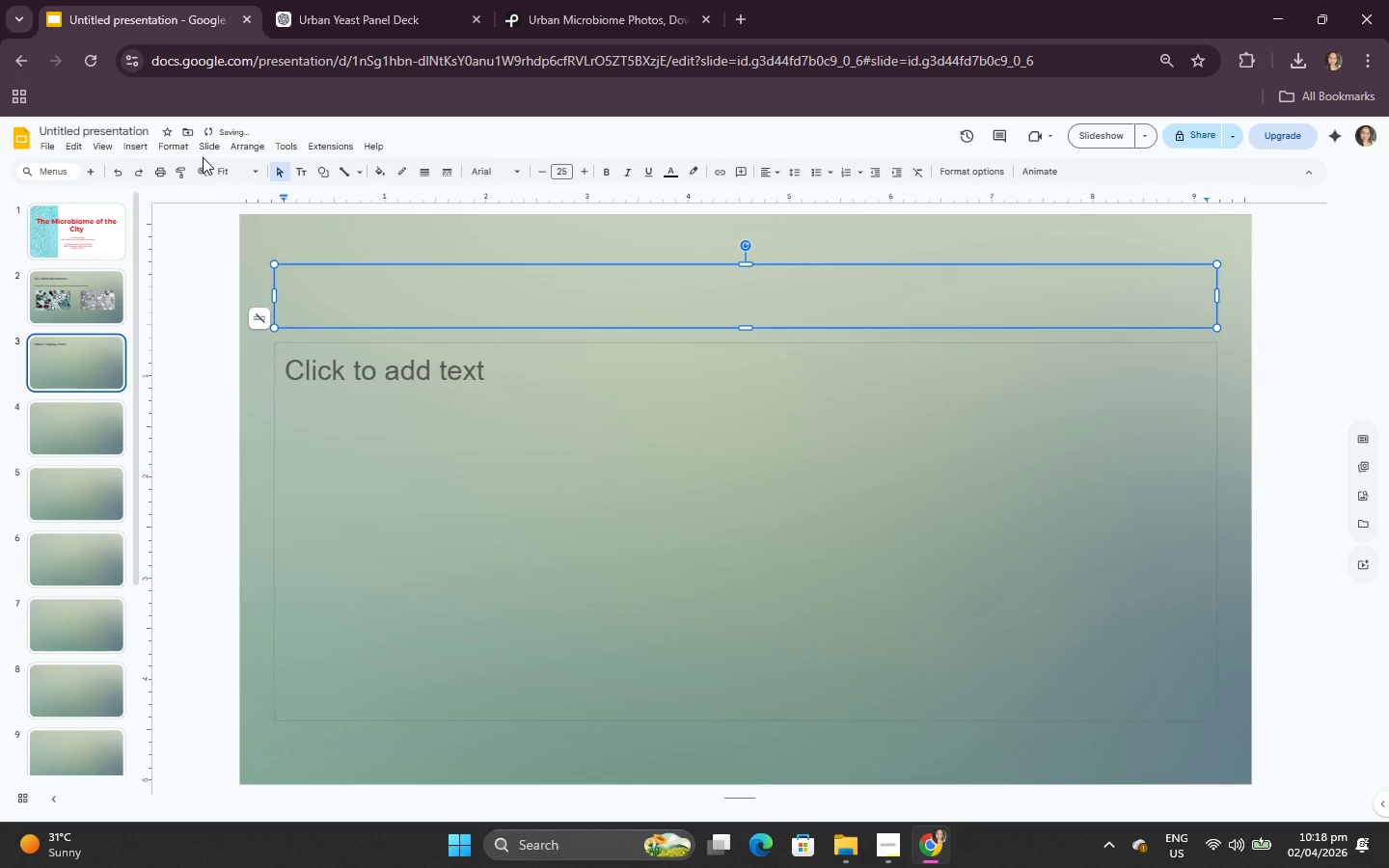 
left_click([116, 171])
 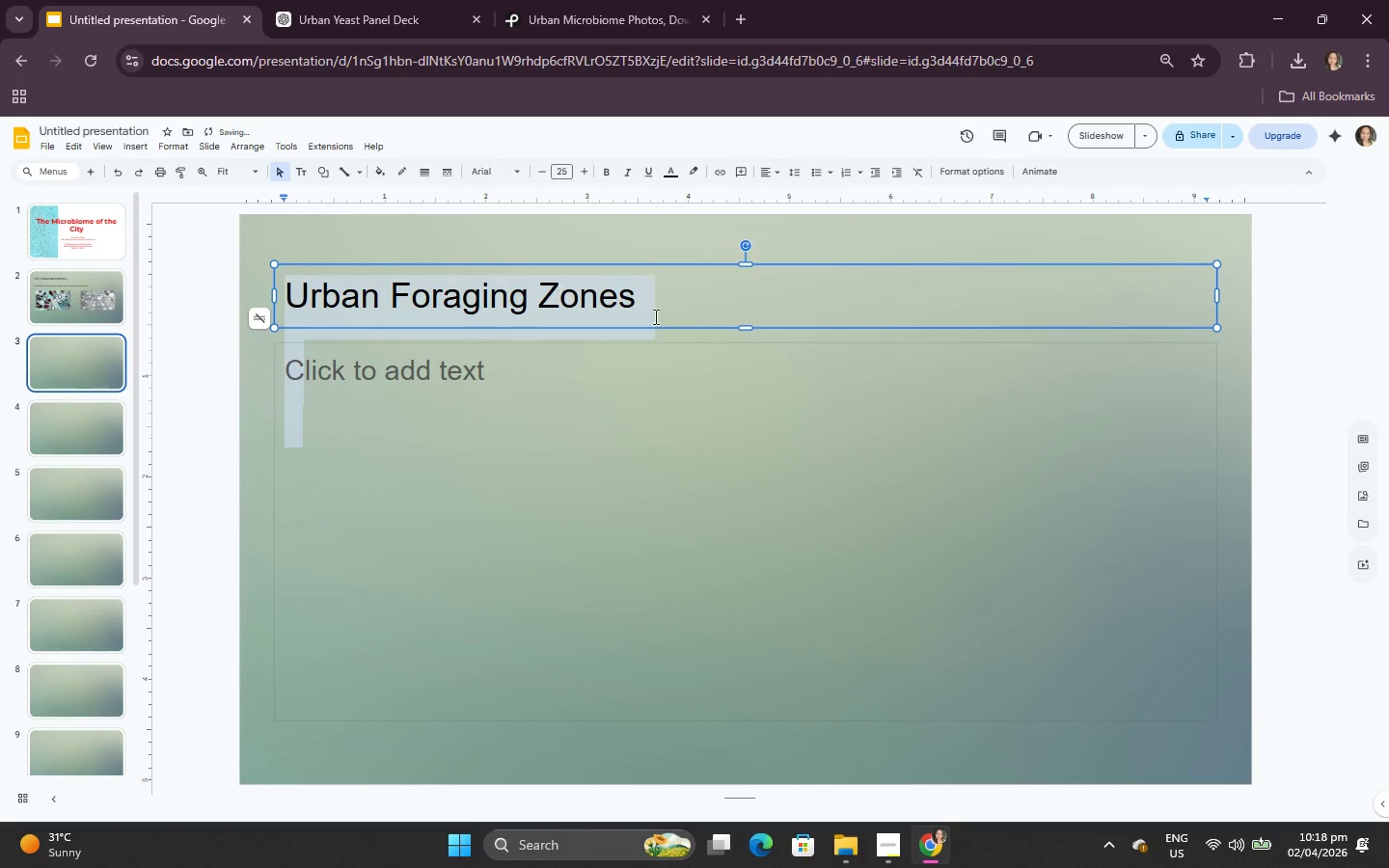 
left_click([694, 301])
 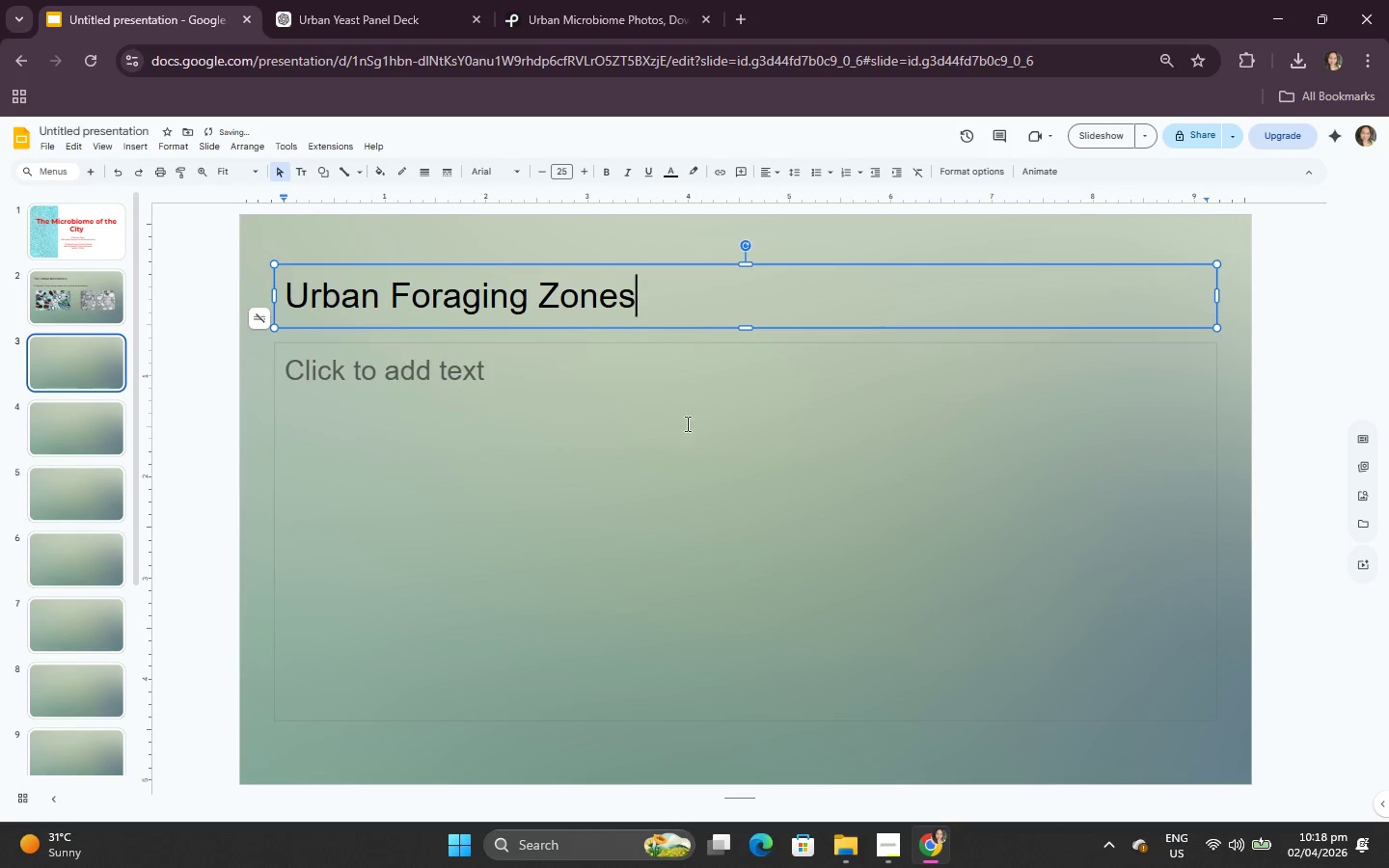 
left_click([685, 436])
 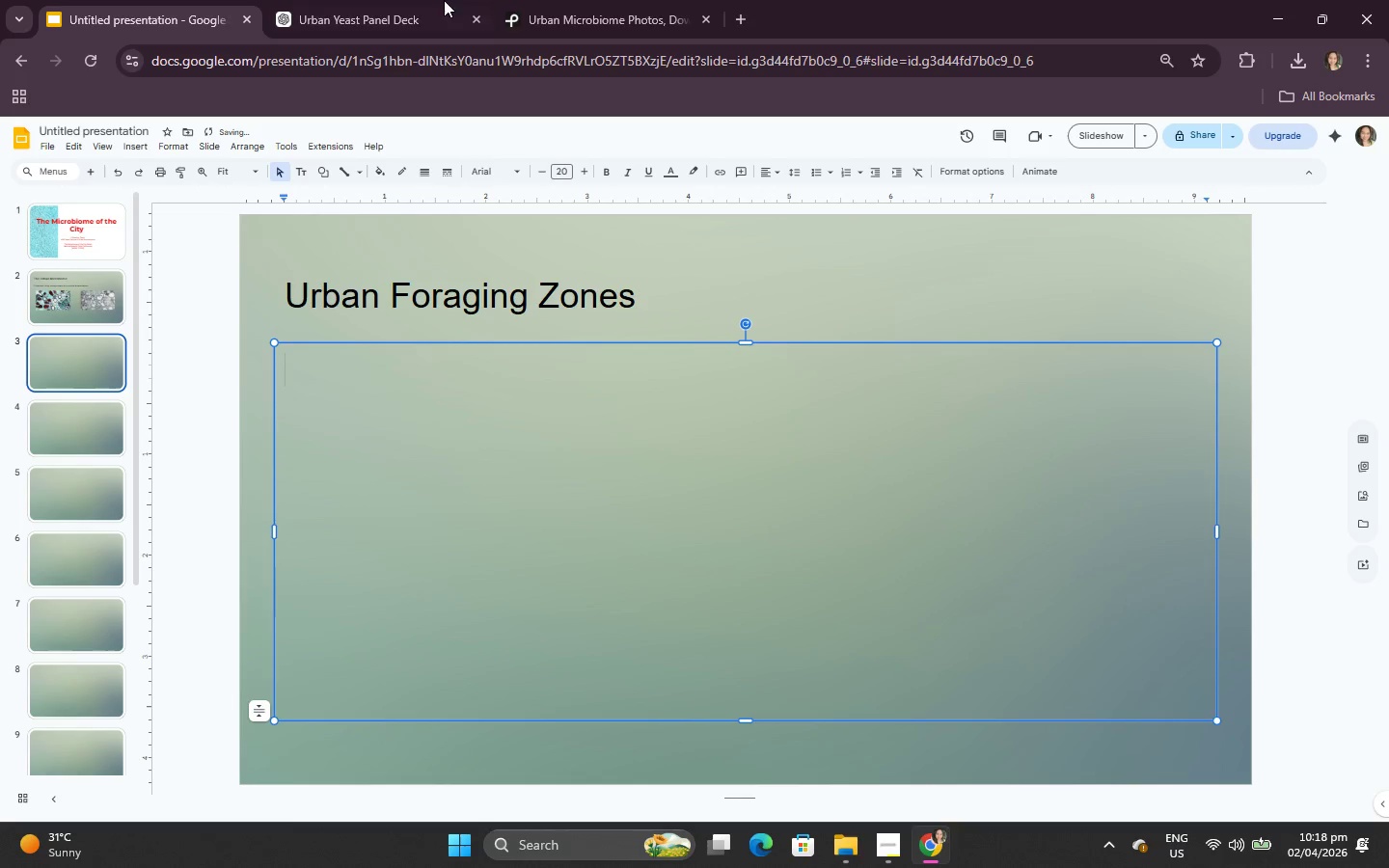 
left_click([362, 0])
 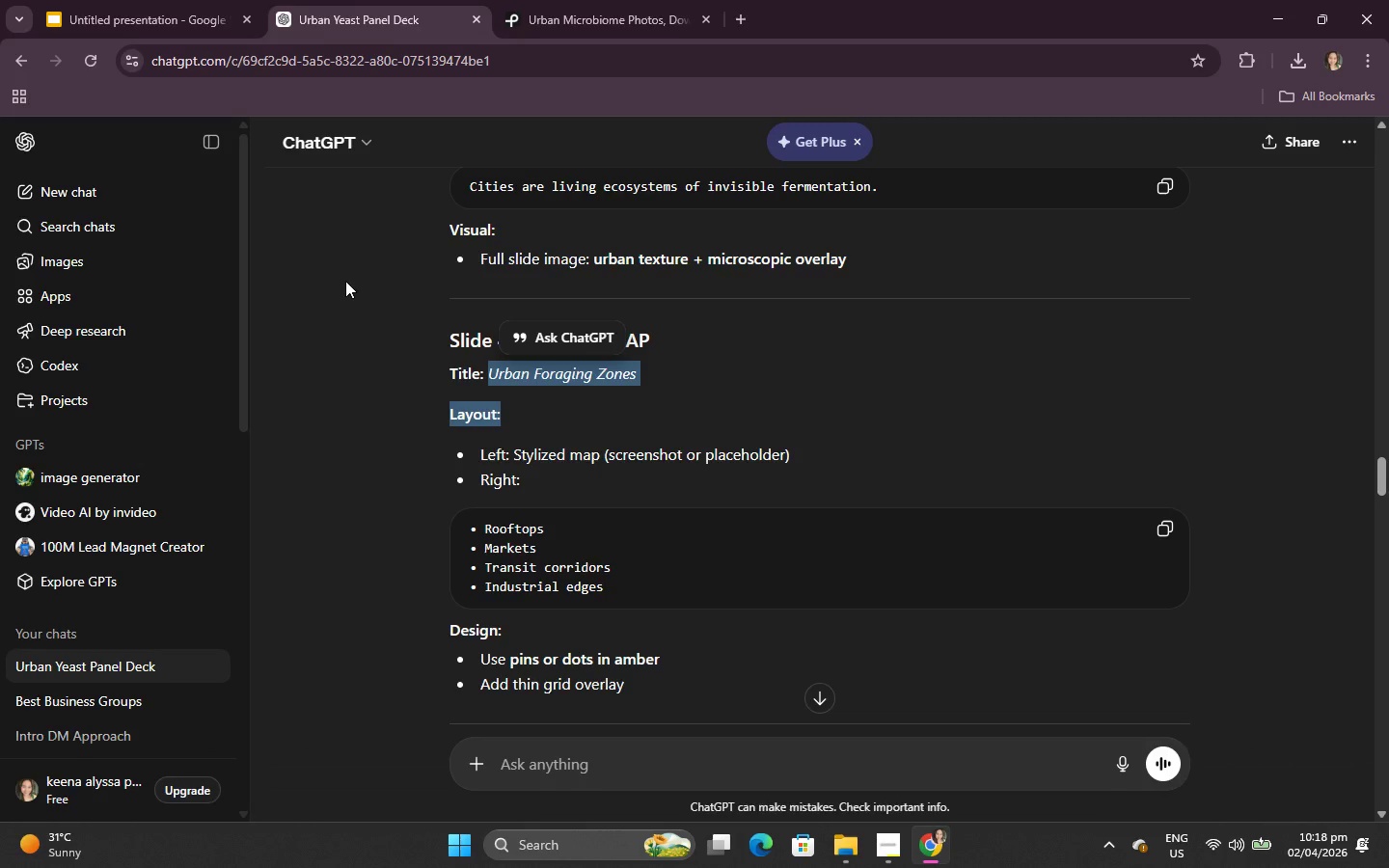 
wait(6.97)
 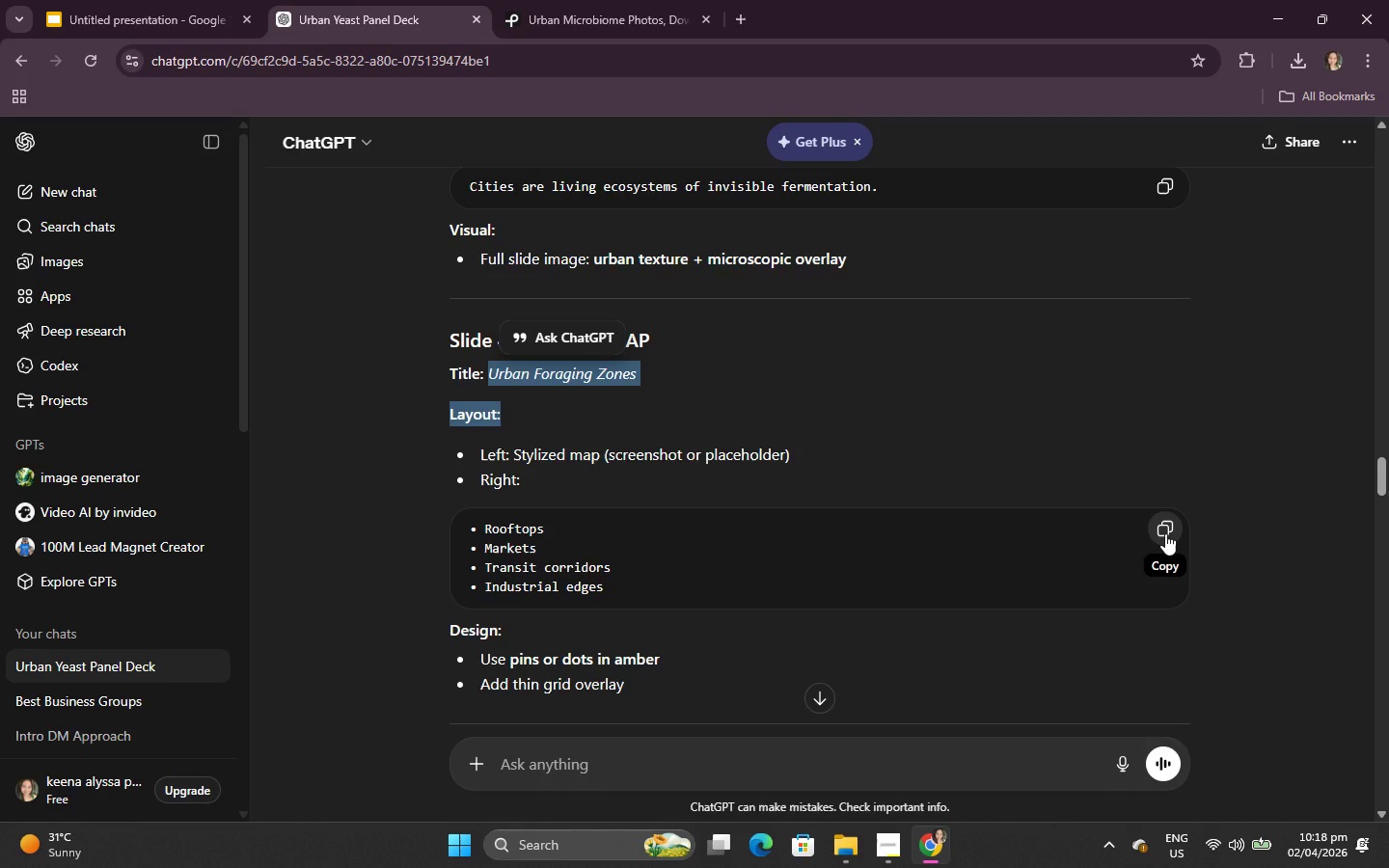 
left_click([151, 0])
 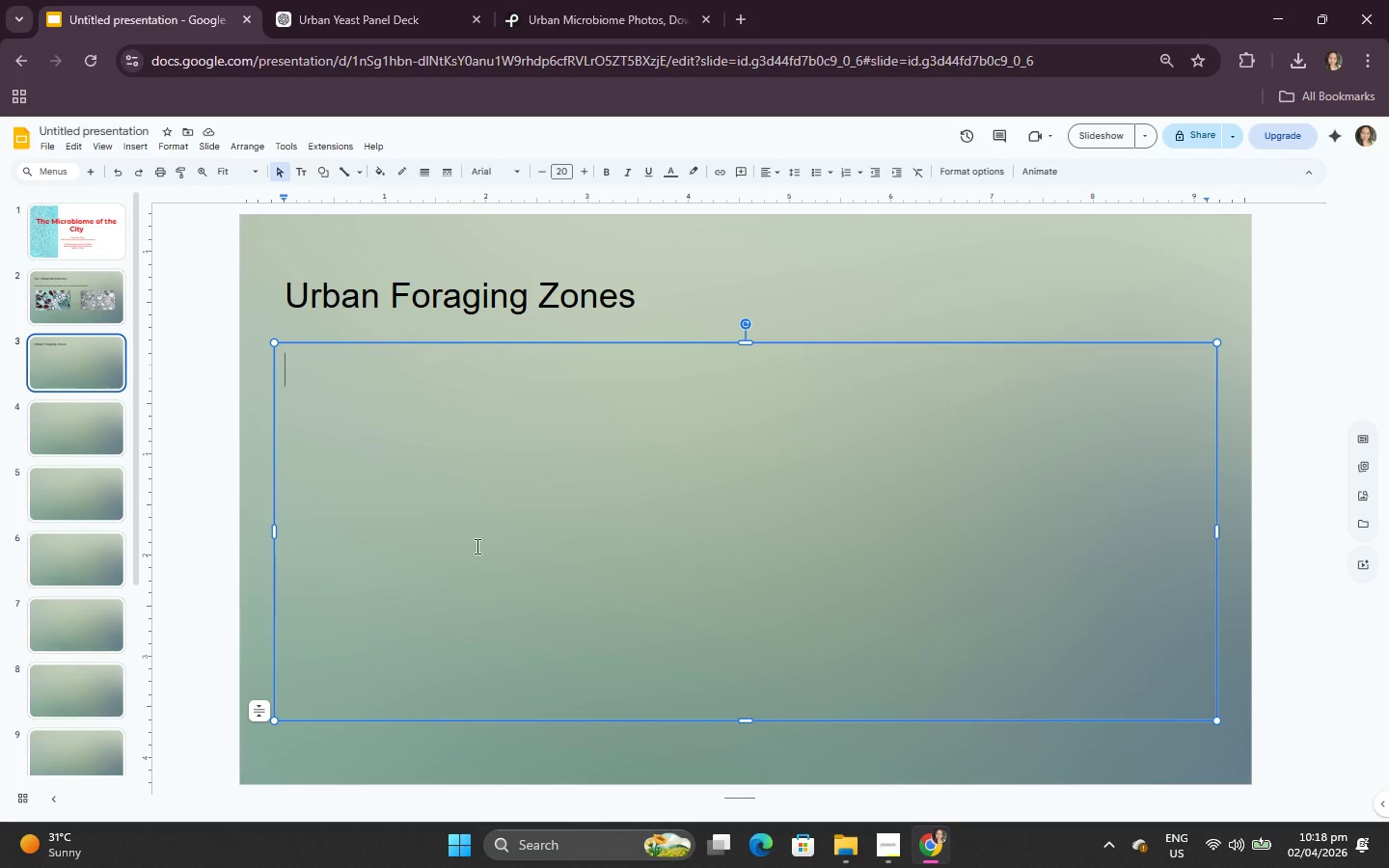 
key(Control+V)
 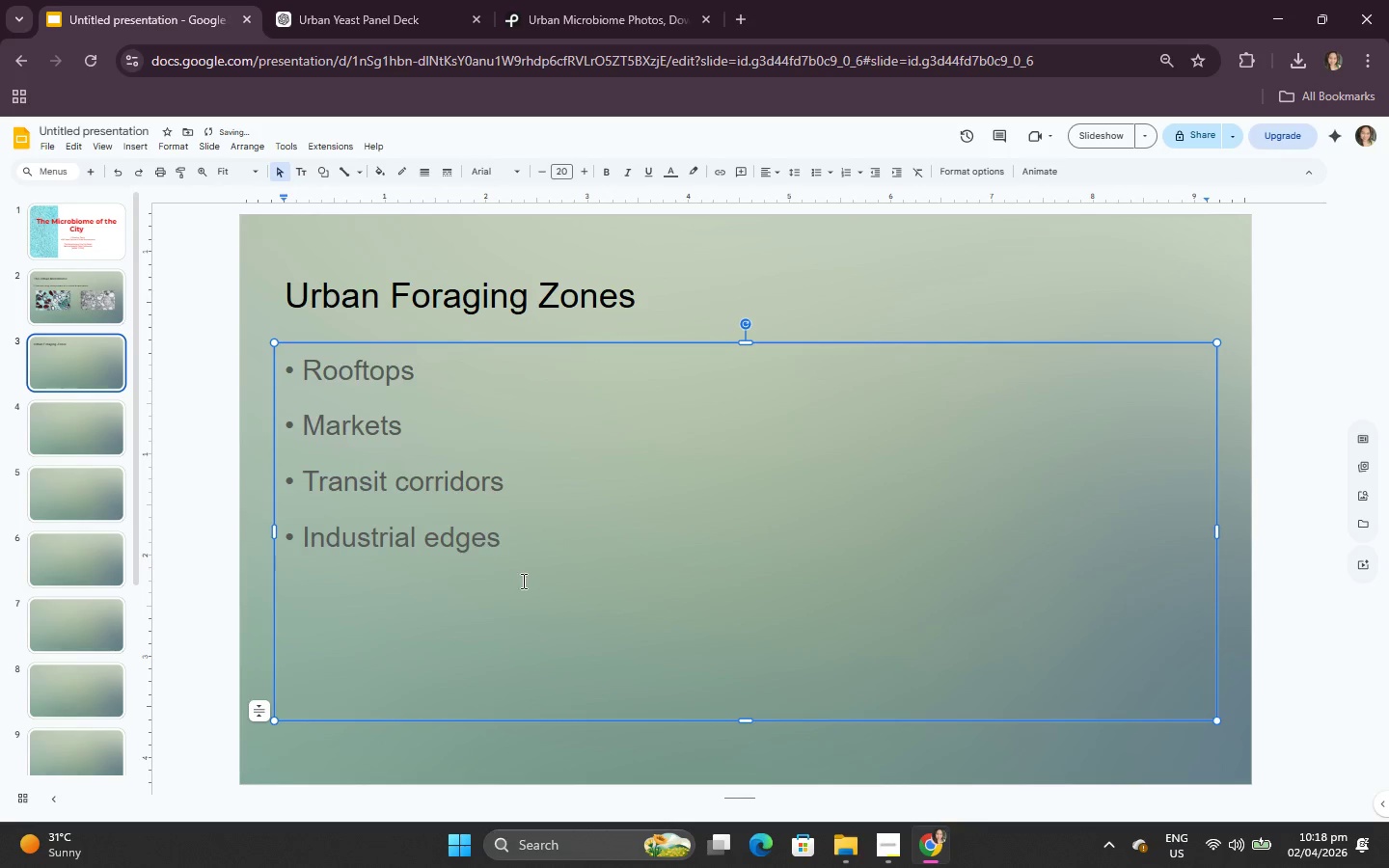 
left_click_drag(start_coordinate=[544, 537], to_coordinate=[230, 367])
 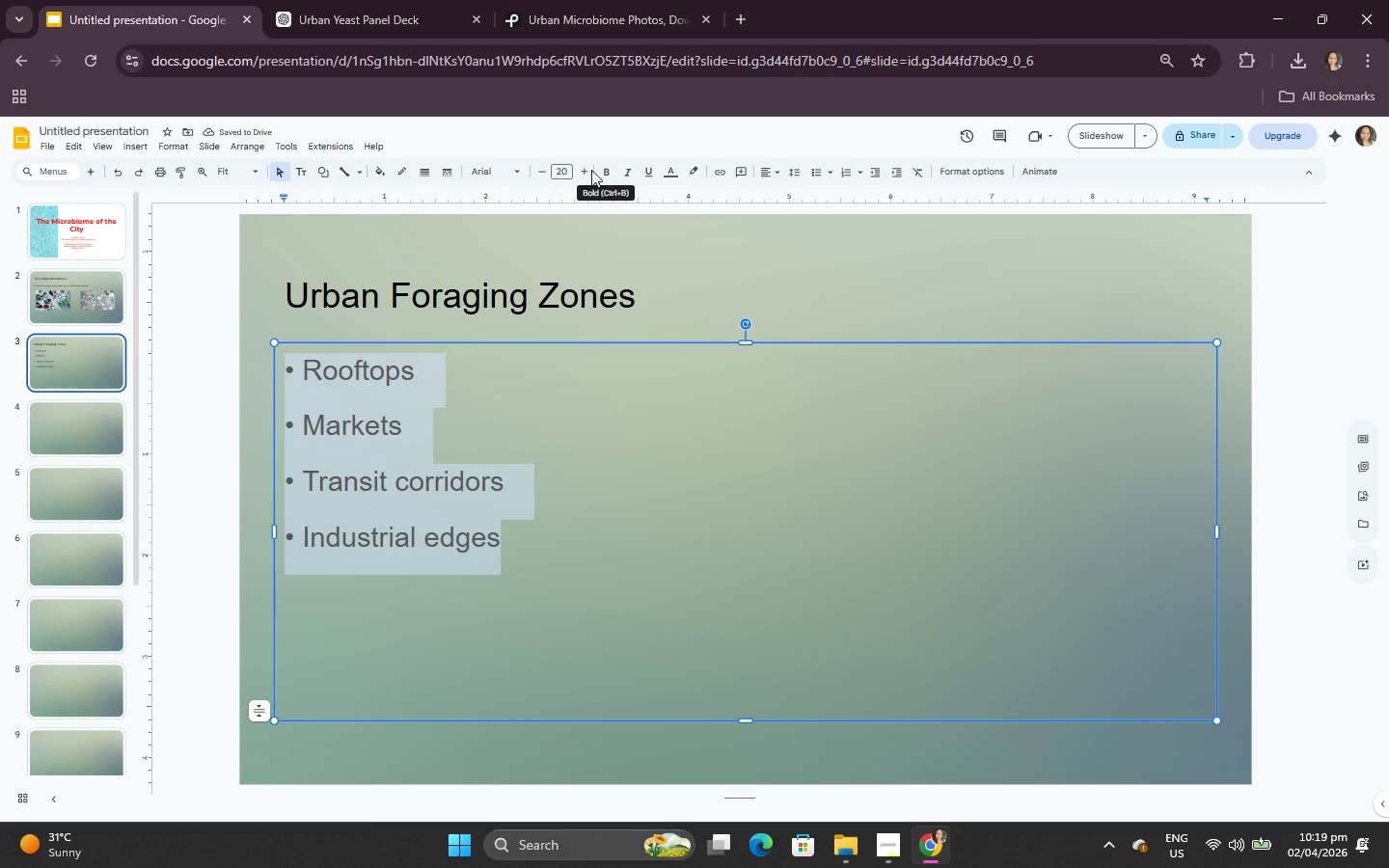 
left_click([697, 173])
 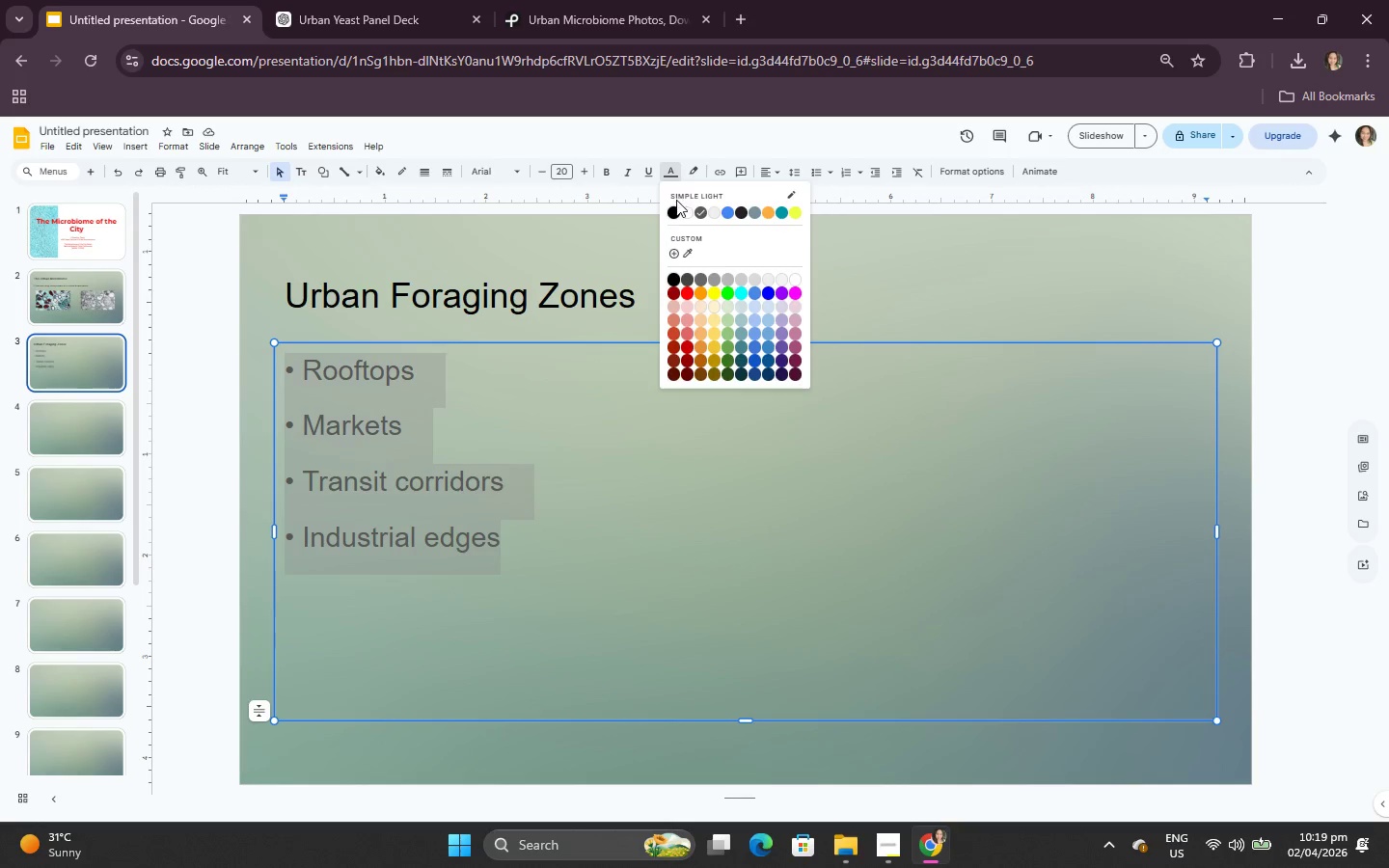 
left_click([676, 210])
 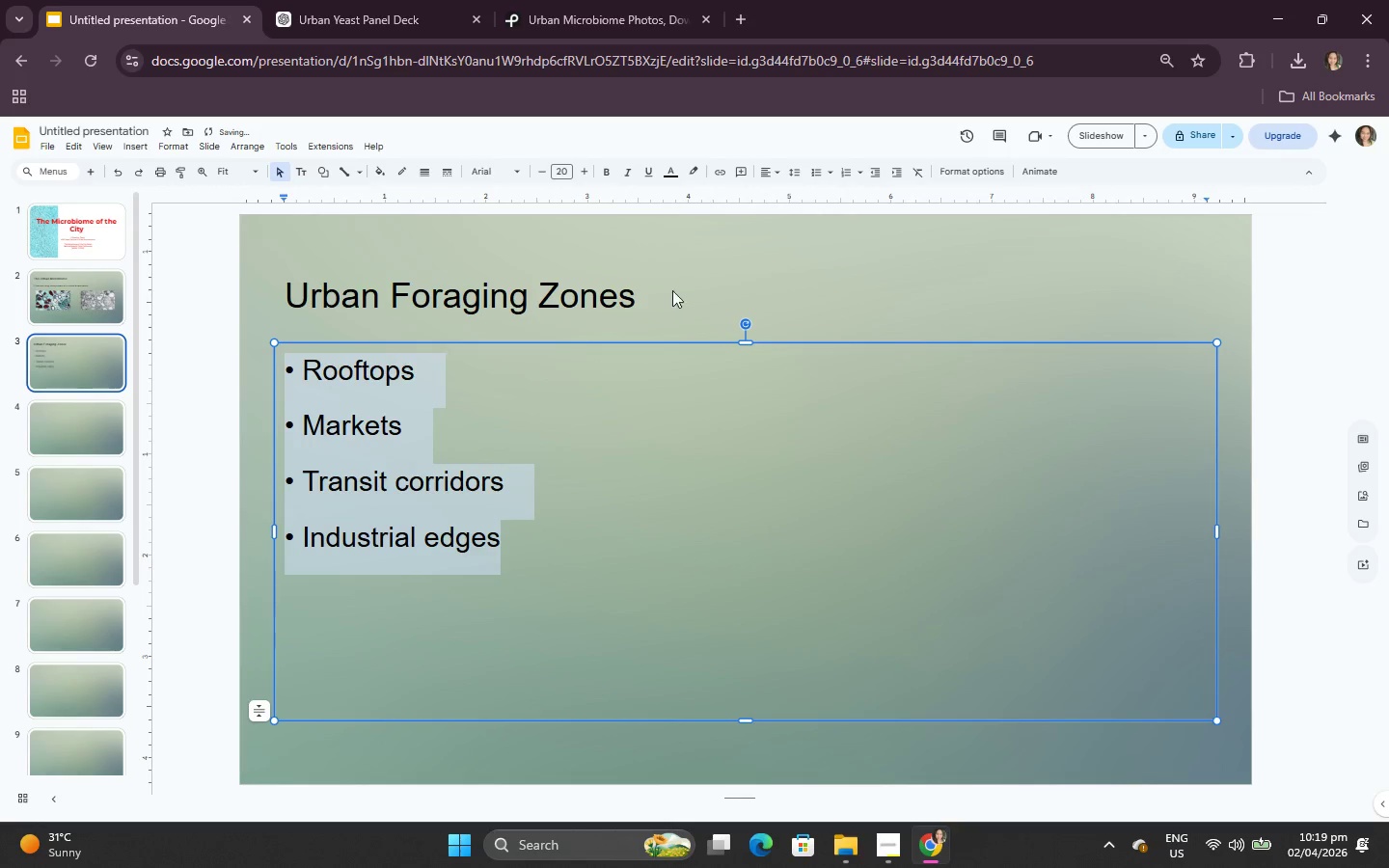 
left_click([654, 428])
 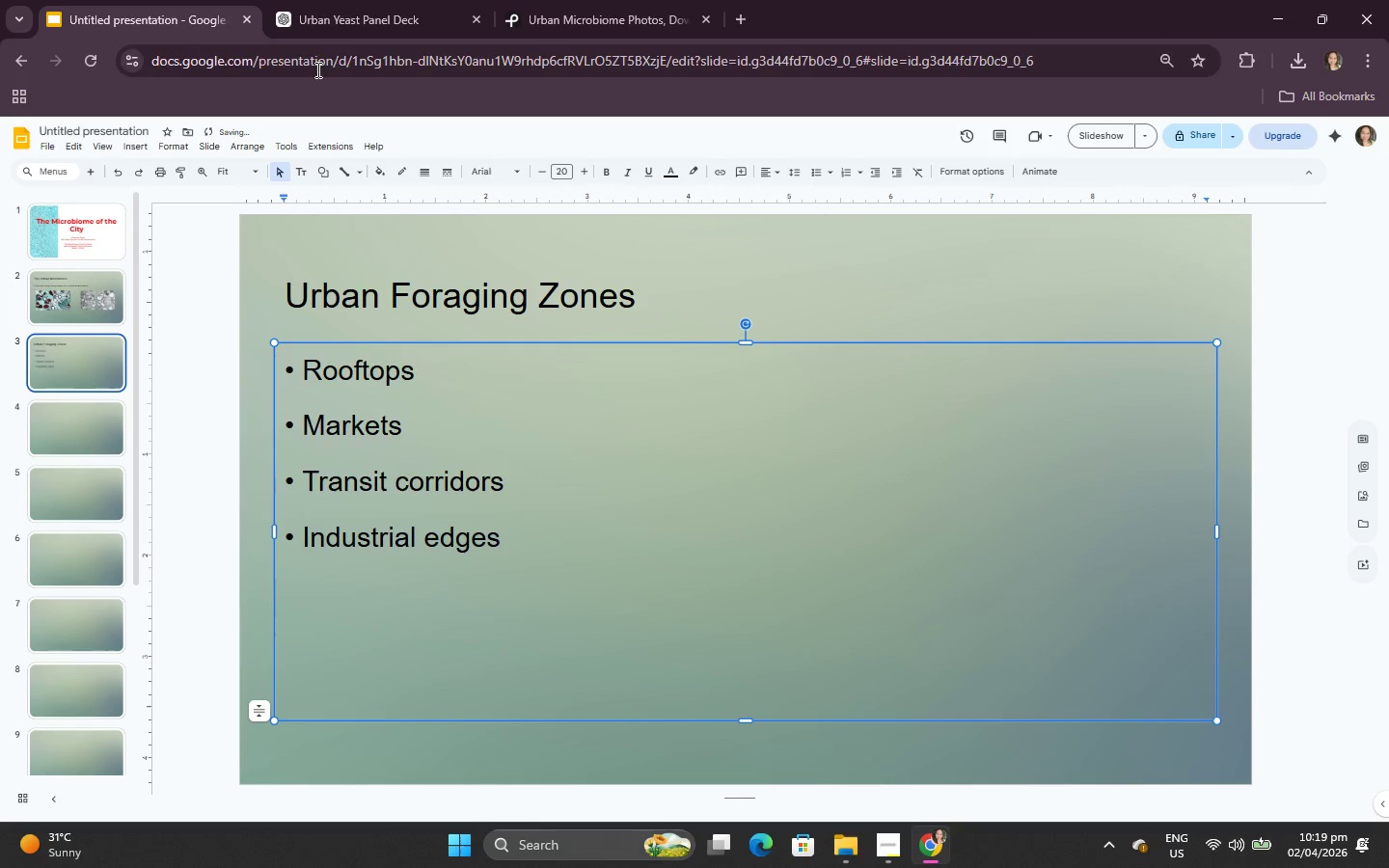 
left_click([412, 0])
 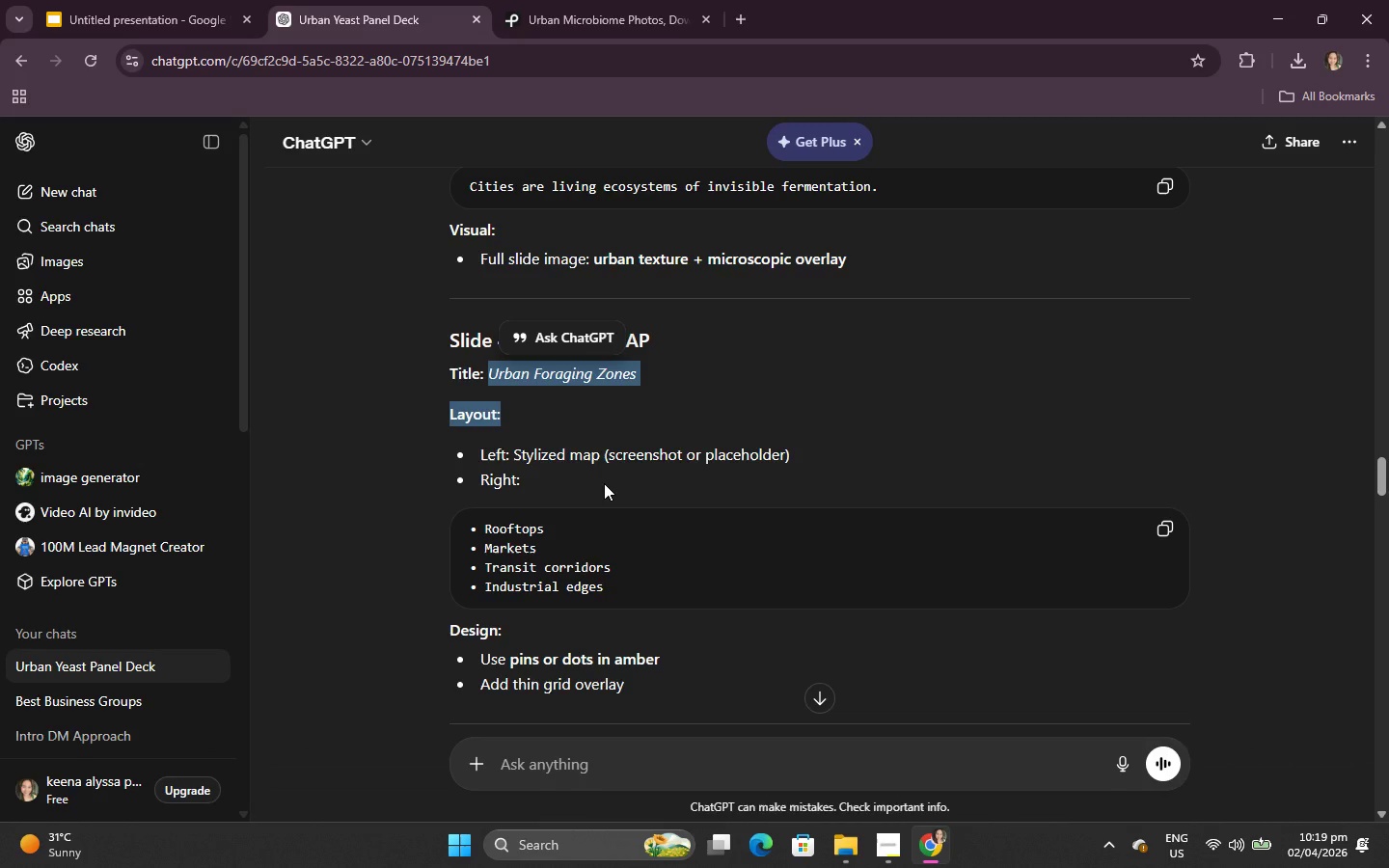 
scroll: coordinate [604, 483], scroll_direction: down, amount: 1.0
 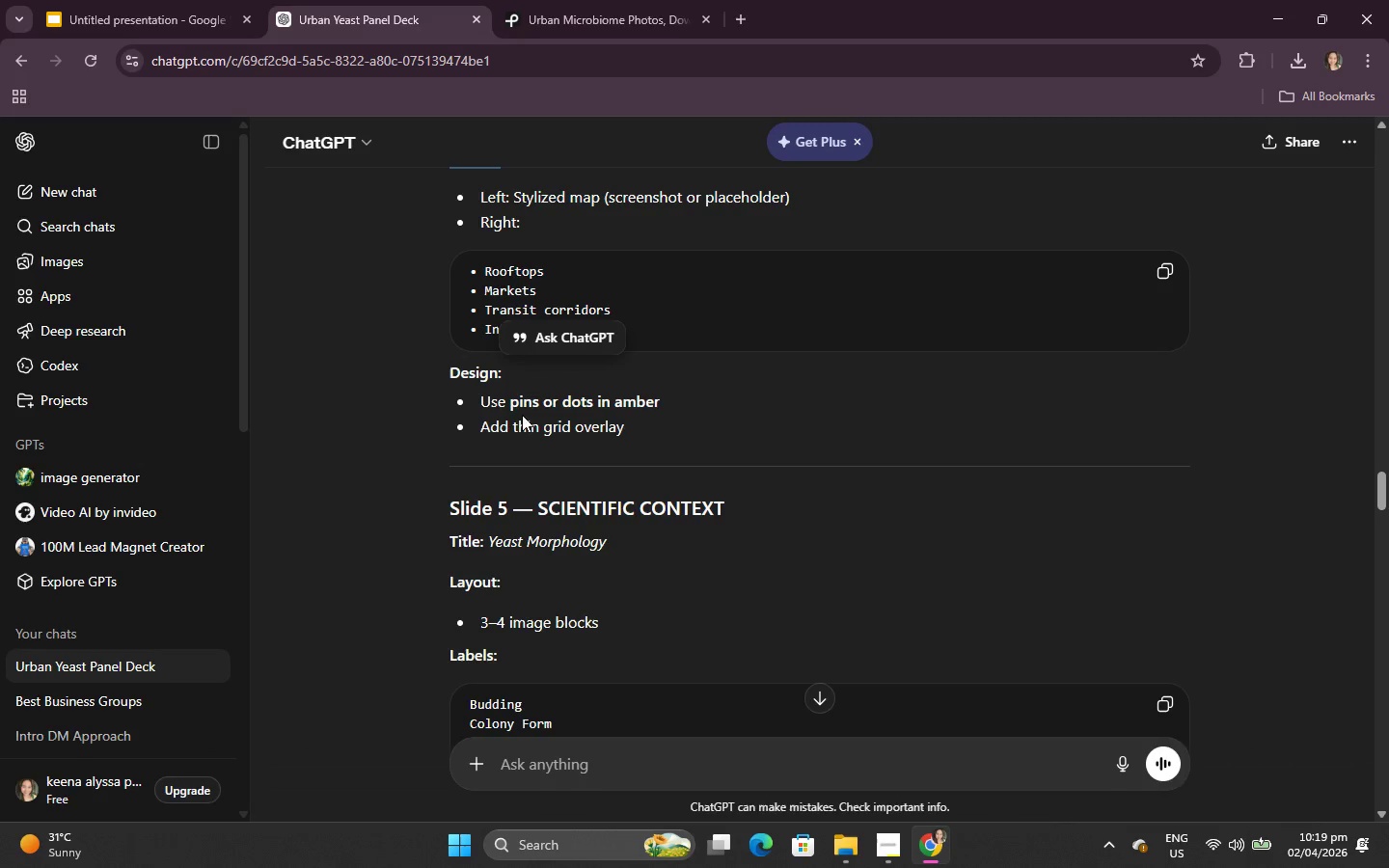 
left_click_drag(start_coordinate=[509, 403], to_coordinate=[515, 402])
 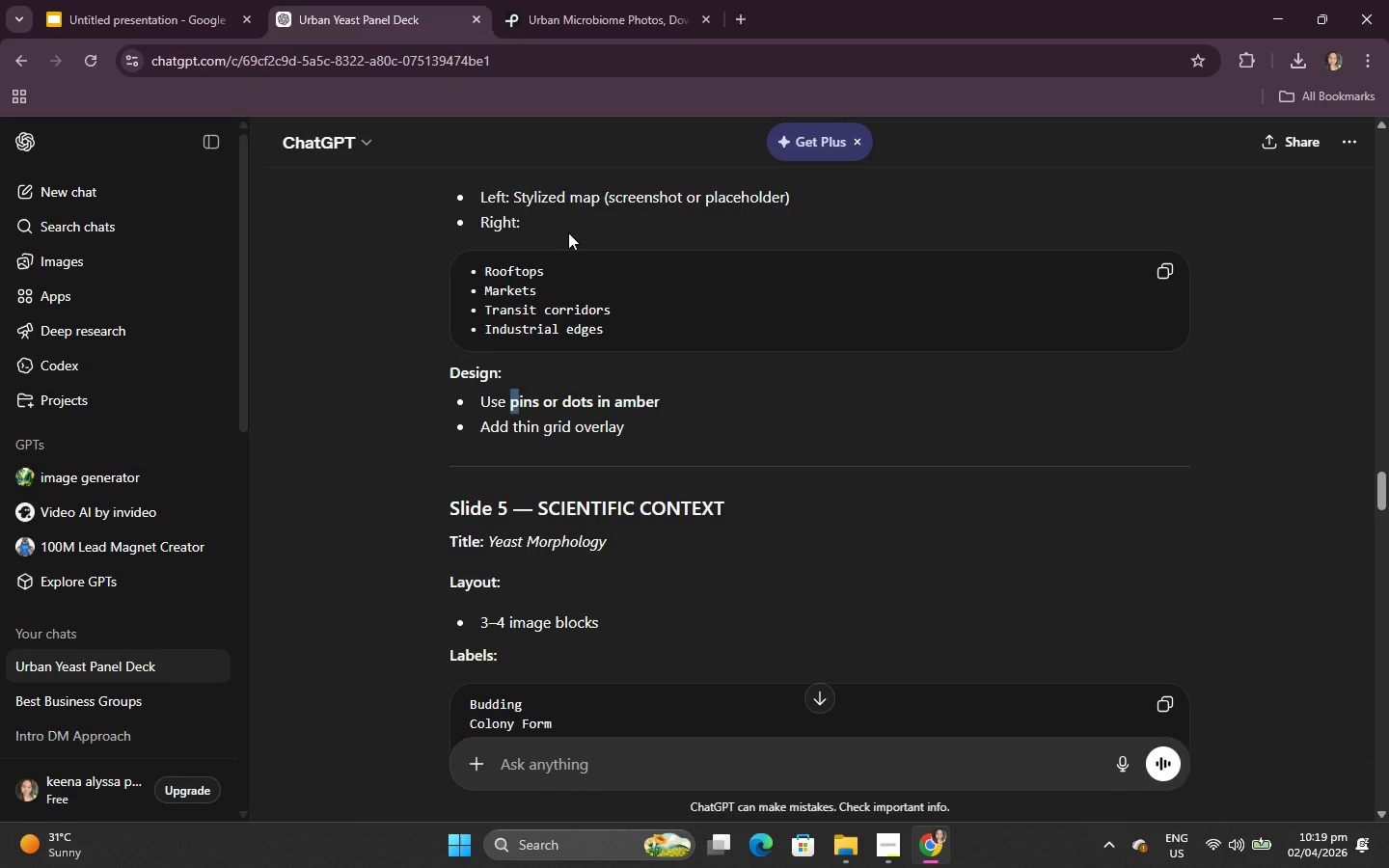 
scroll: coordinate [568, 232], scroll_direction: up, amount: 1.0
 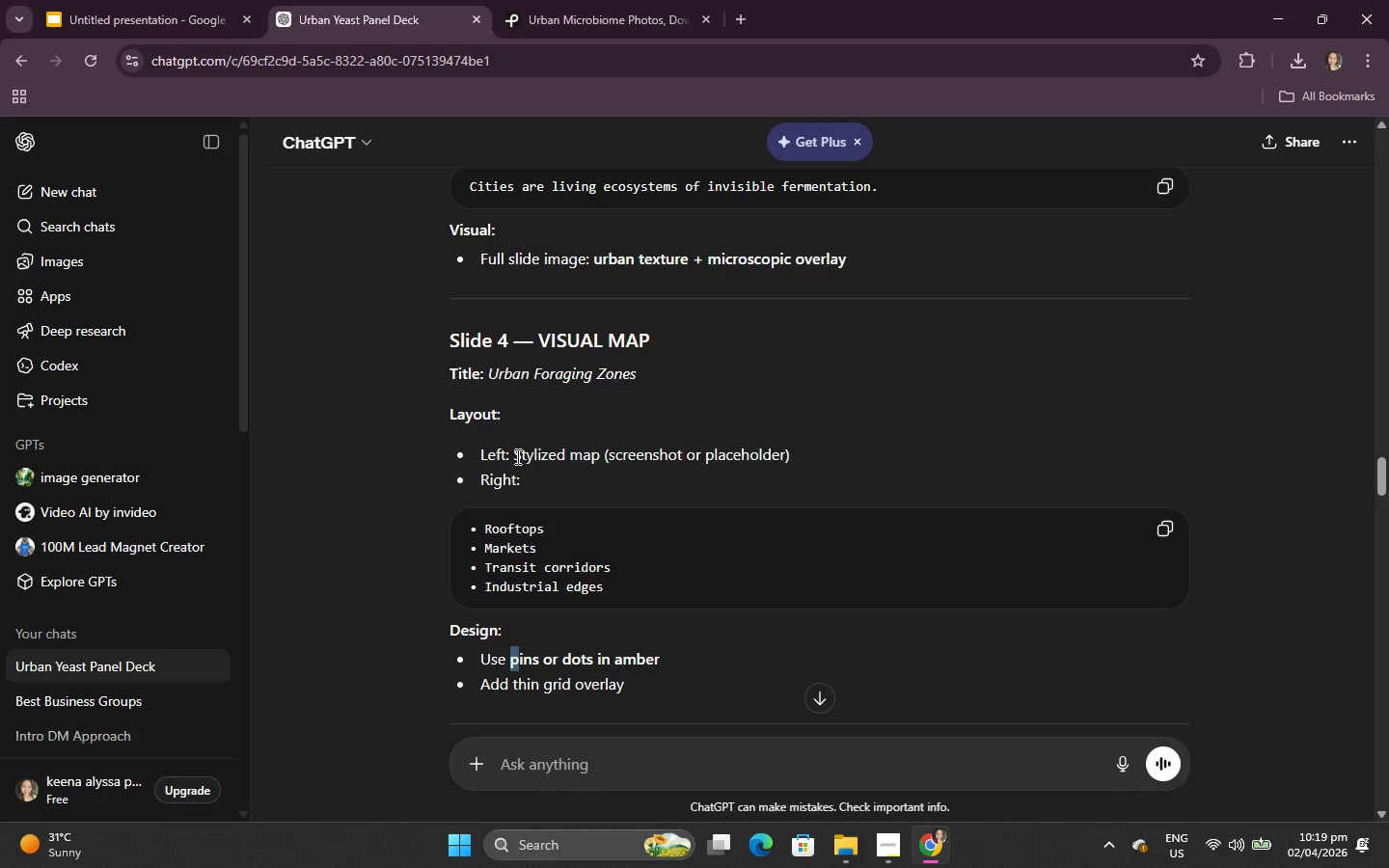 
left_click_drag(start_coordinate=[517, 455], to_coordinate=[742, 16])
 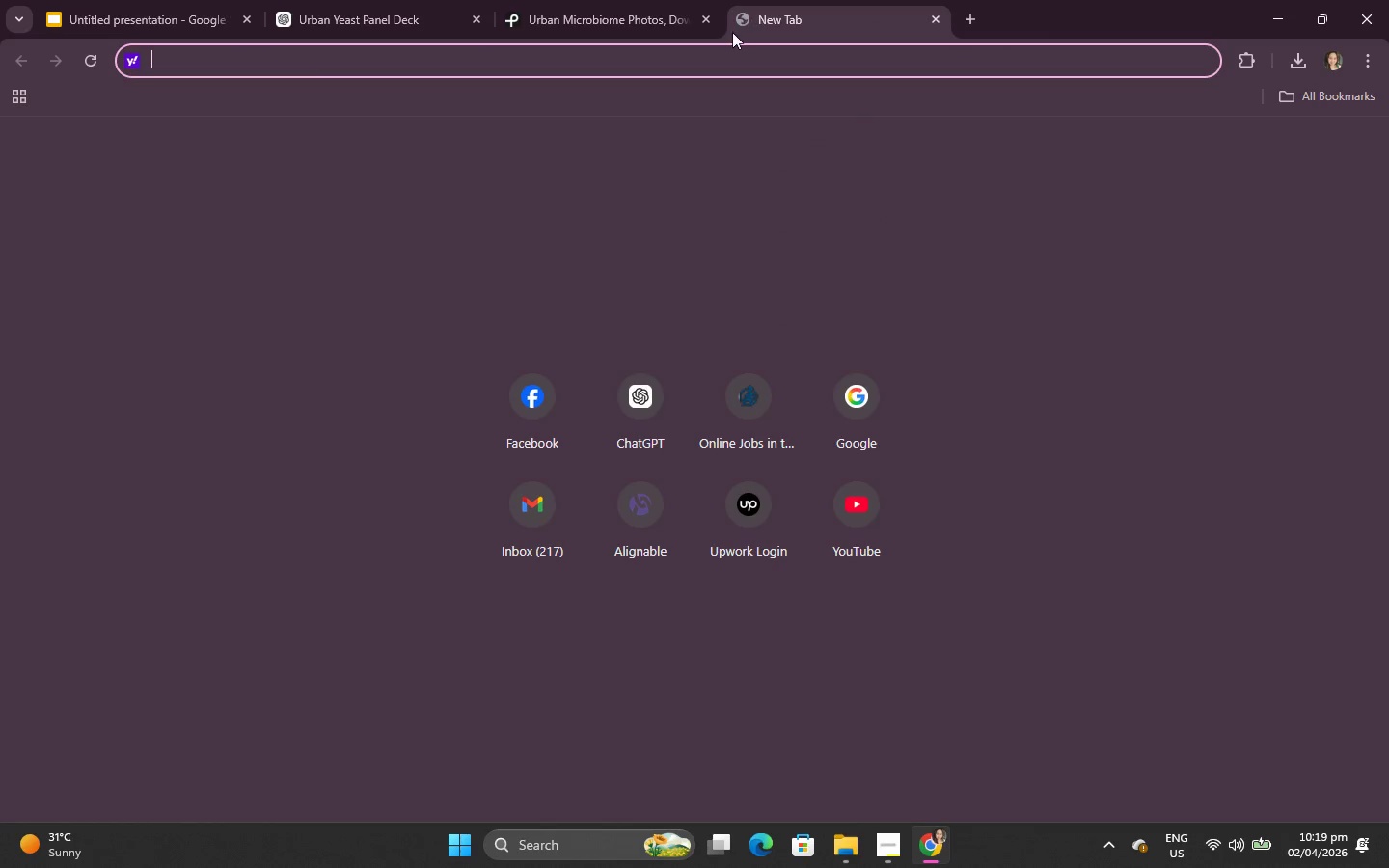 
key(Control+C)
 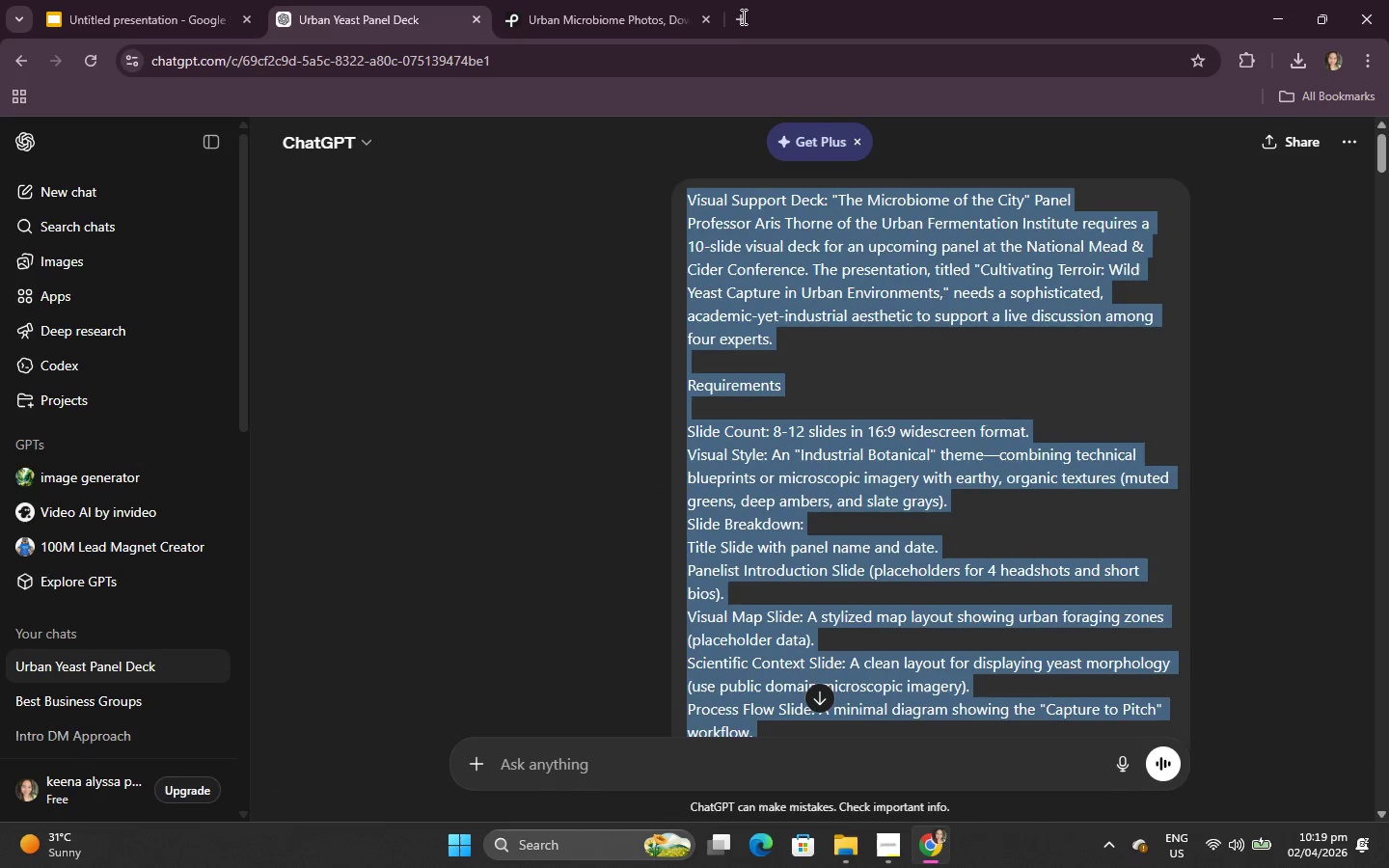 
left_click([742, 16])
 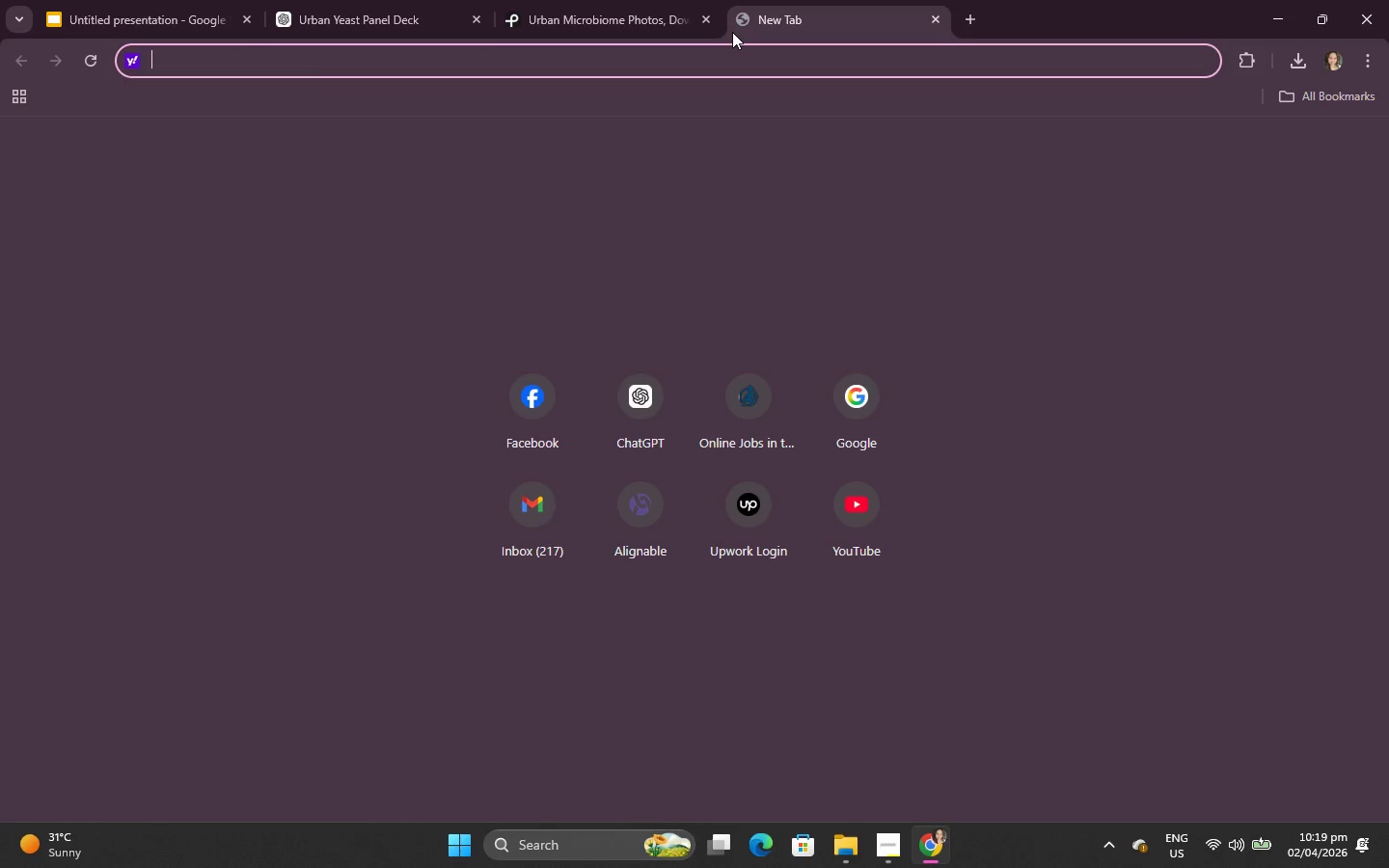 
key(Control+V)
 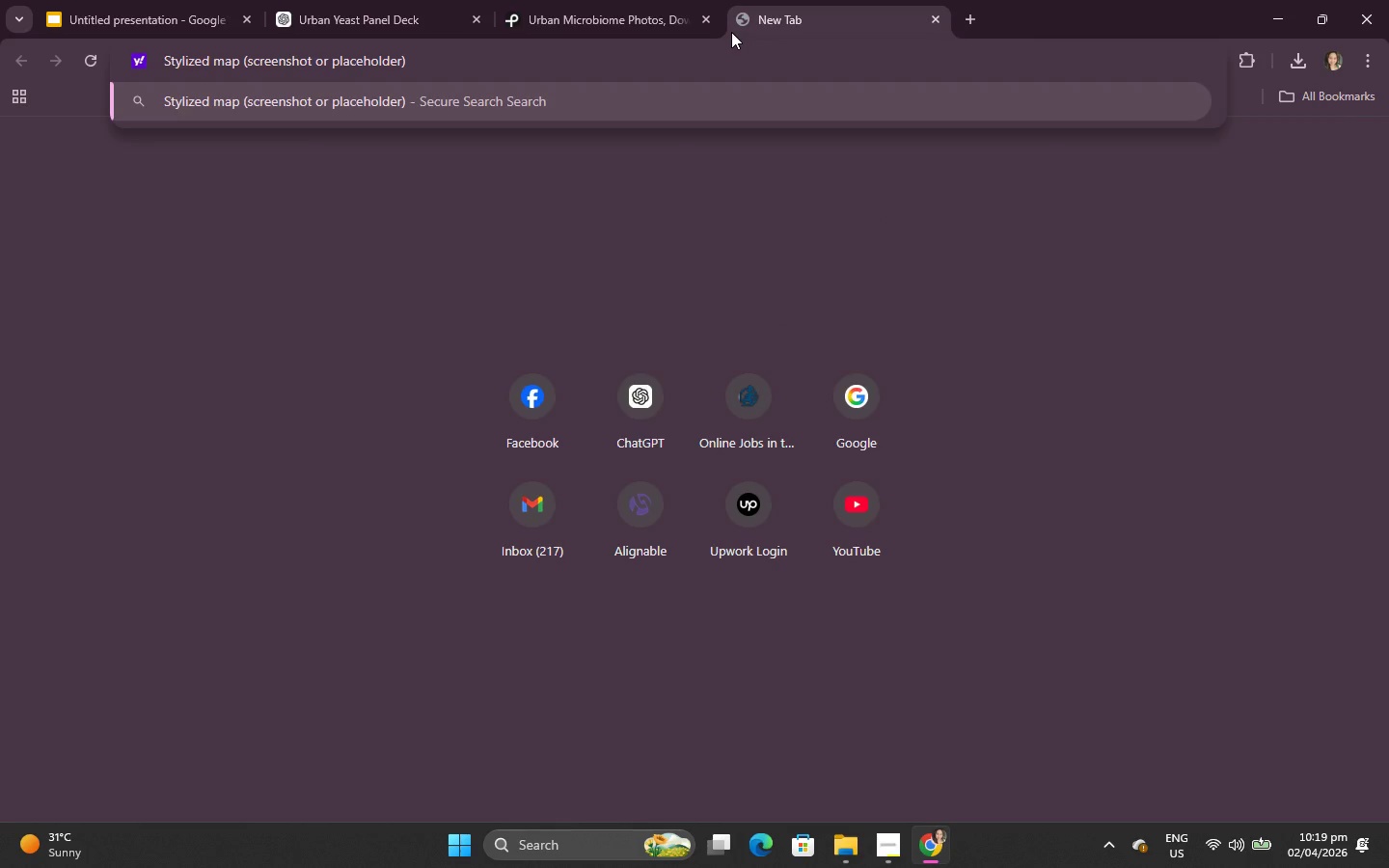 
key(Enter)
 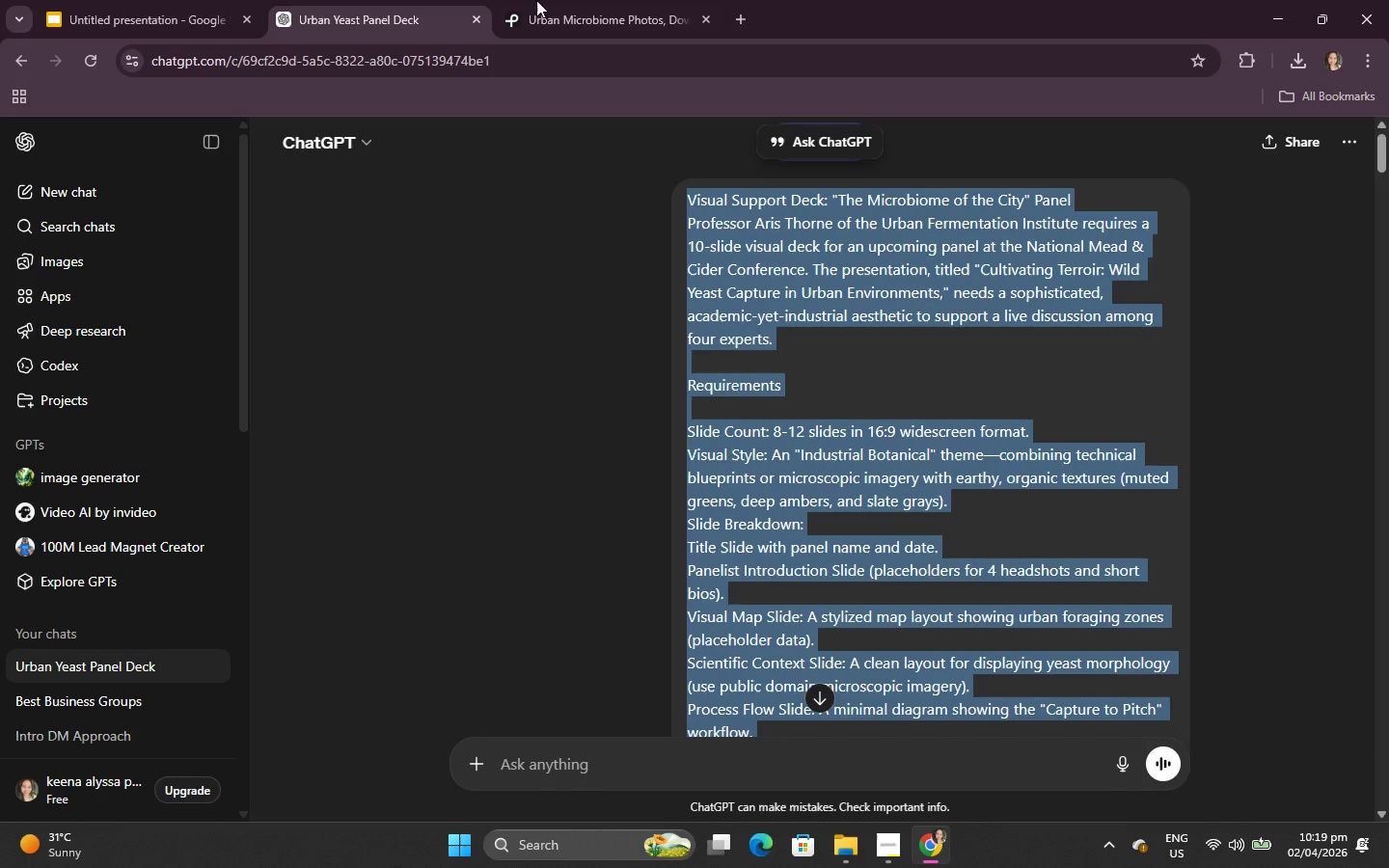 
left_click([623, 759])
 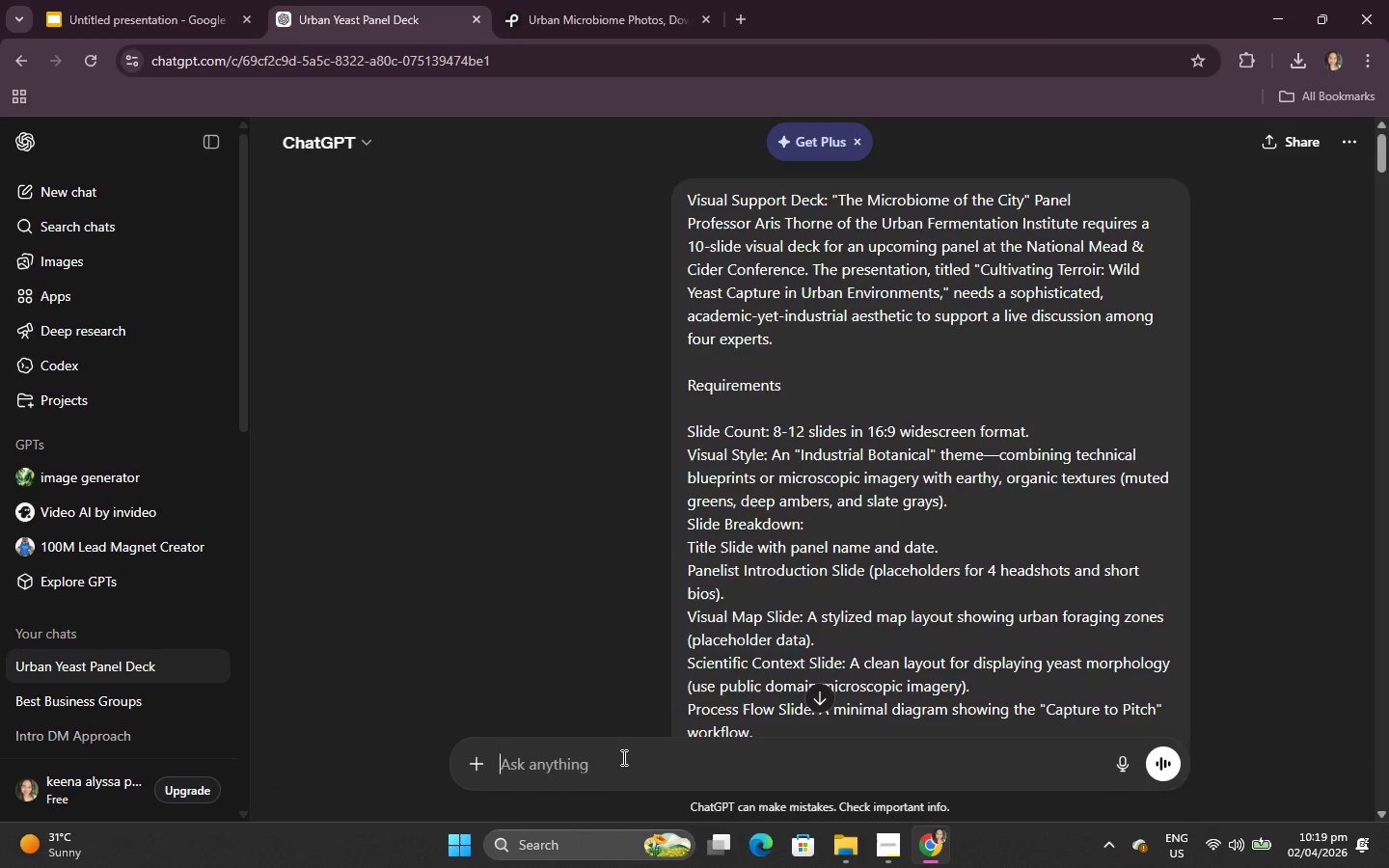 
key(Control+V)
 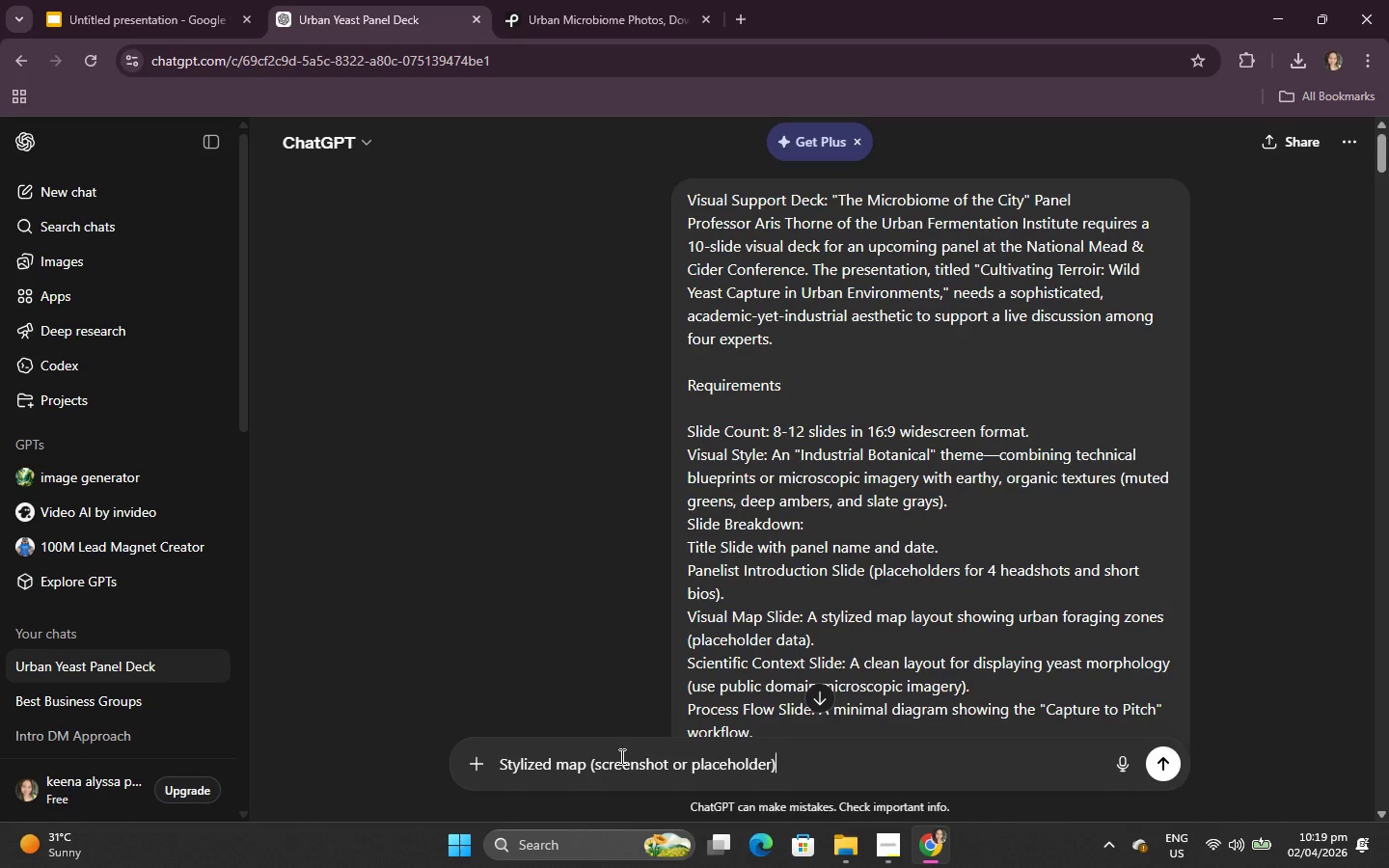 
key(Enter)
 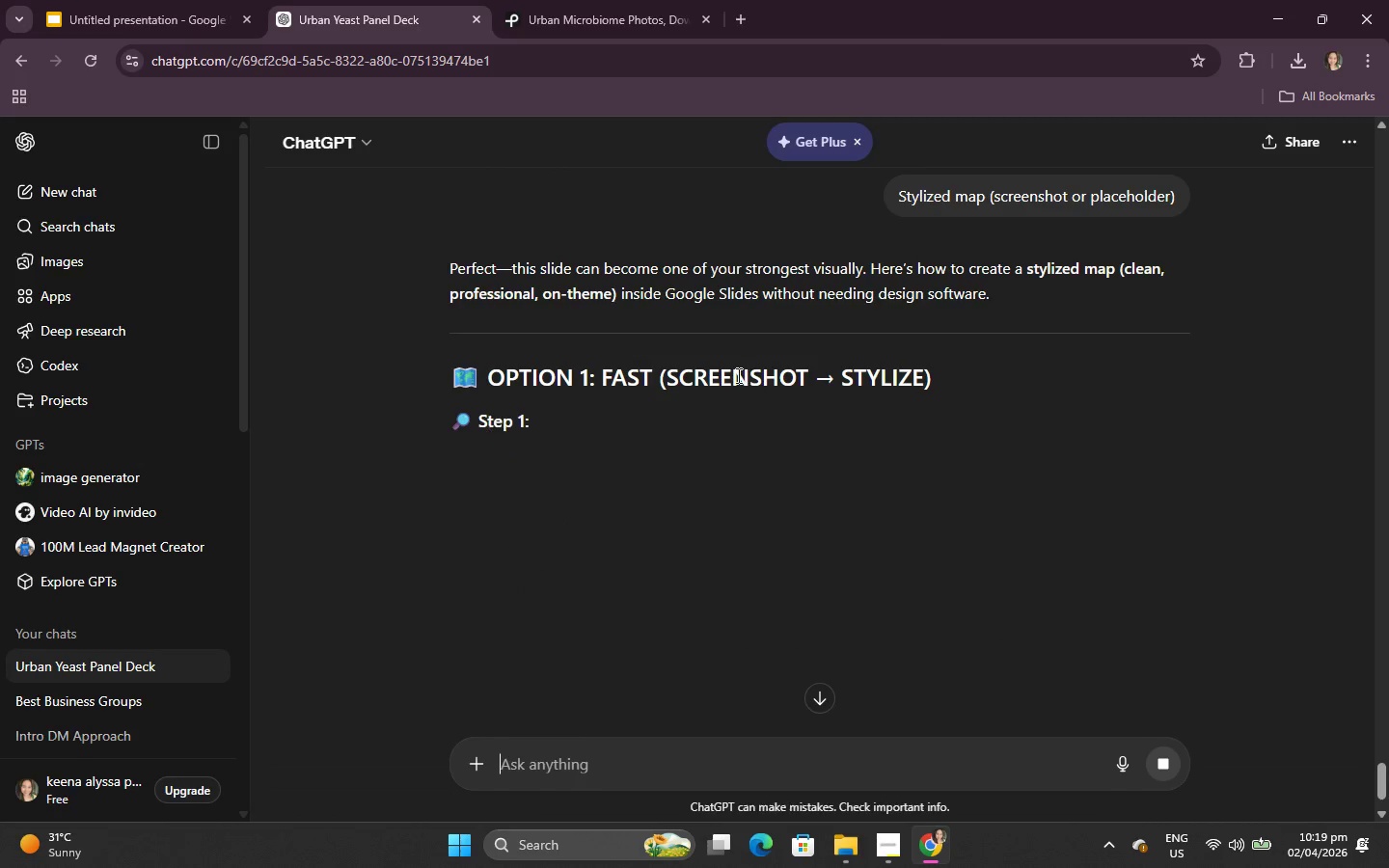 
wait(5.09)
 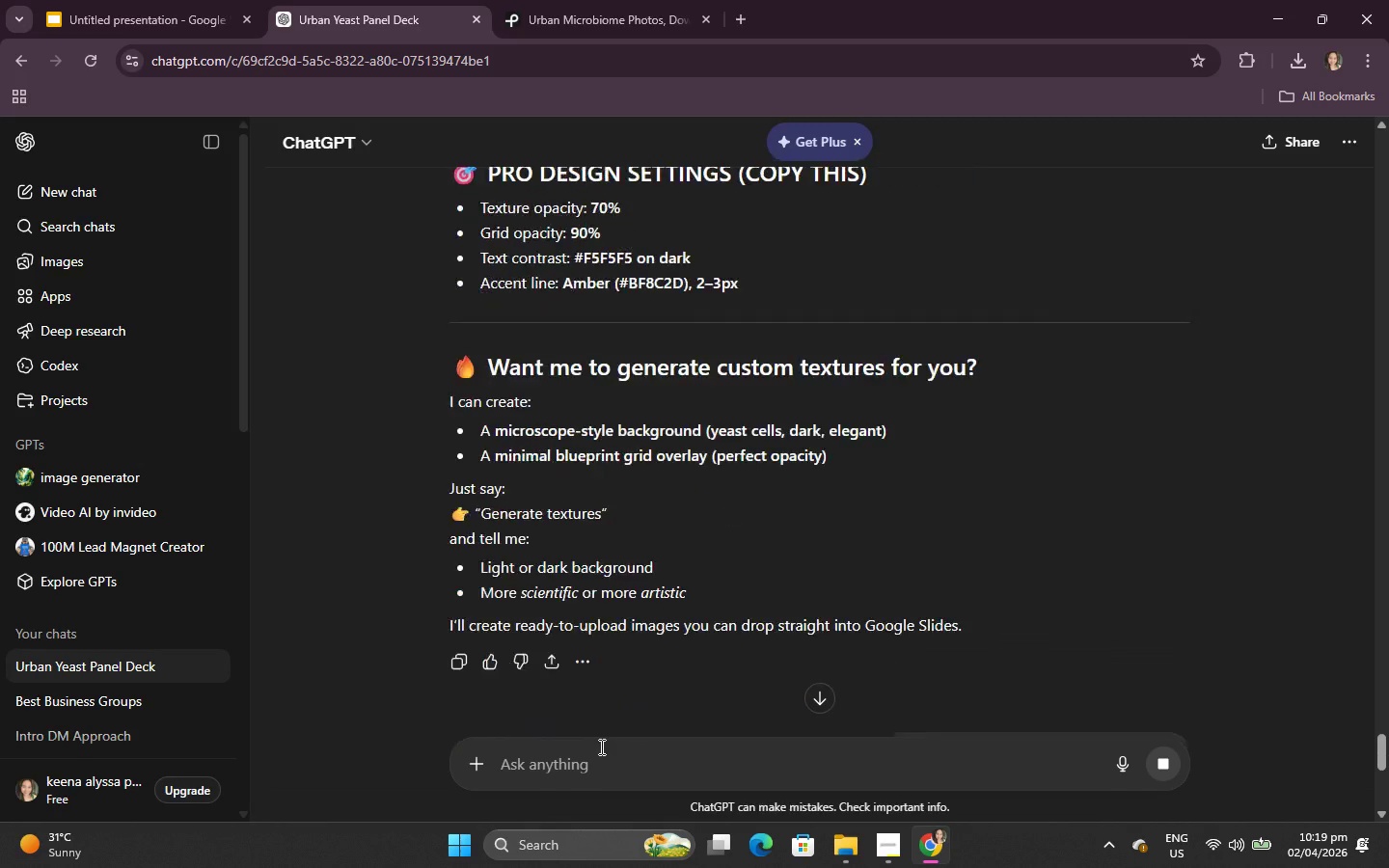 
scroll: coordinate [522, 536], scroll_direction: down, amount: 4.0
 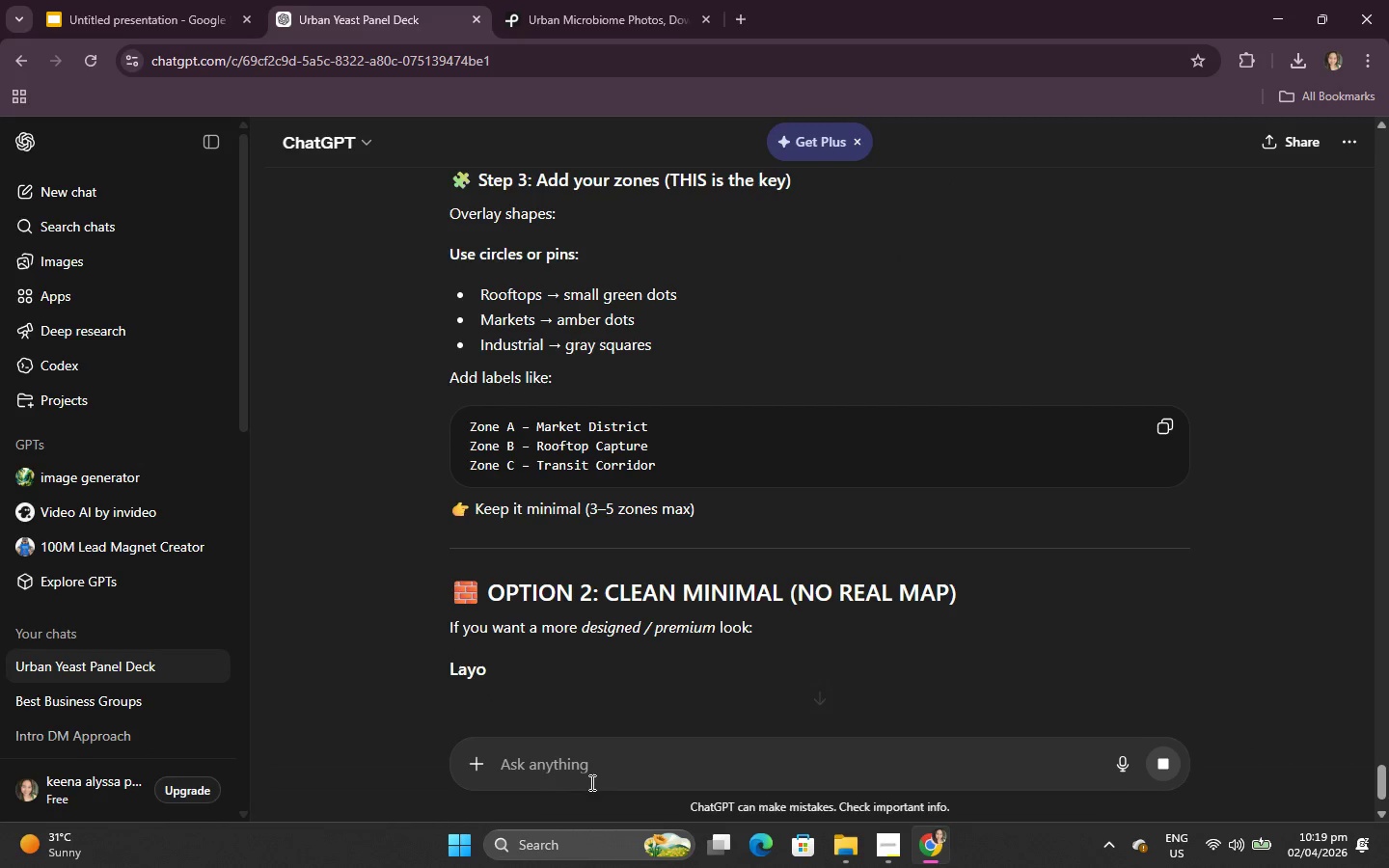 
left_click([599, 743])
 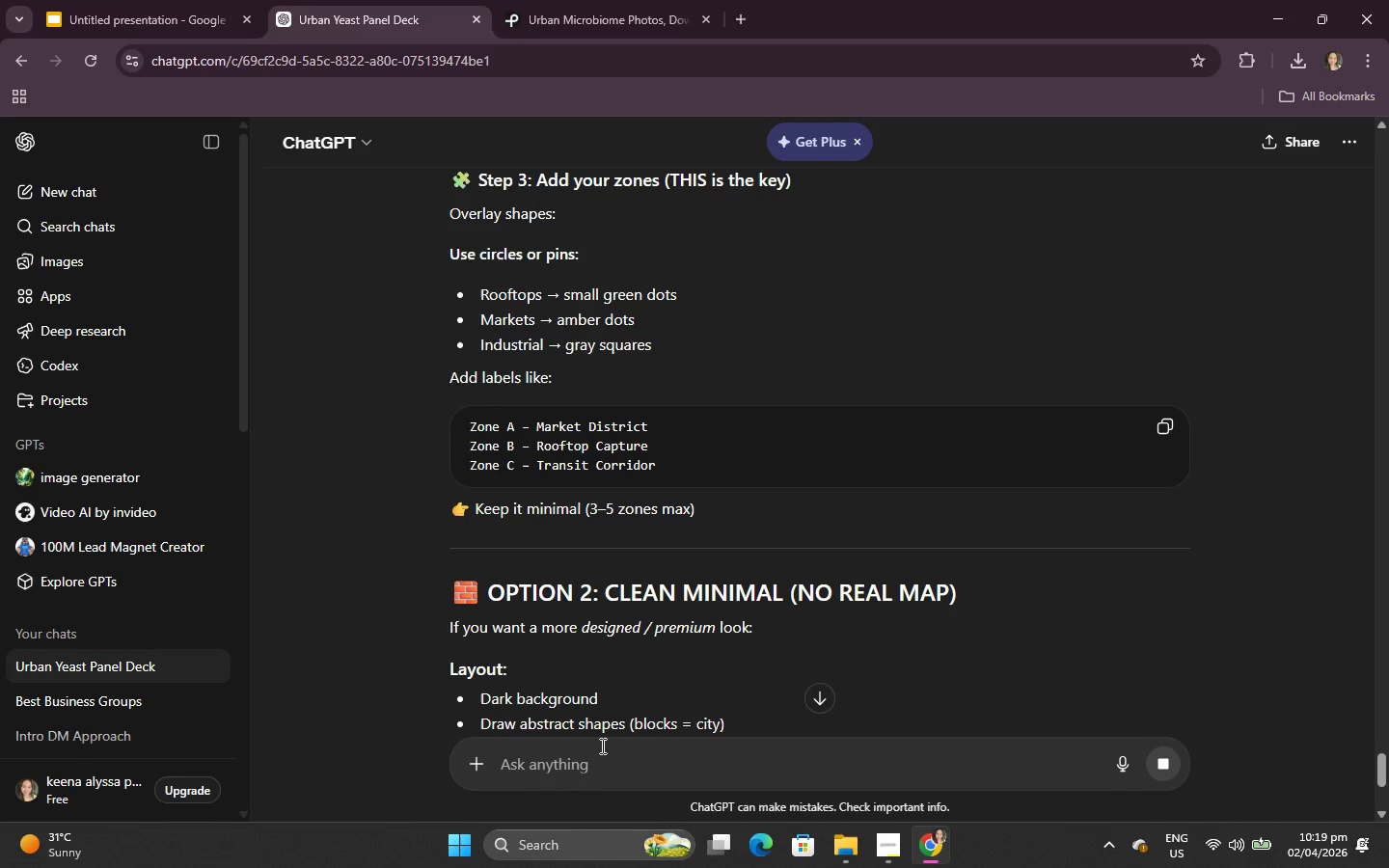 
type(can i )
key(Backspace)
key(Backspace)
type(ou)
key(Backspace)
key(Backspace)
type(you provife\\)
key(Backspace)
key(Backspace)
type(d)
key(Backspace)
key(Backspace)
key(Backspace)
type(de : )
 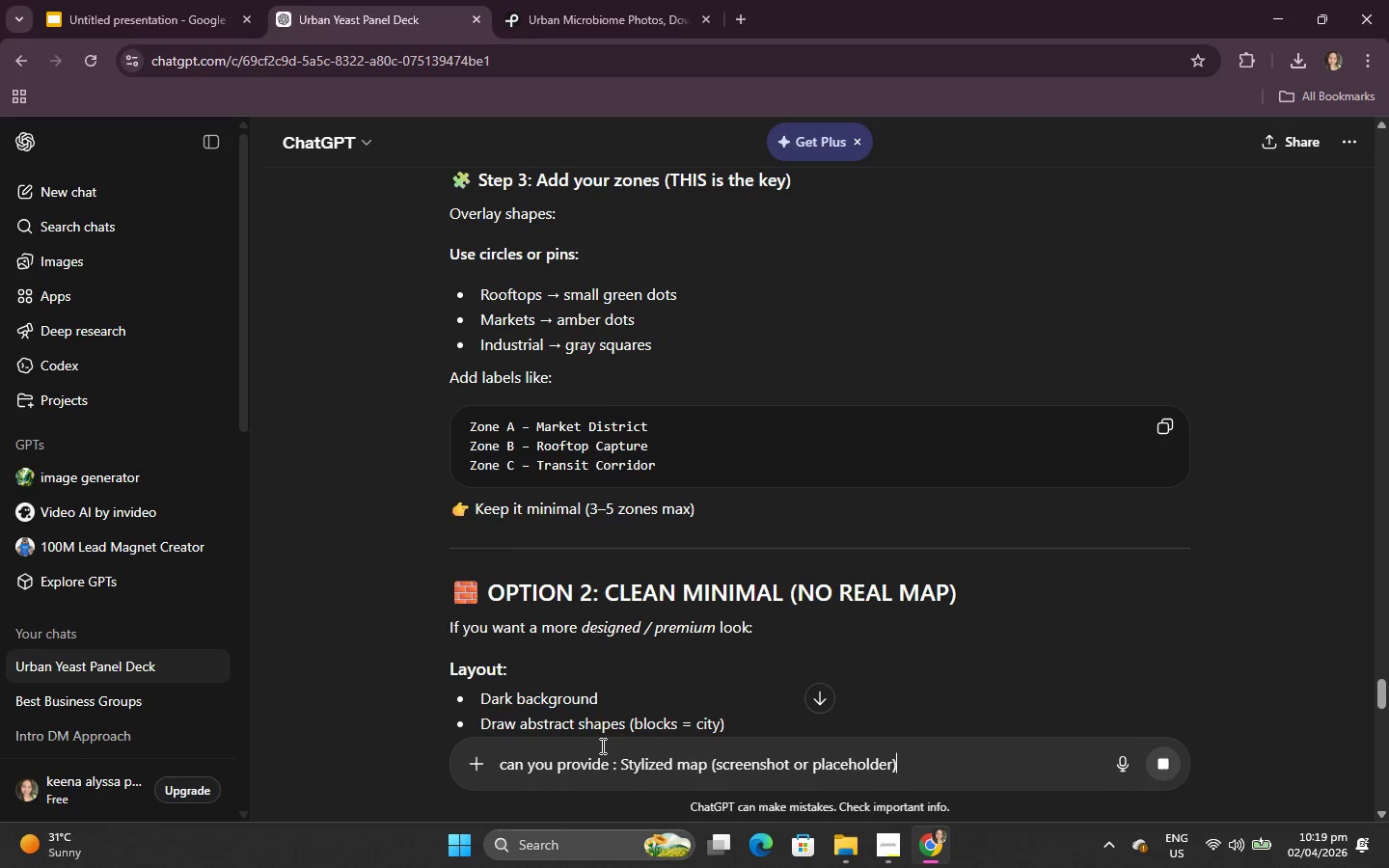 
 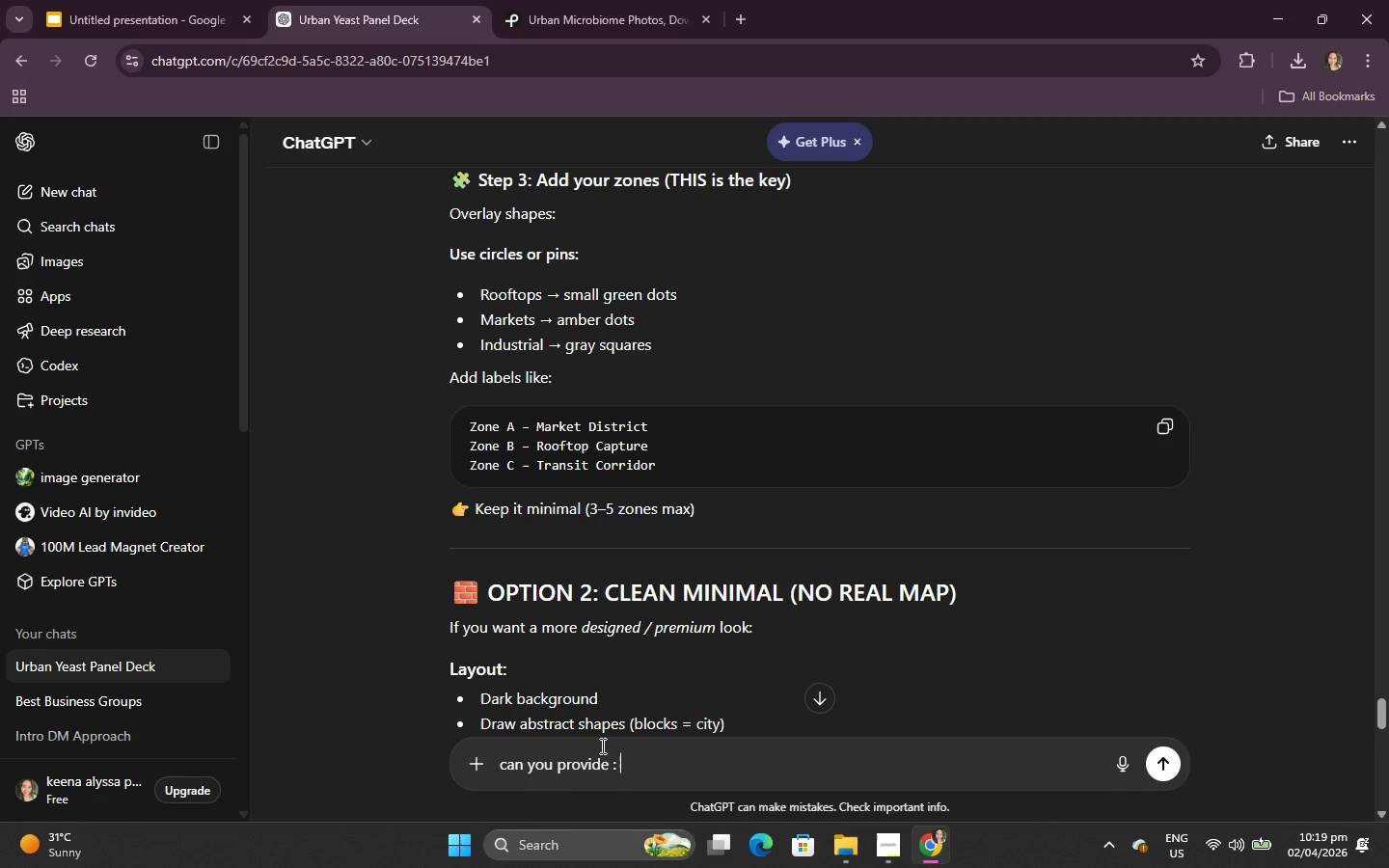 
key(Control+ControlLeft)
 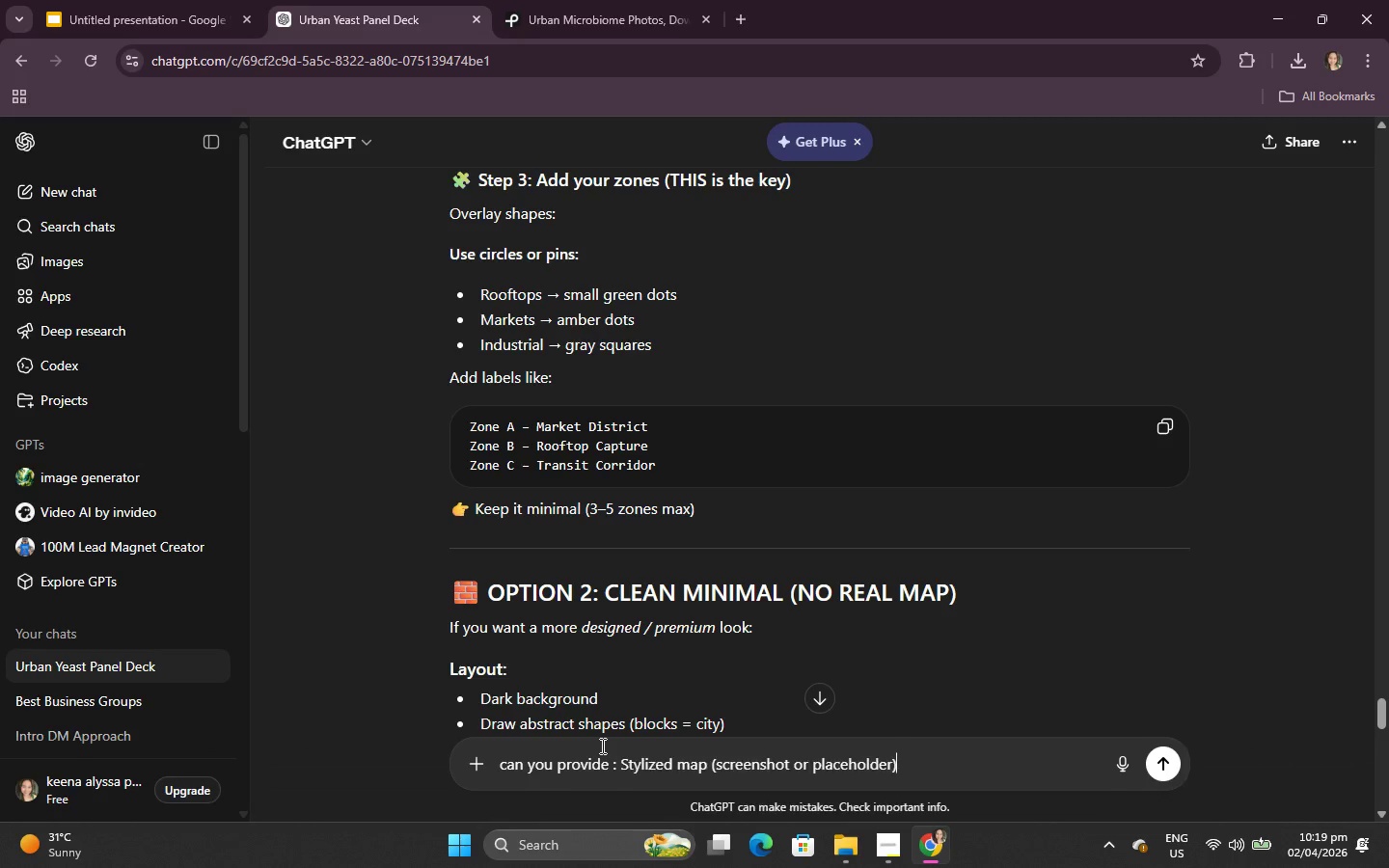 
key(Control+V)
 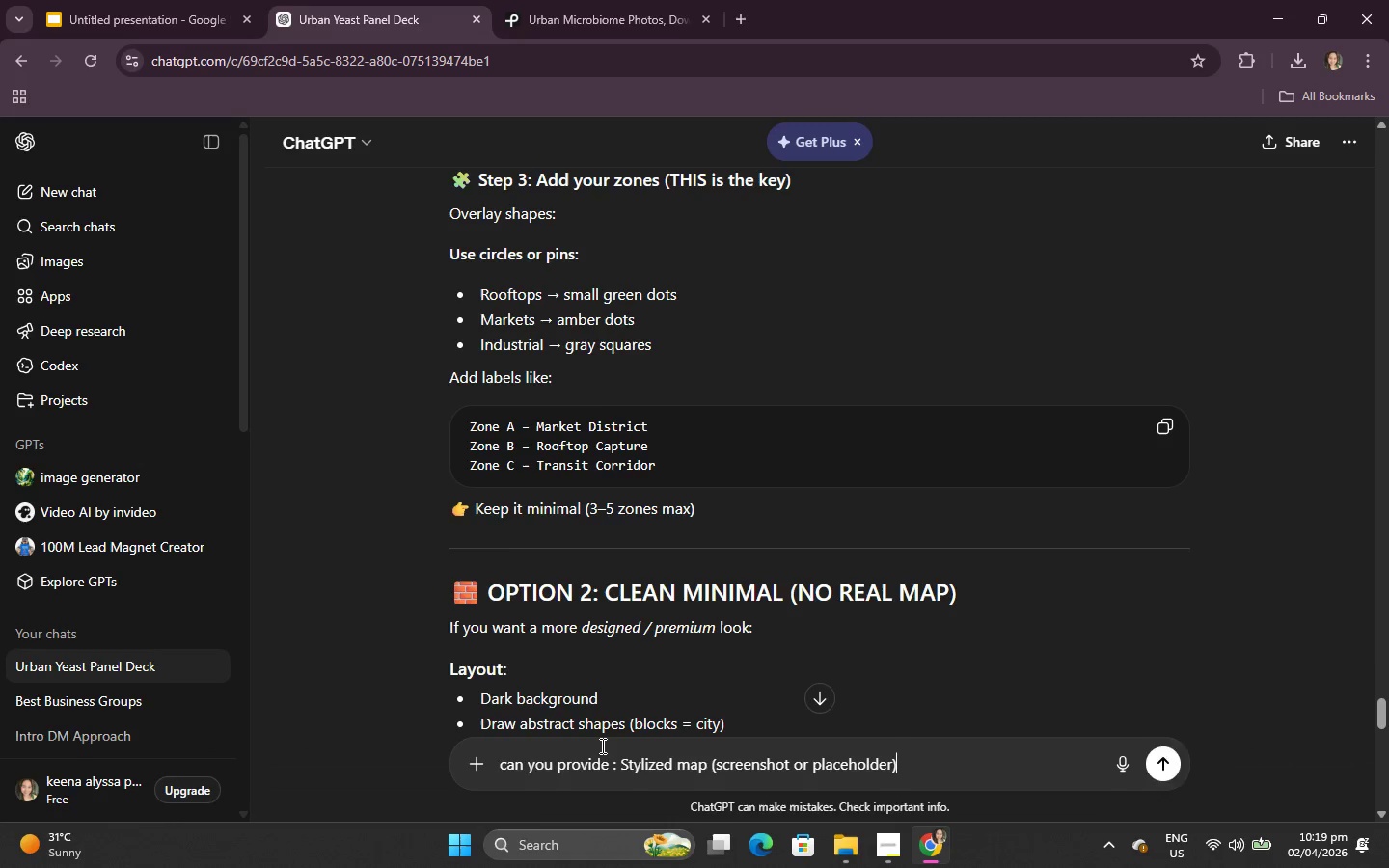 
key(Enter)
 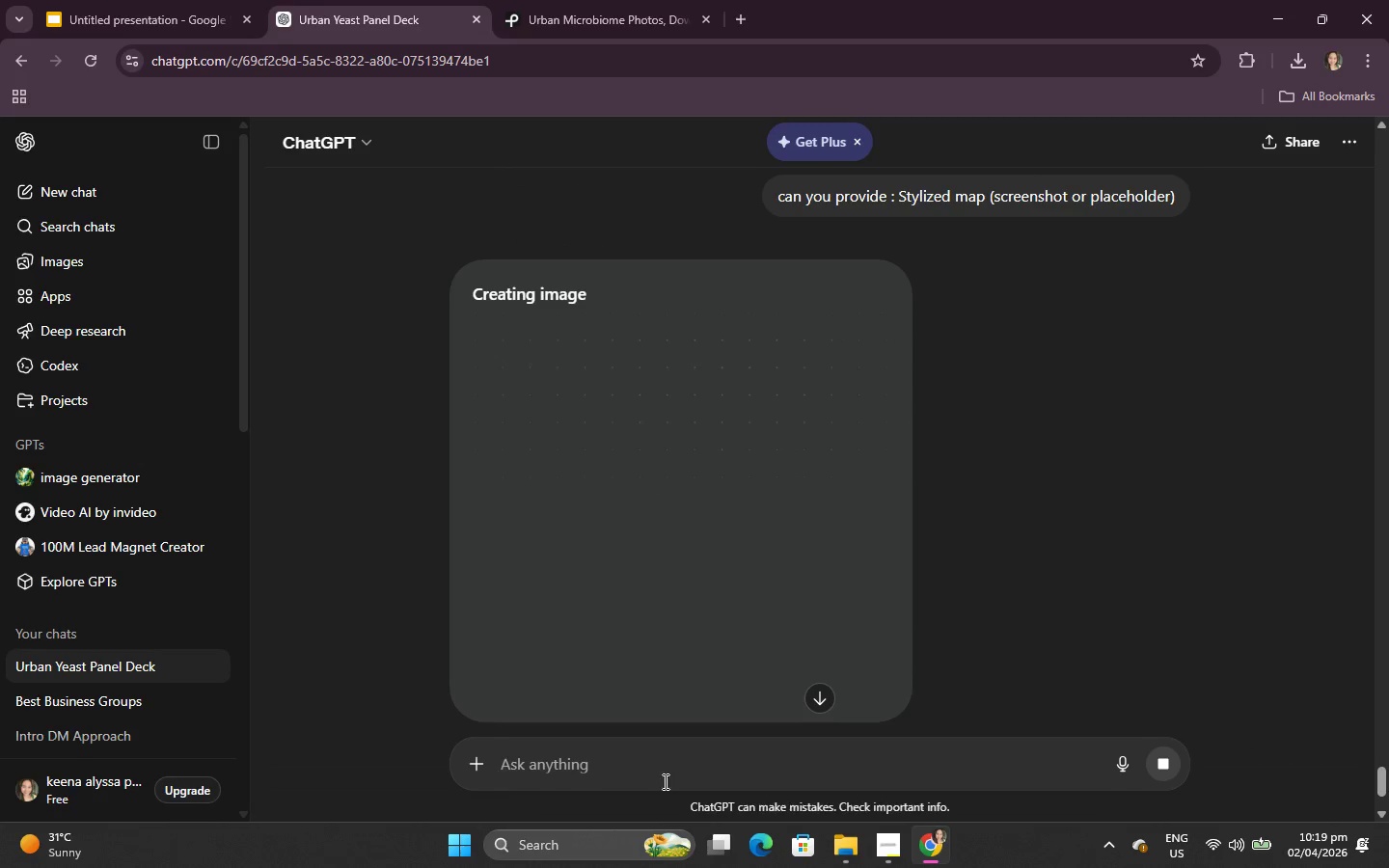 
scroll: coordinate [670, 541], scroll_direction: down, amount: 1.0
 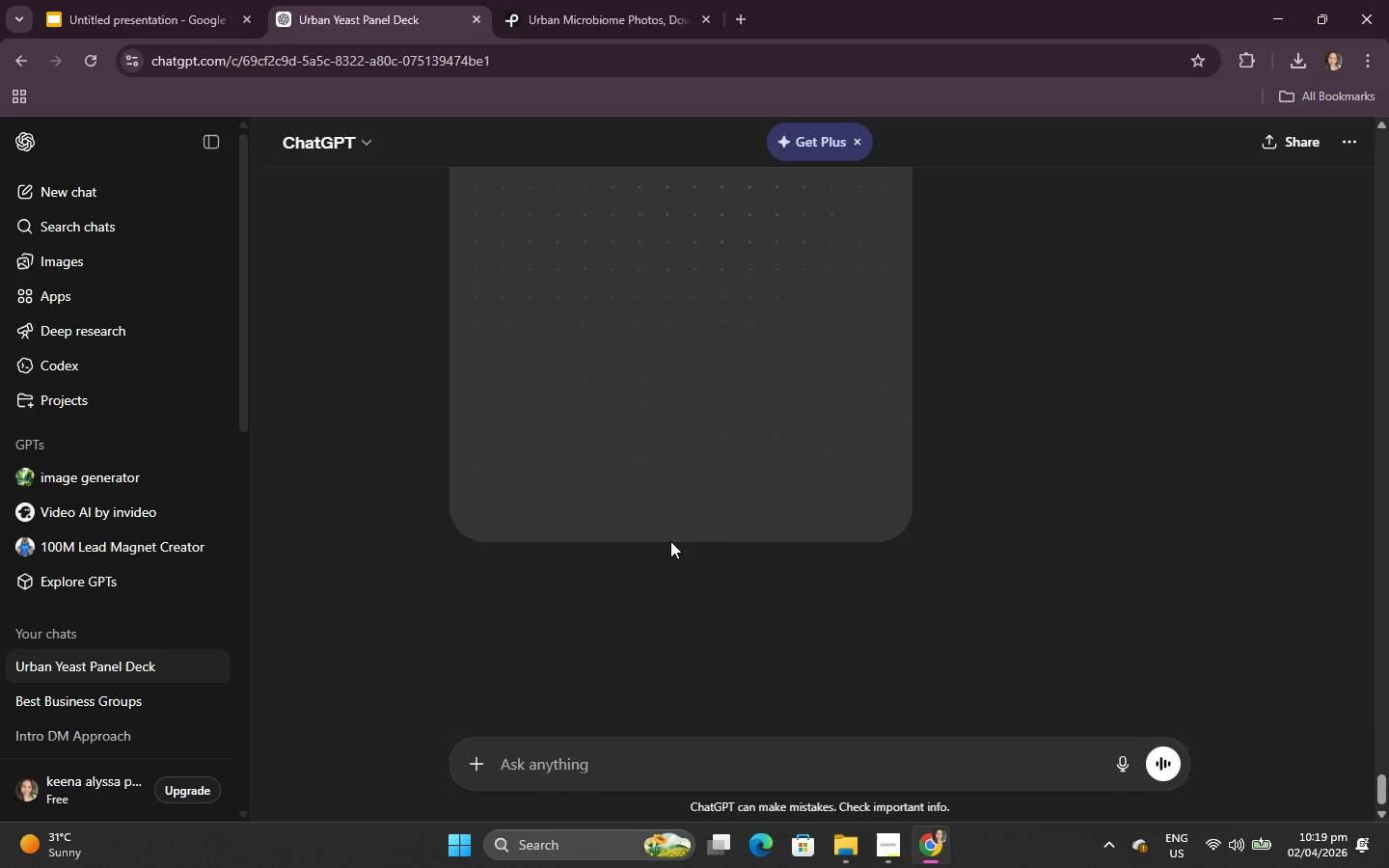 
scroll: coordinate [670, 541], scroll_direction: up, amount: 1.0
 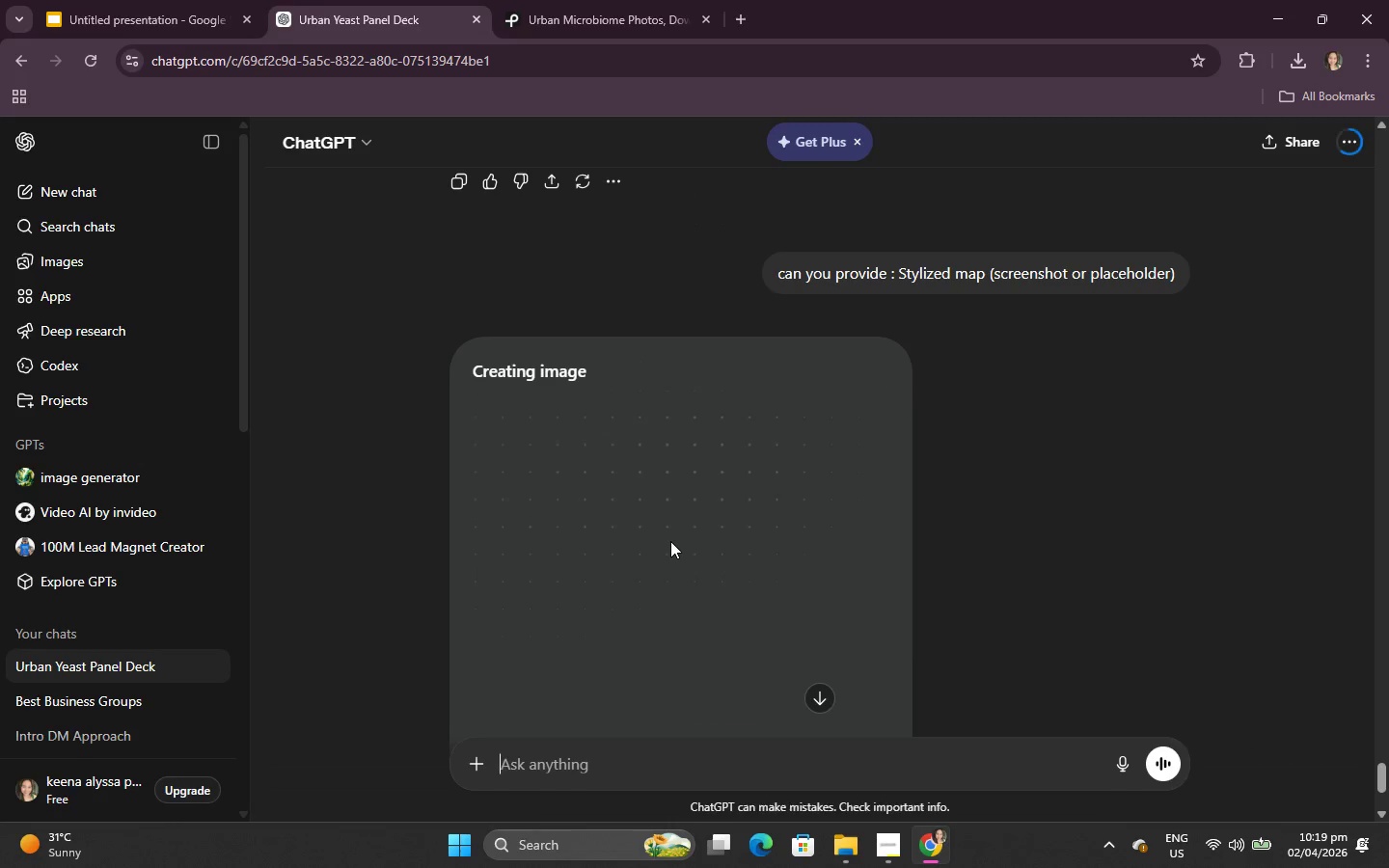 
scroll: coordinate [670, 541], scroll_direction: down, amount: 1.0
 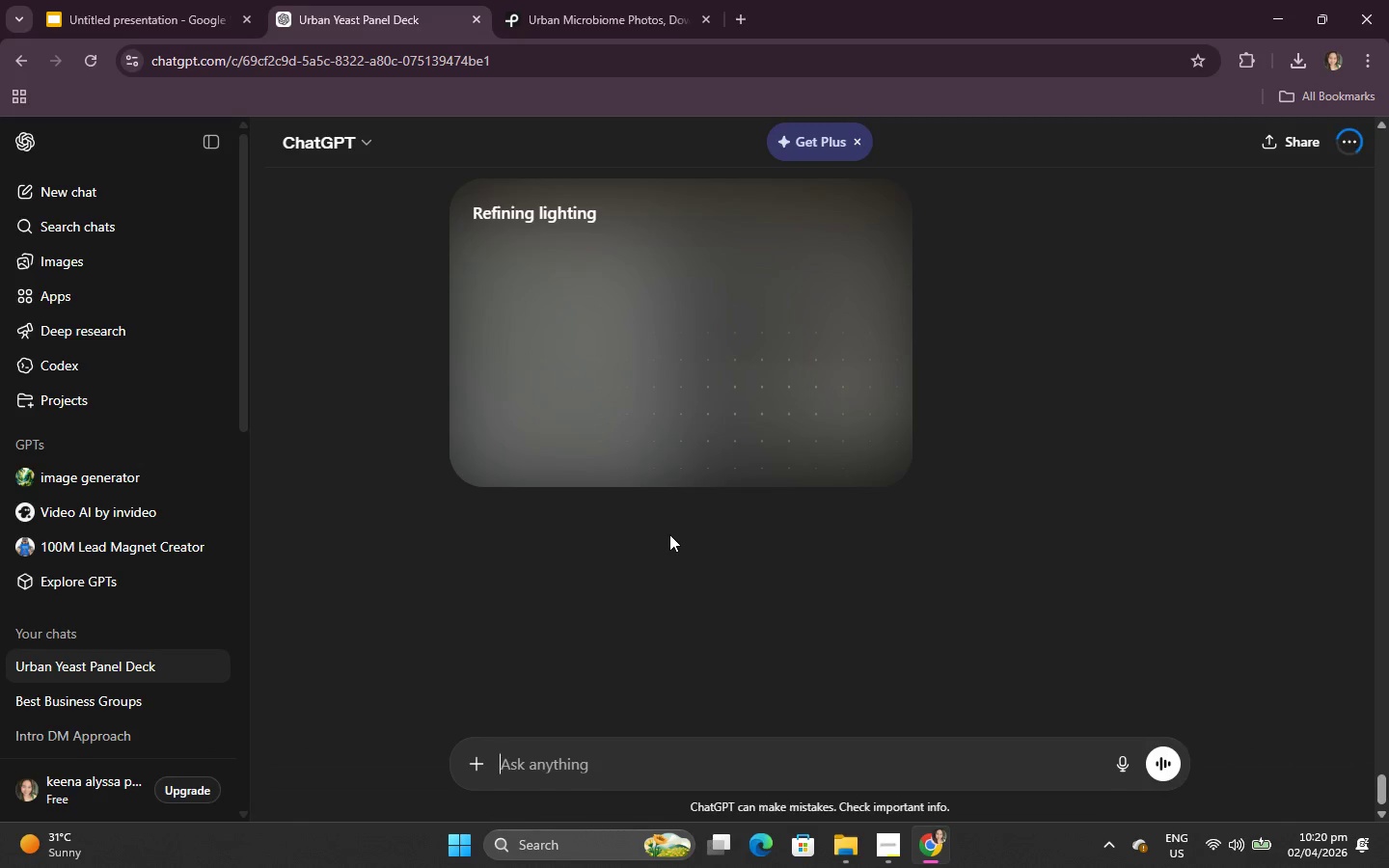 
wait(20.17)
 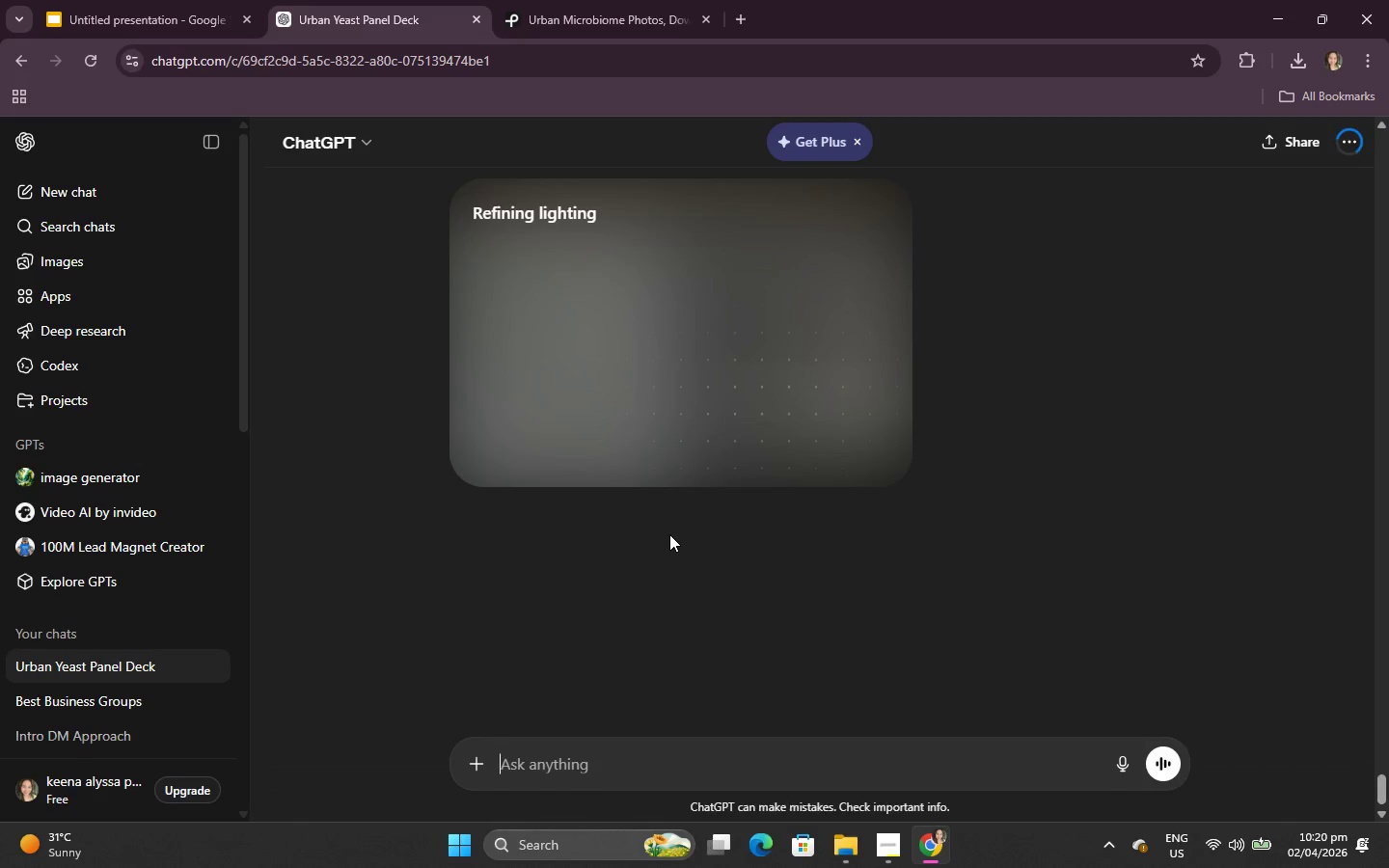 
scroll: coordinate [663, 369], scroll_direction: up, amount: 1.0
 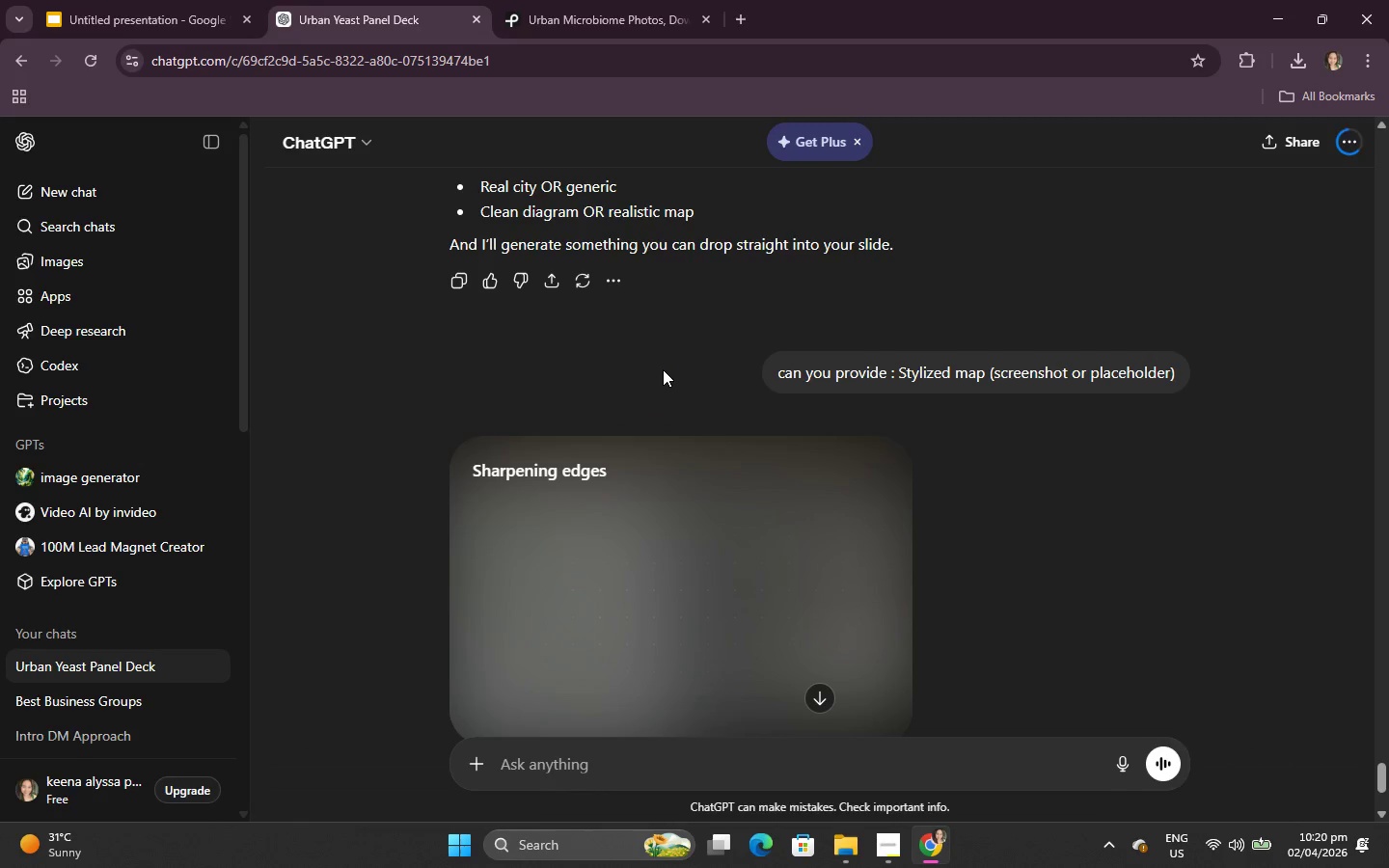 
scroll: coordinate [663, 369], scroll_direction: down, amount: 1.0
 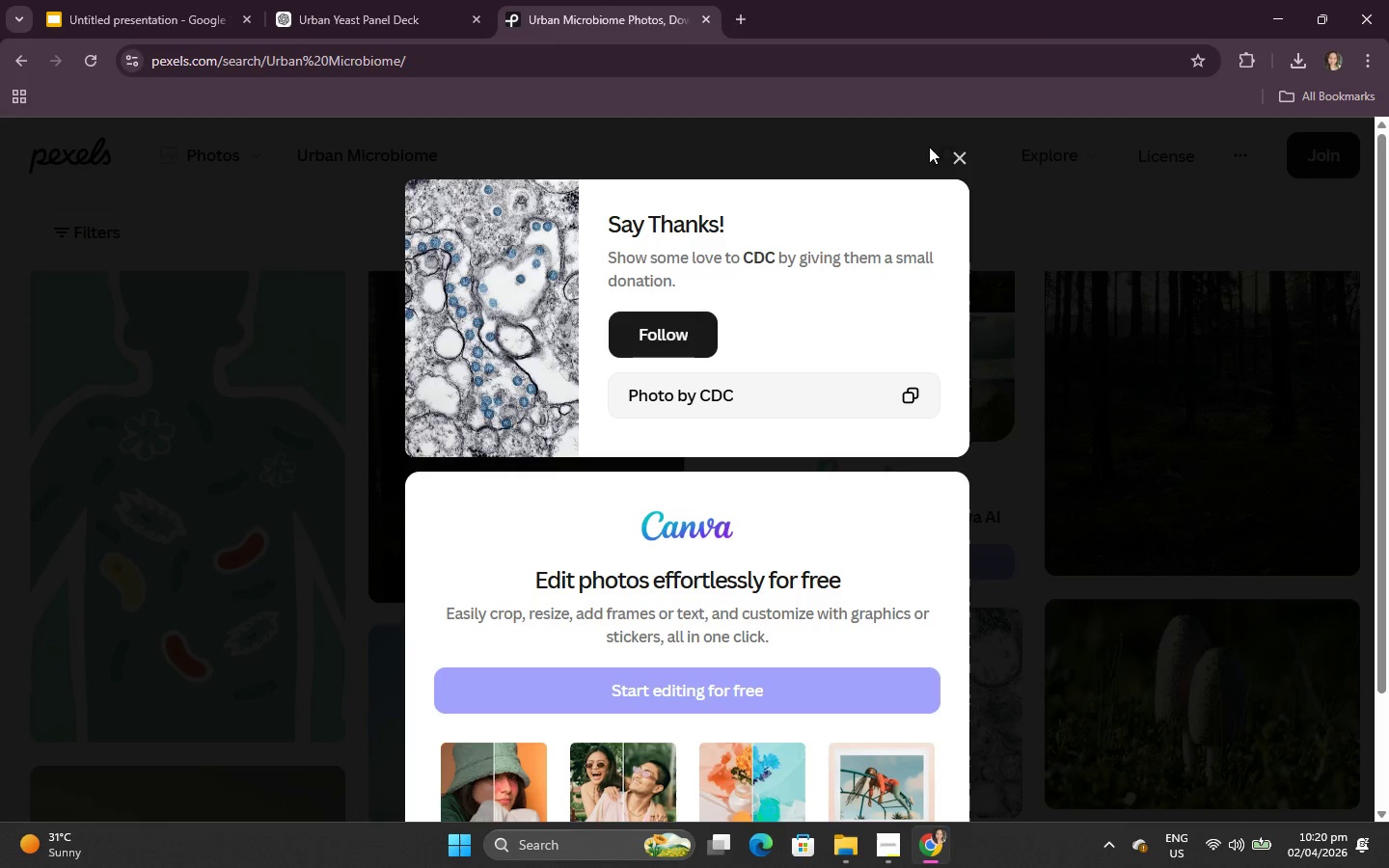 
left_click([955, 156])
 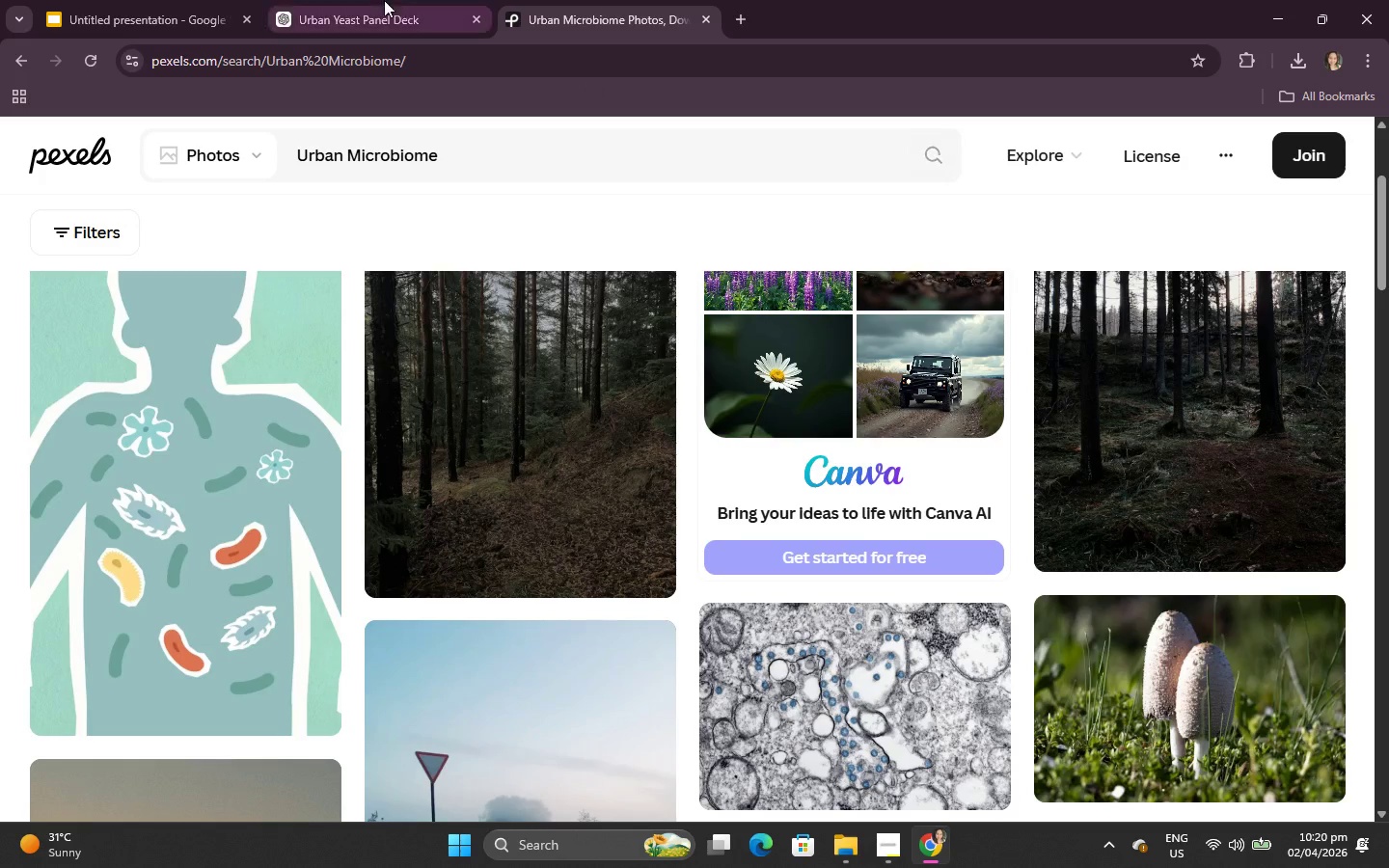 
left_click([286, 0])
 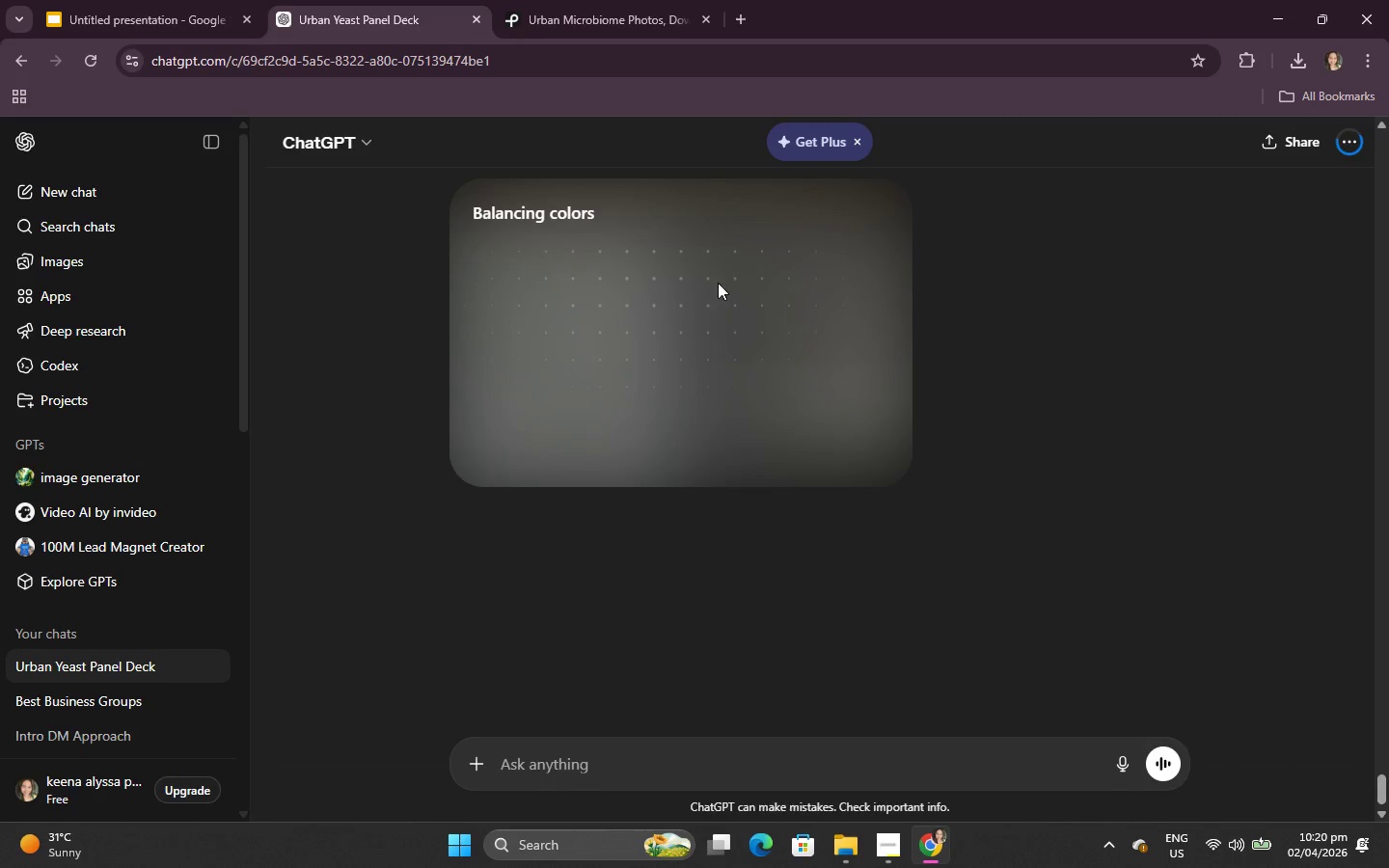 
scroll: coordinate [727, 518], scroll_direction: up, amount: 1.0
 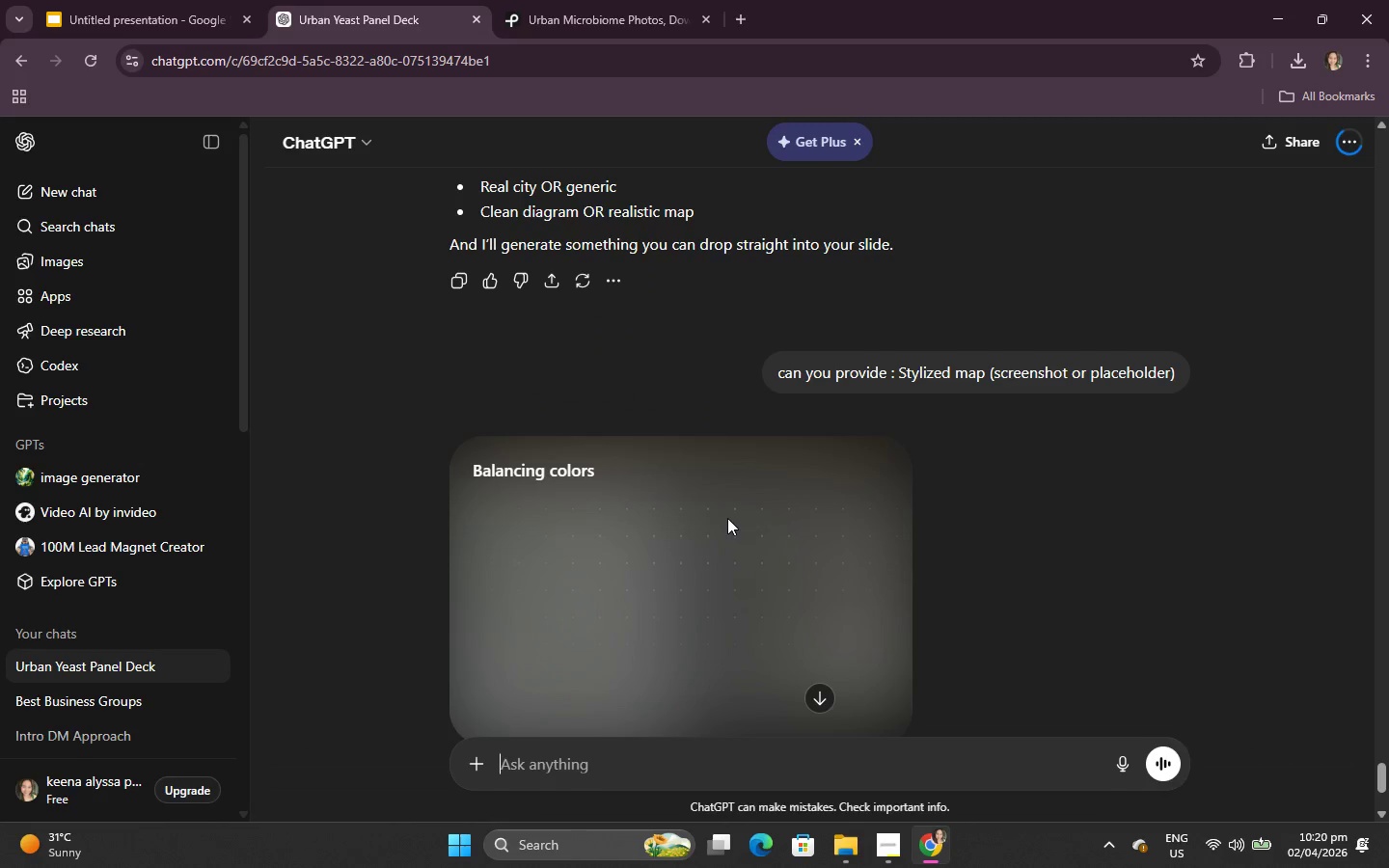 
scroll: coordinate [727, 518], scroll_direction: down, amount: 1.0
 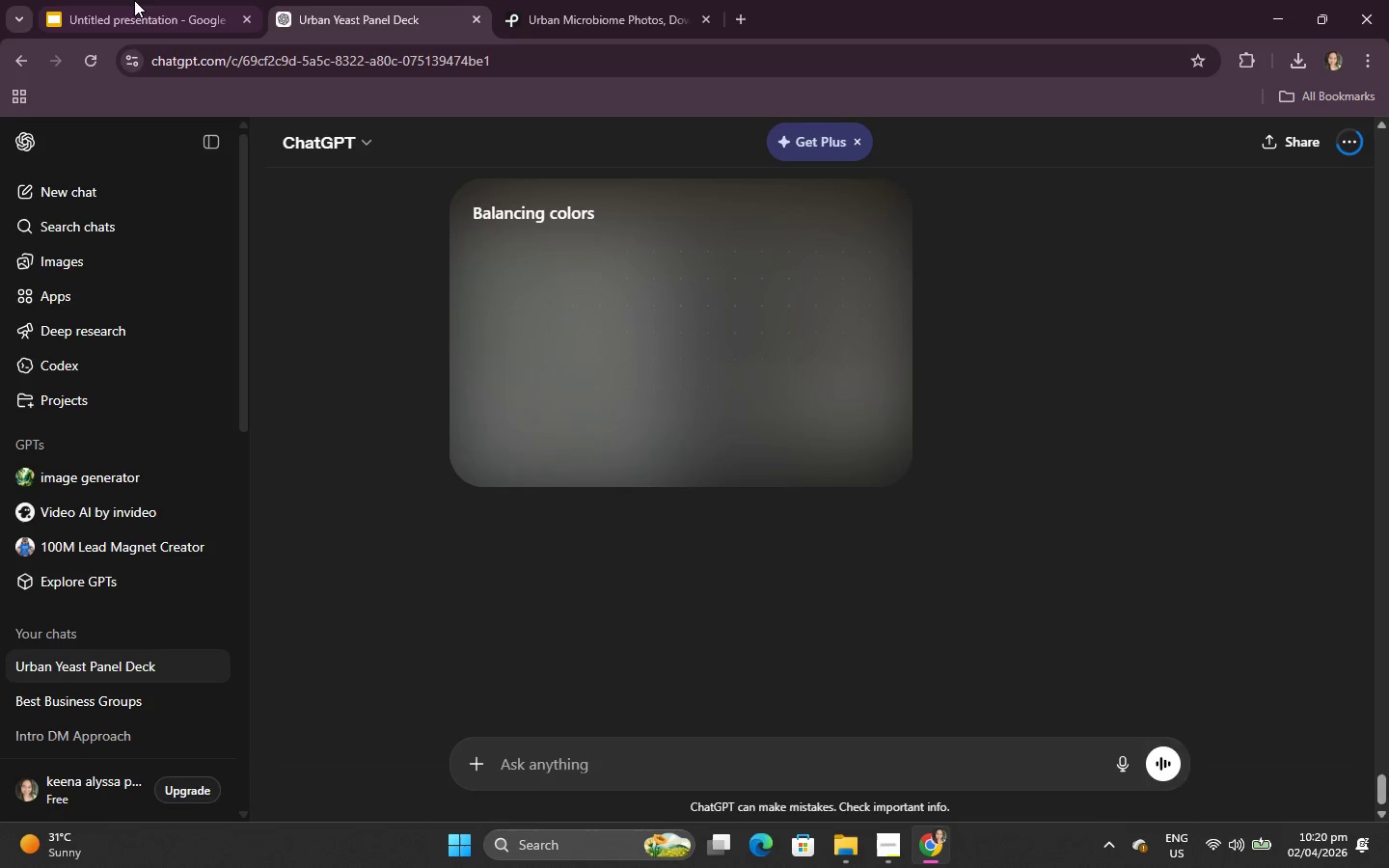 
left_click([117, 0])
 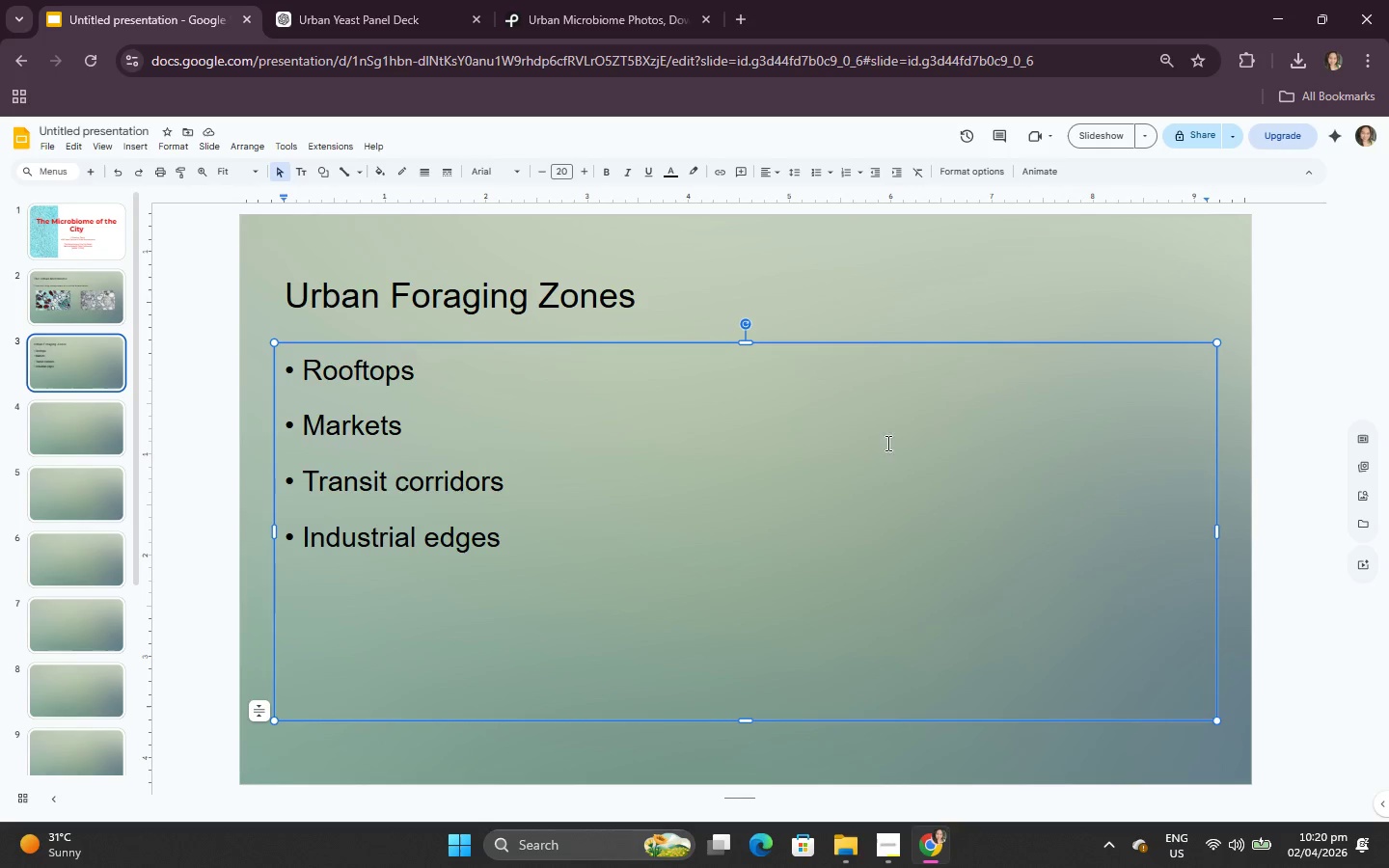 
left_click([859, 291])
 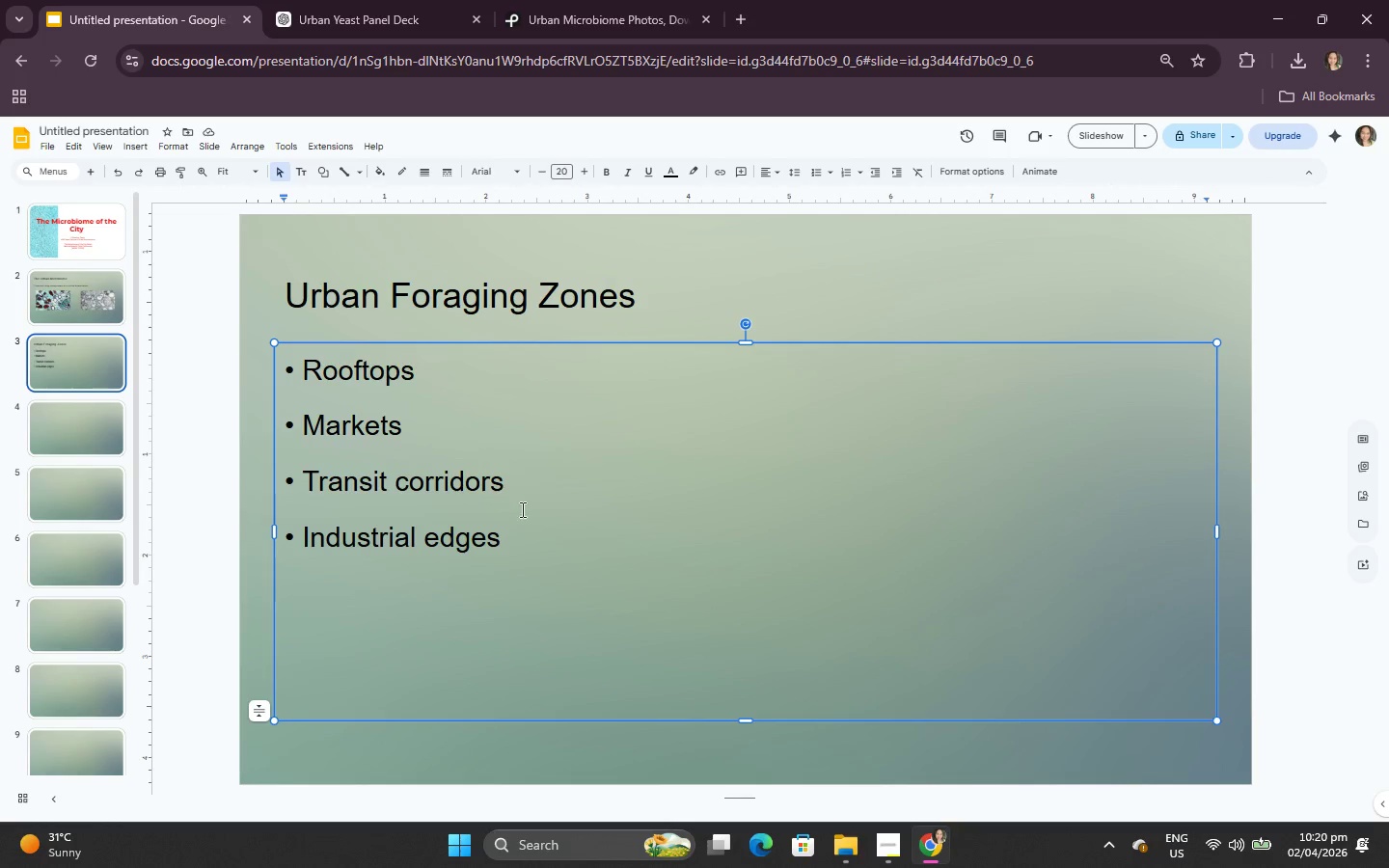 
left_click_drag(start_coordinate=[519, 533], to_coordinate=[273, 327])
 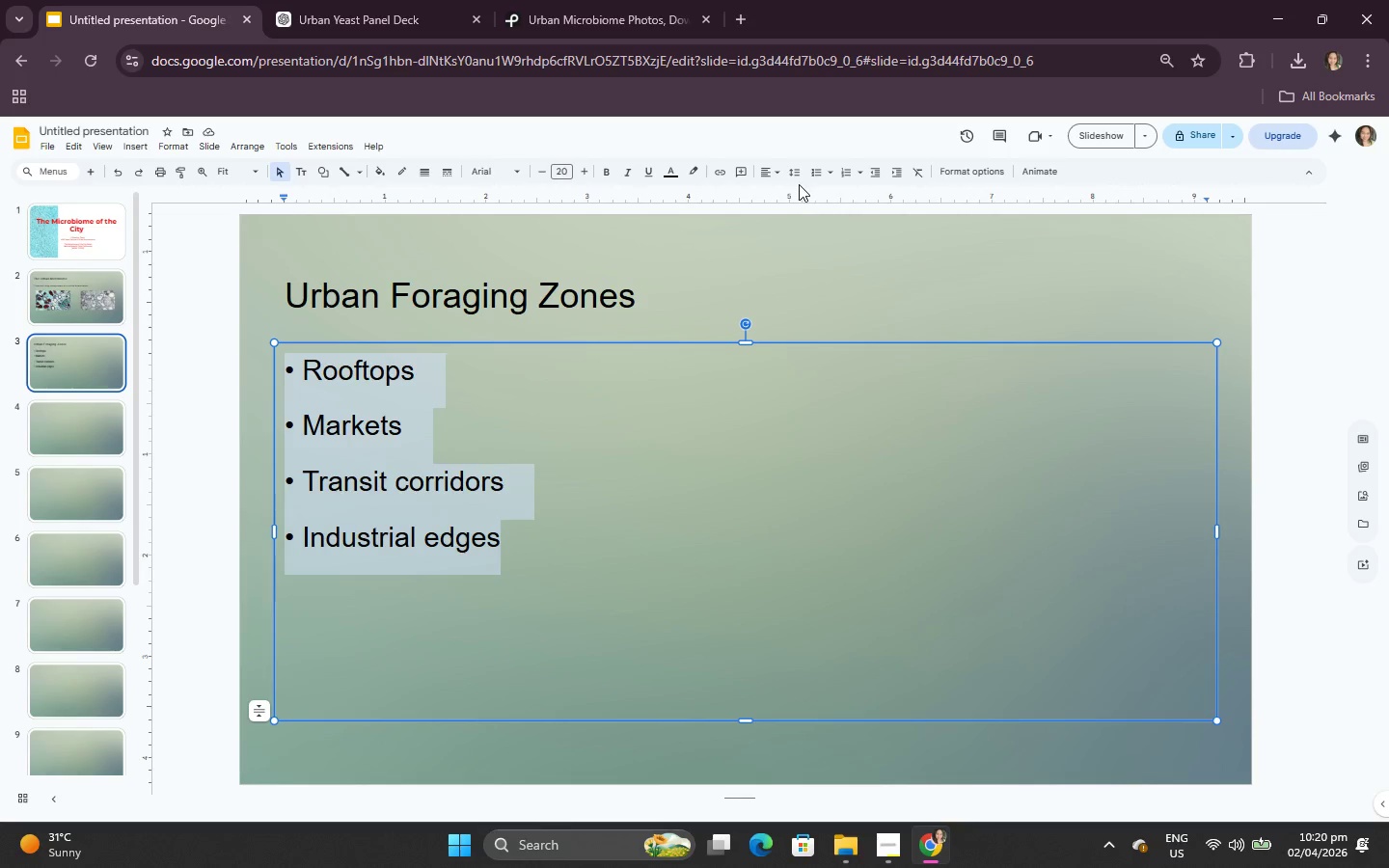 
left_click([768, 174])
 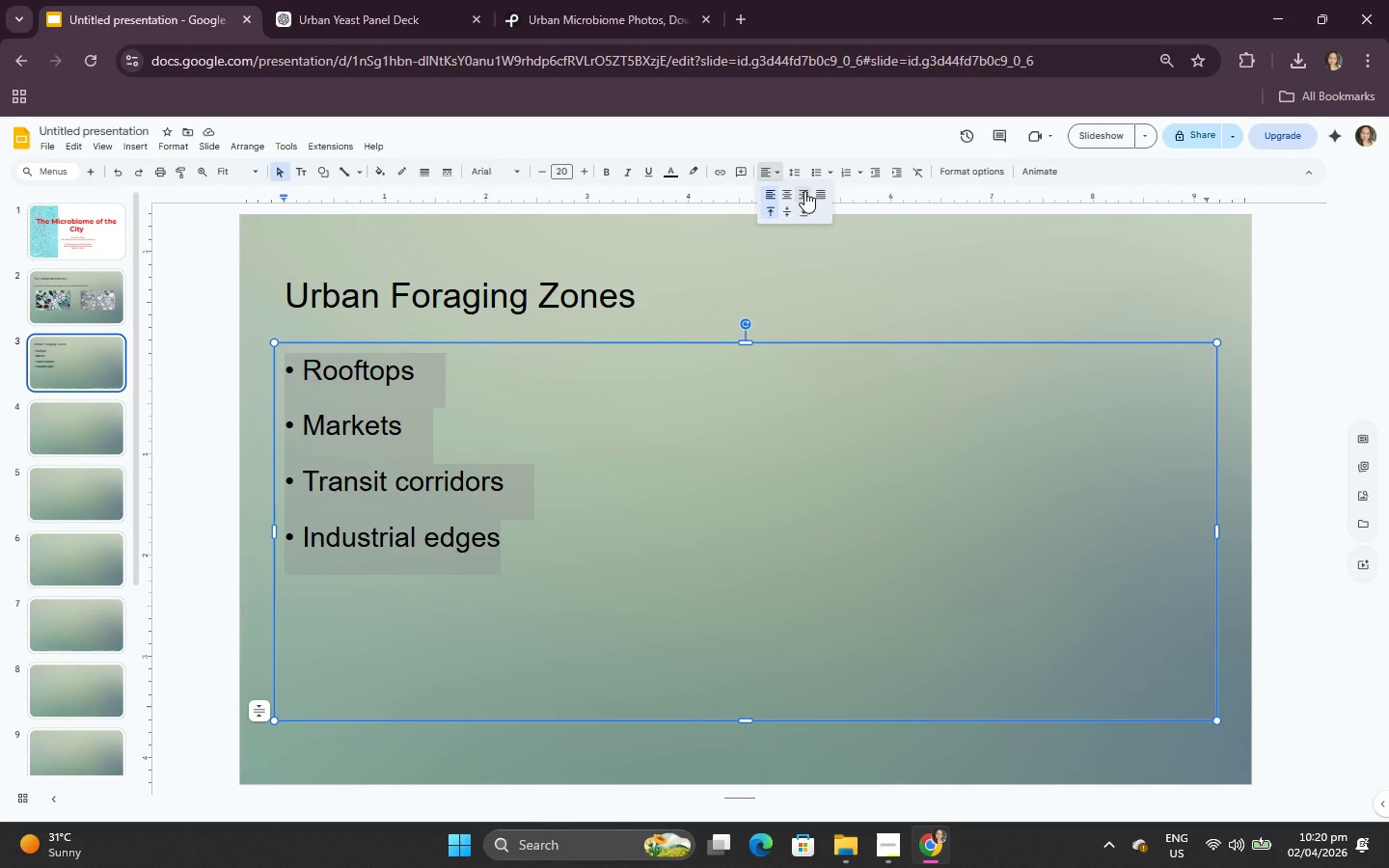 
left_click([804, 191])
 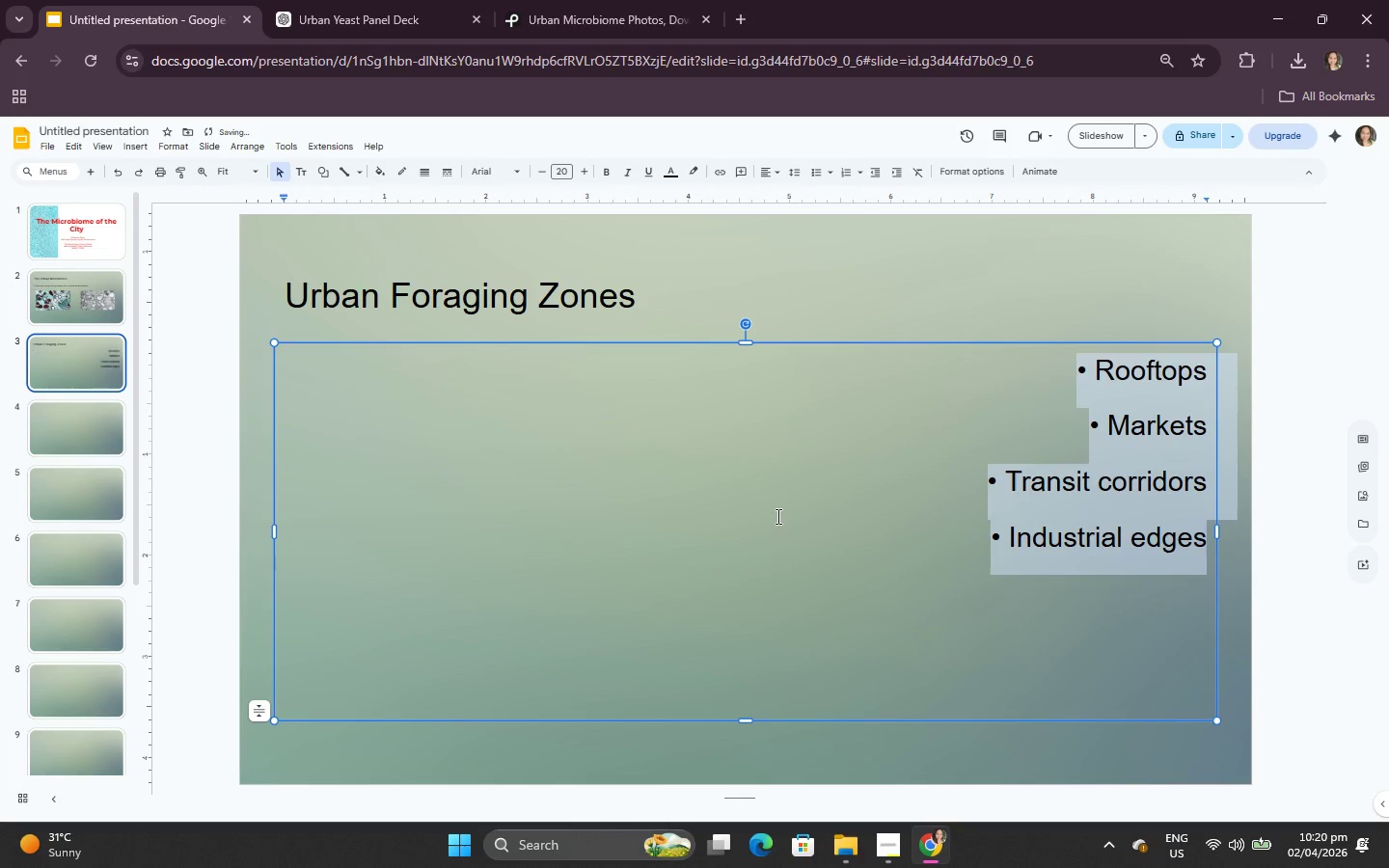 
left_click([776, 516])
 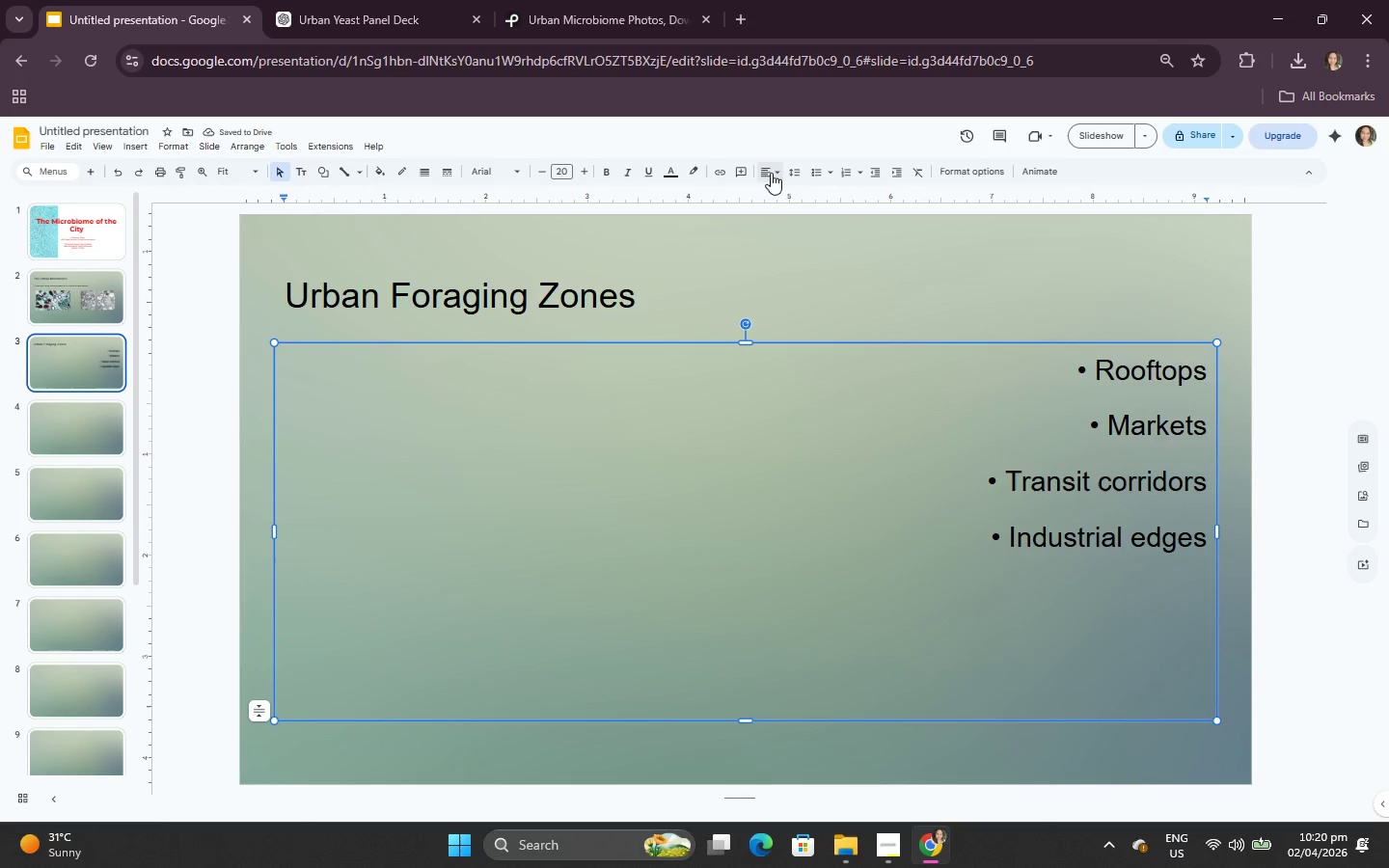 
left_click([775, 172])
 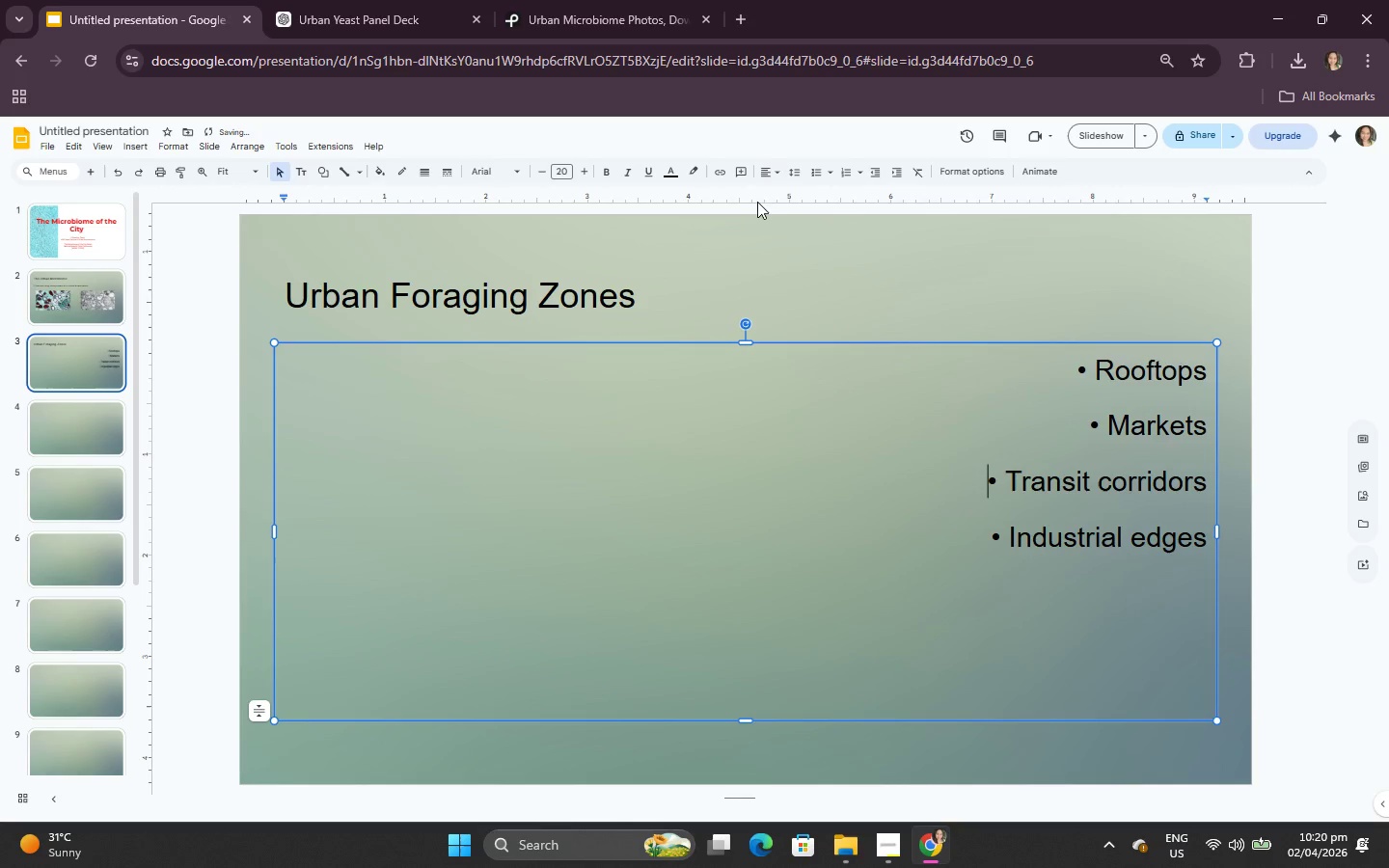 
double_click([764, 195])
 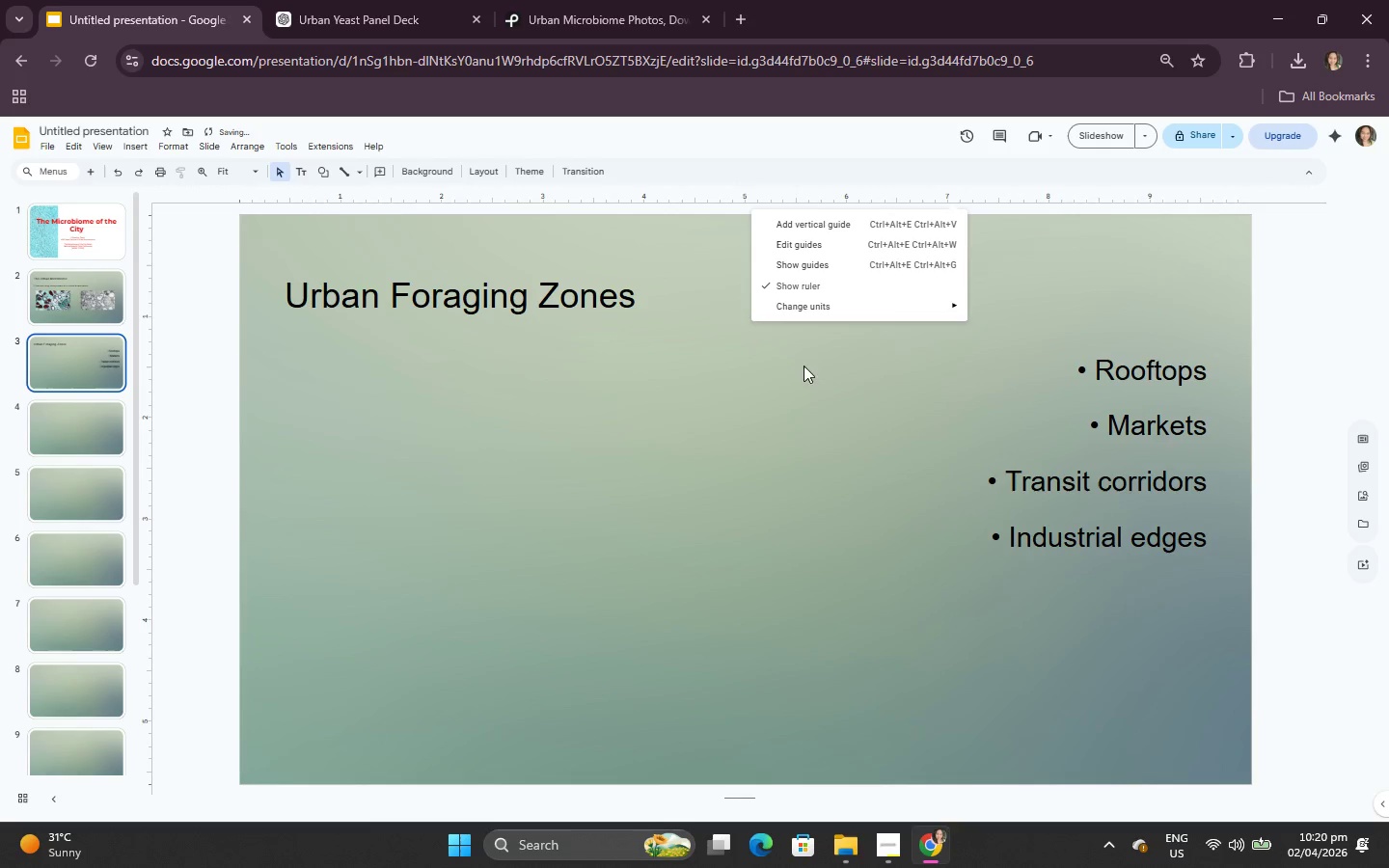 
left_click([824, 401])
 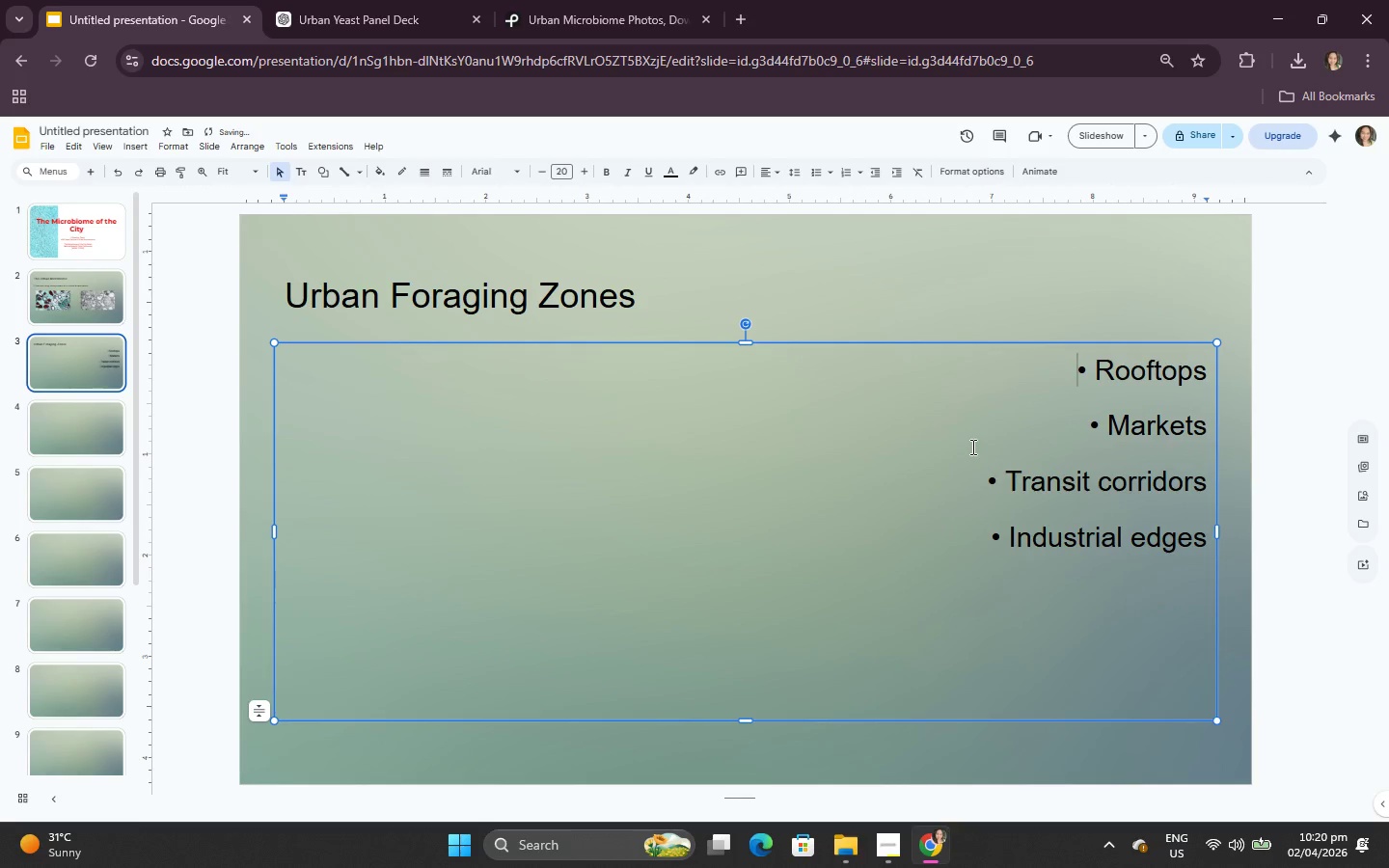 
key(Control+A)
 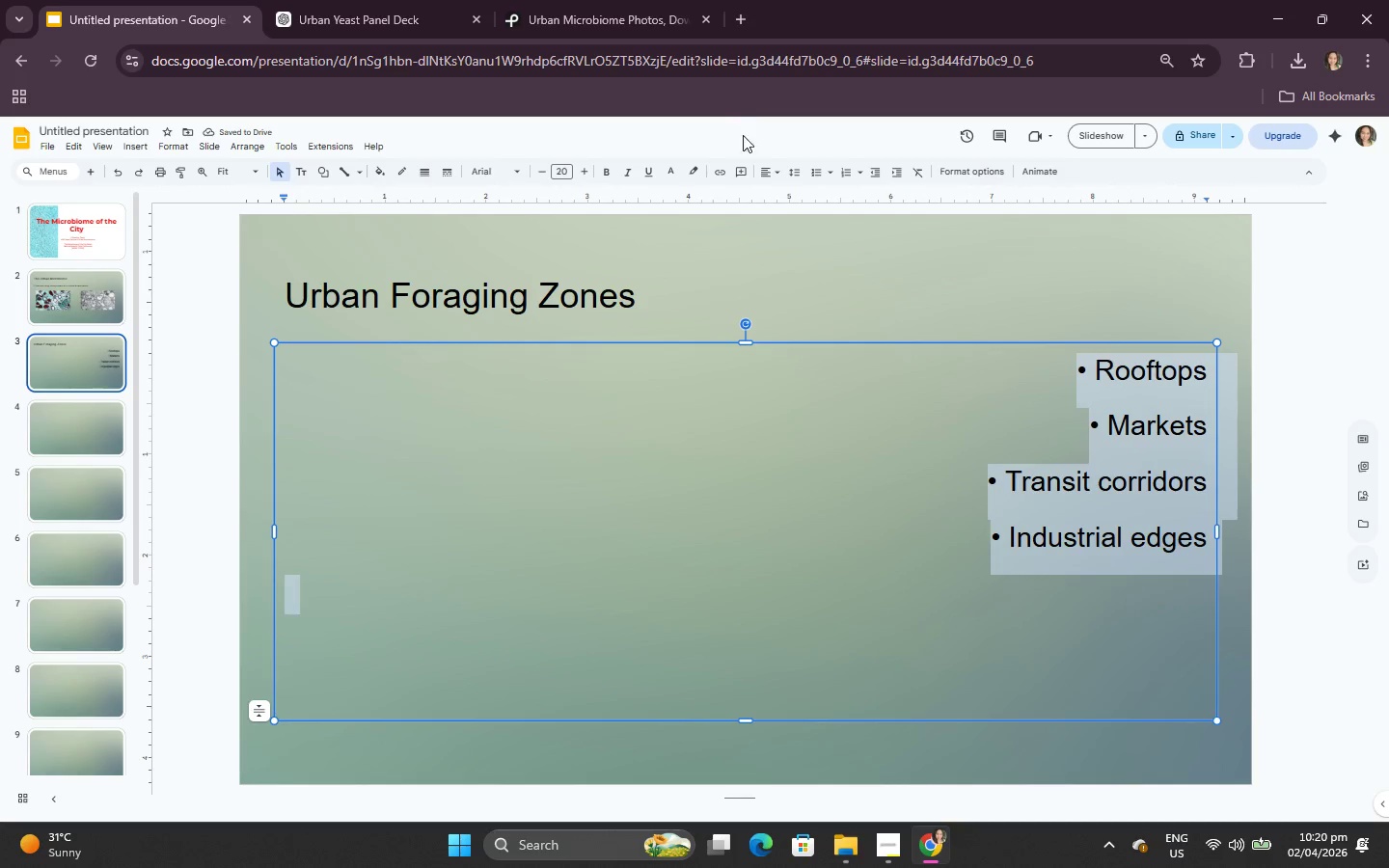 
left_click([770, 173])
 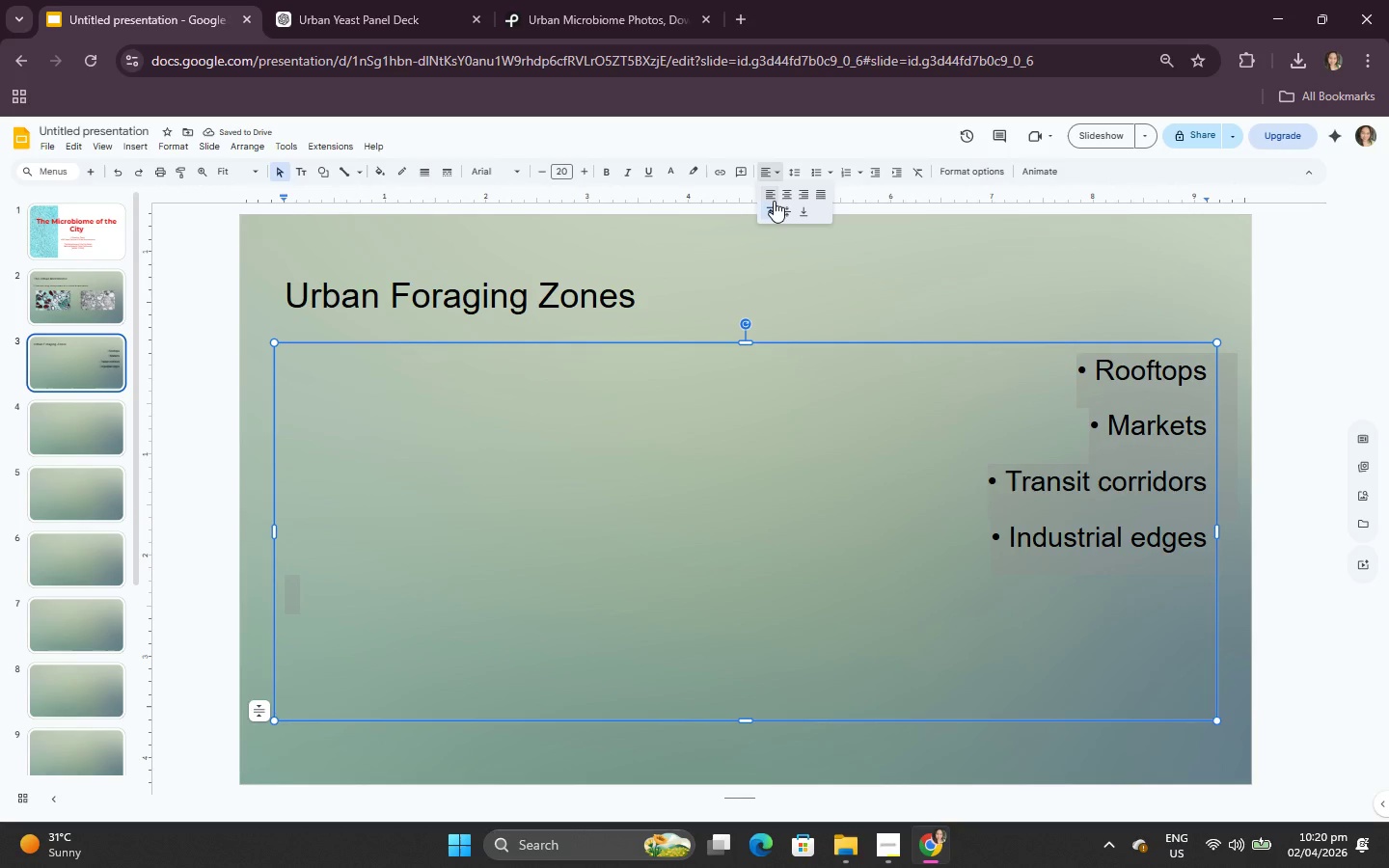 
left_click([774, 201])
 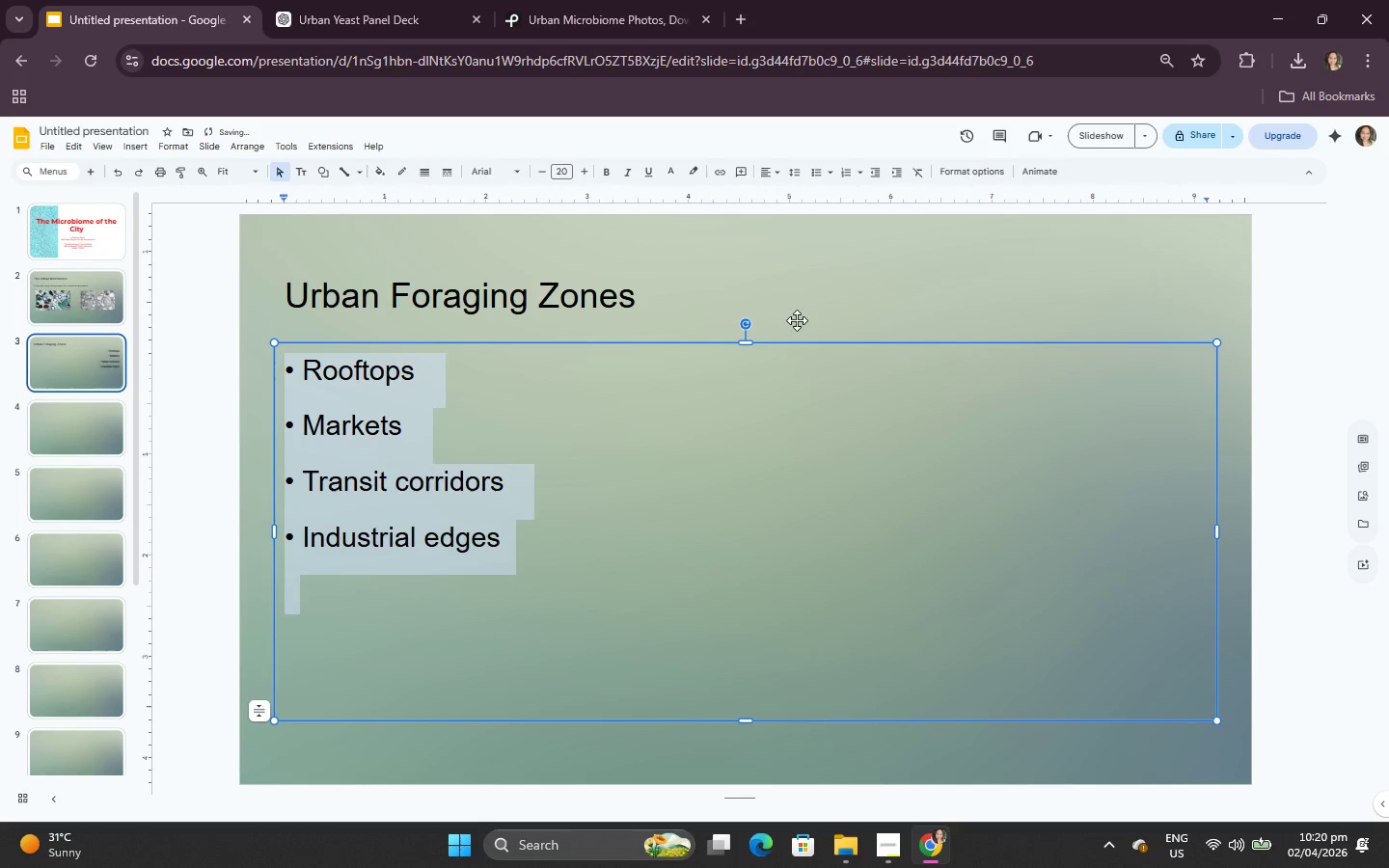 
left_click([831, 498])
 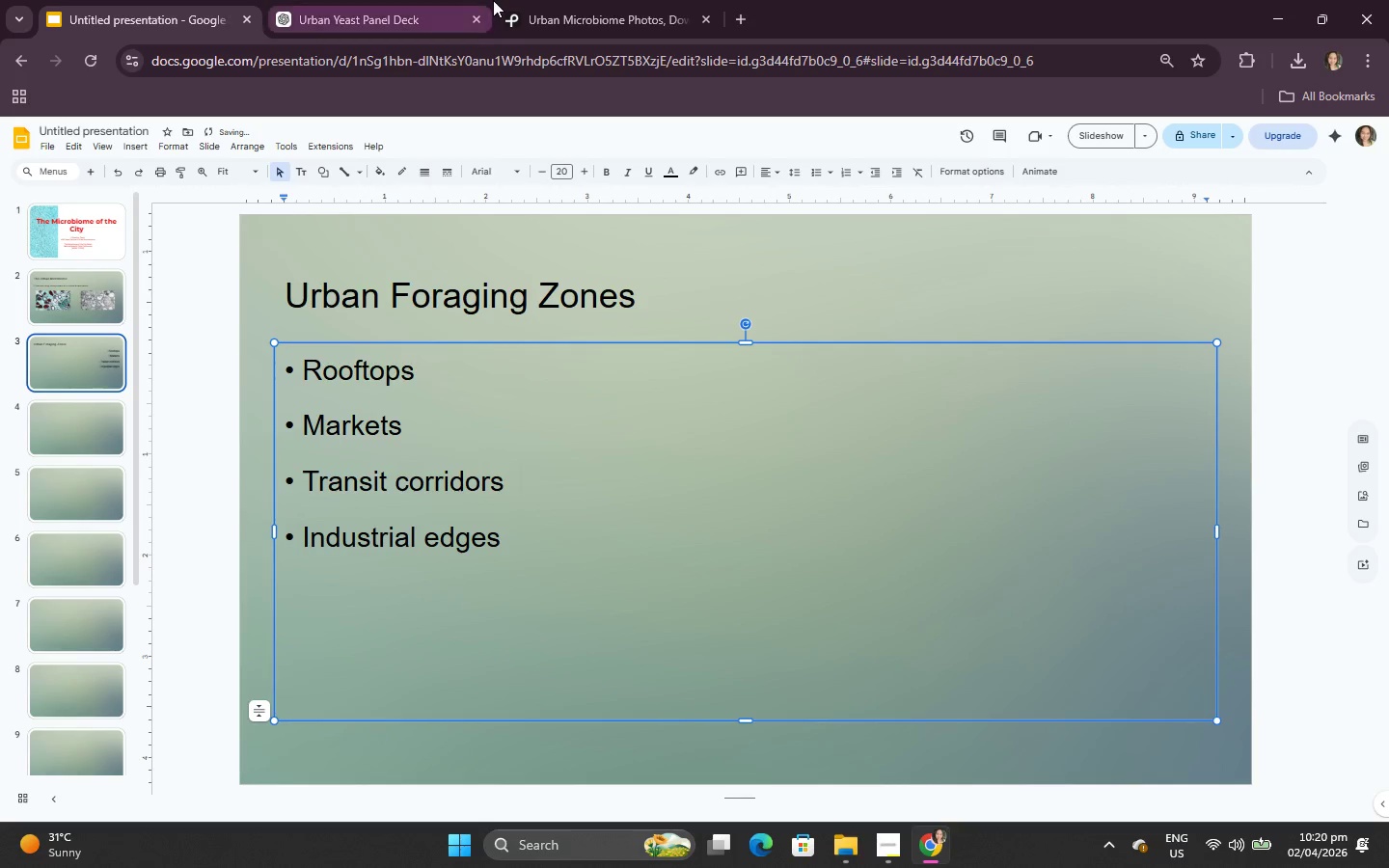 
left_click([571, 0])
 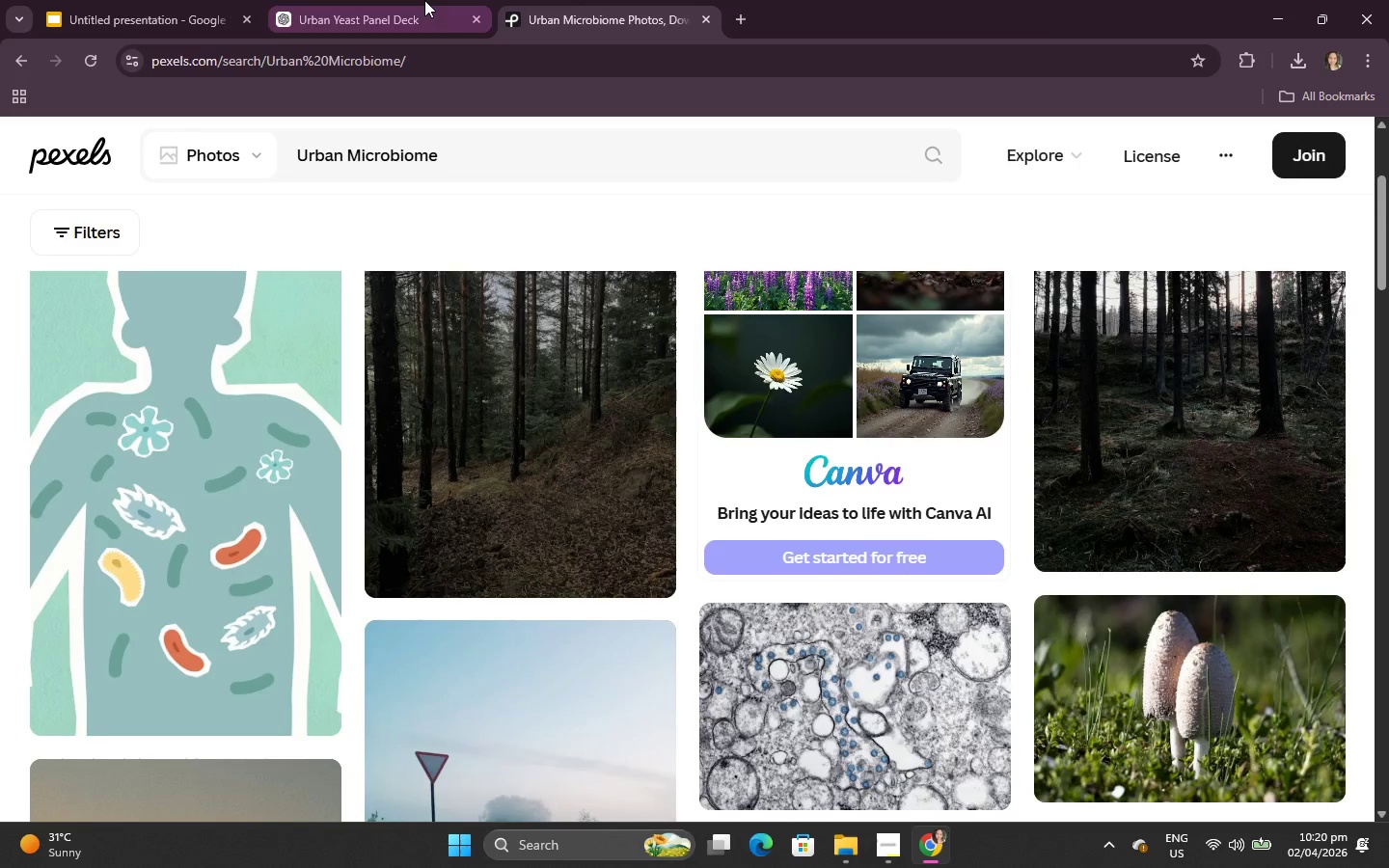 
left_click([418, 0])
 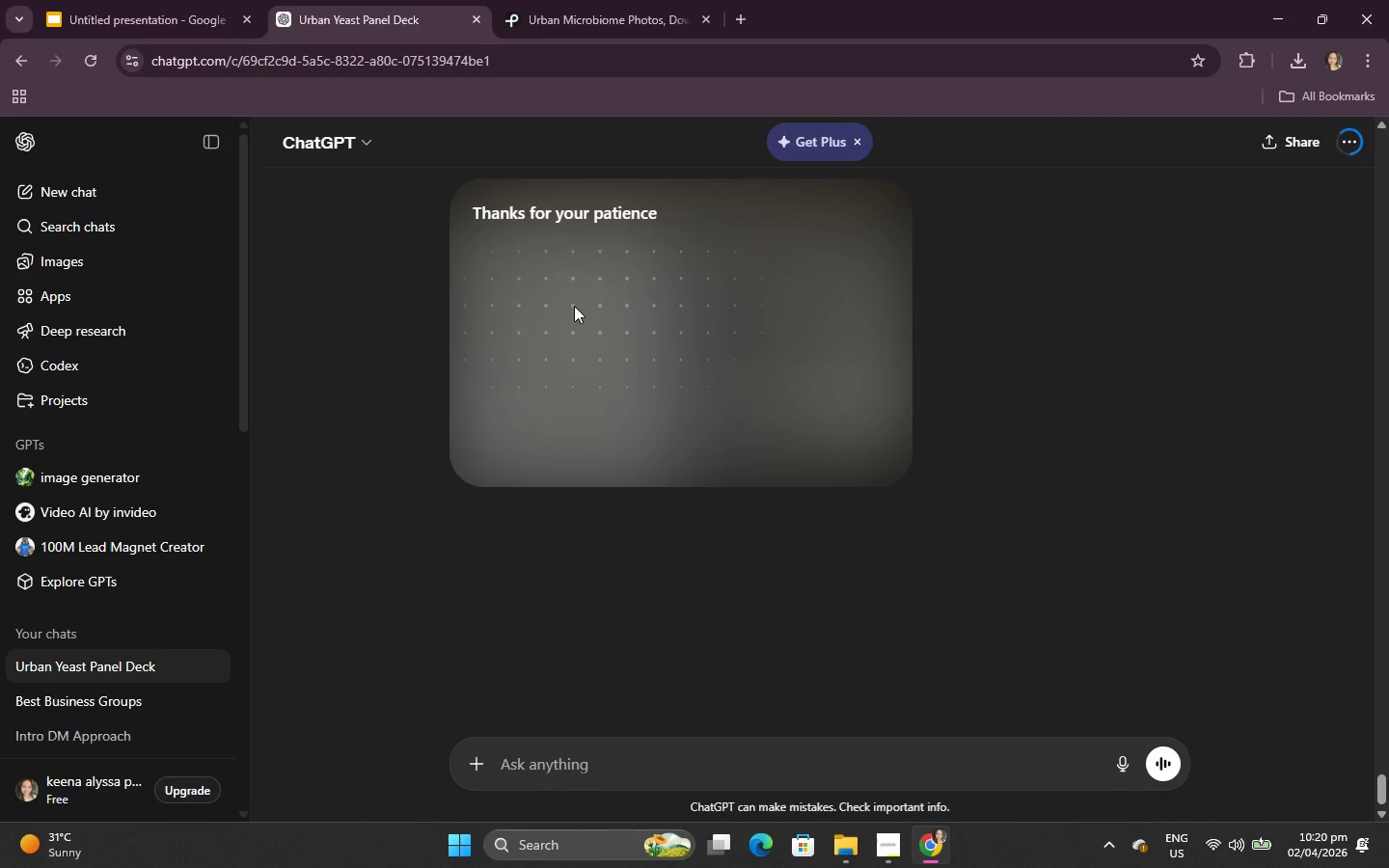 
scroll: coordinate [600, 416], scroll_direction: up, amount: 2.0
 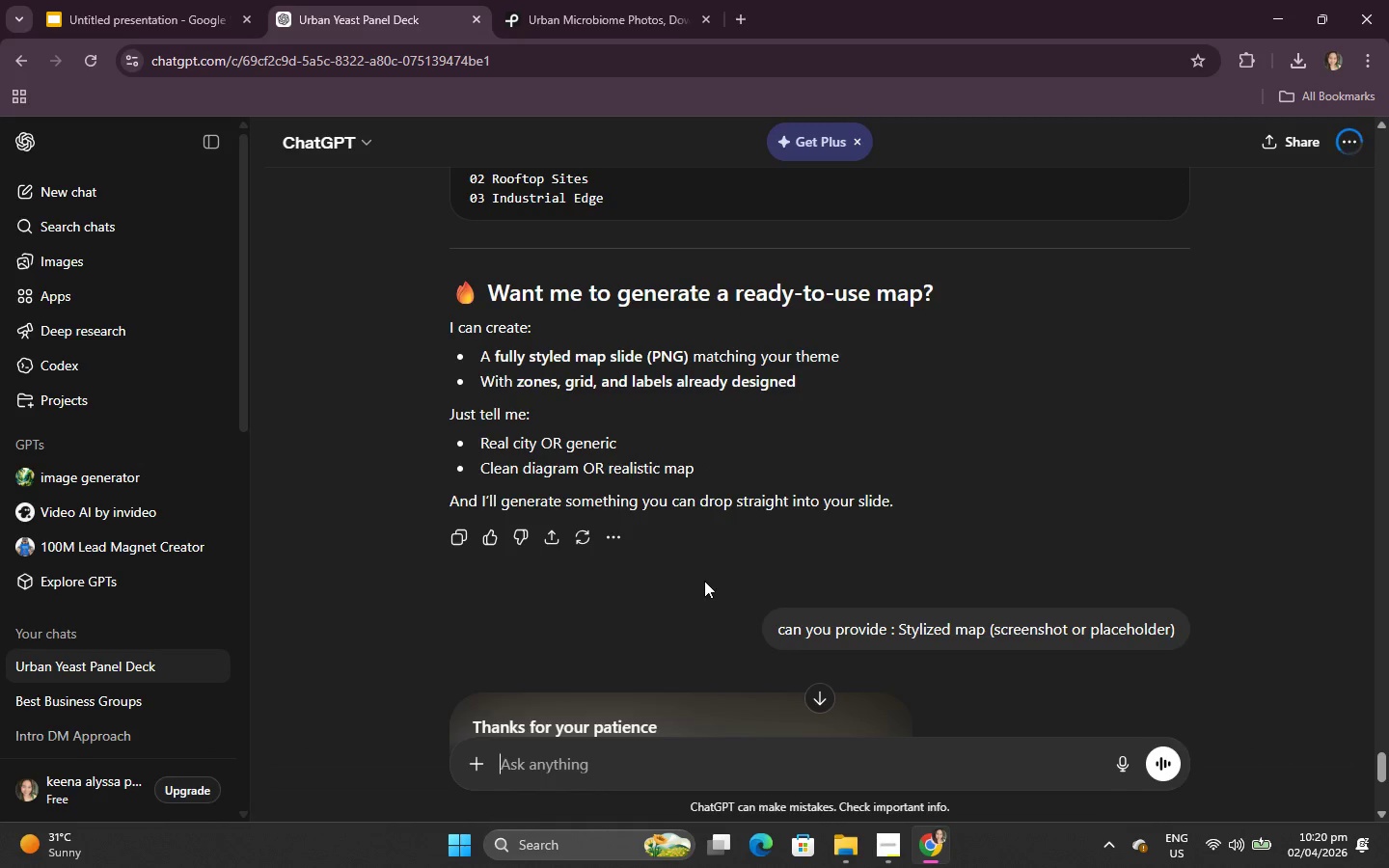 
scroll: coordinate [706, 578], scroll_direction: down, amount: 2.0
 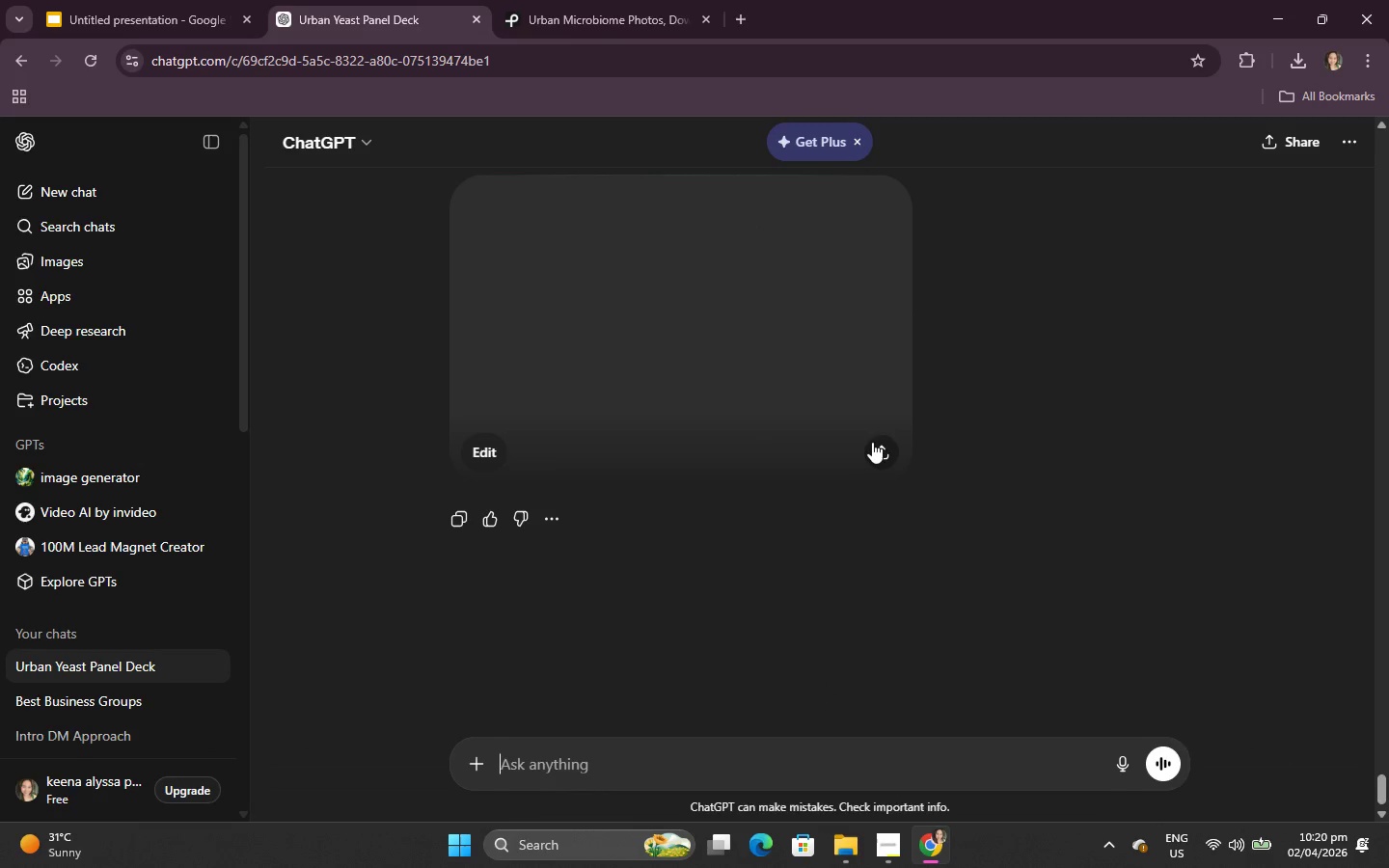 
left_click([877, 449])
 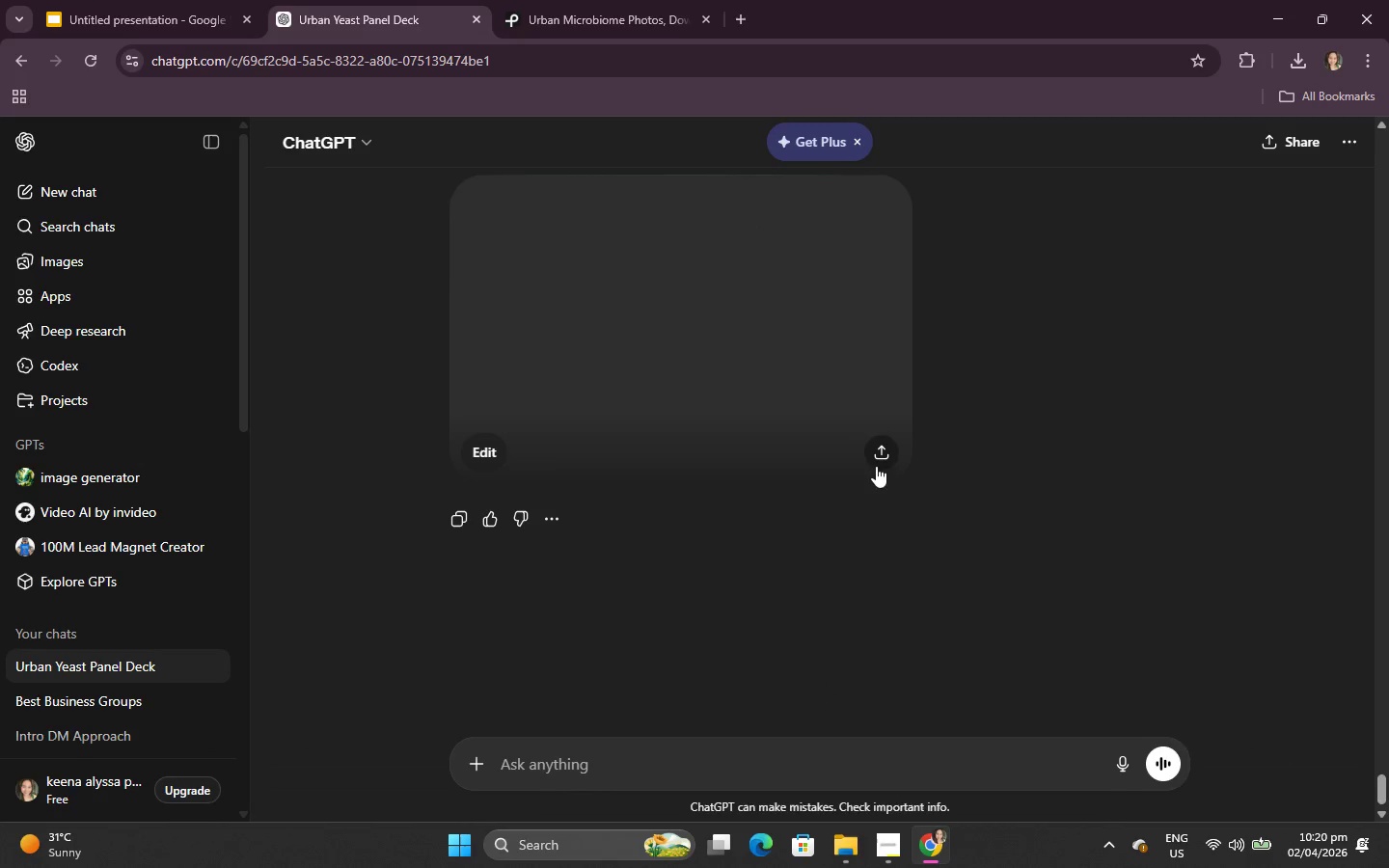 
mouse_move([806, 538])
 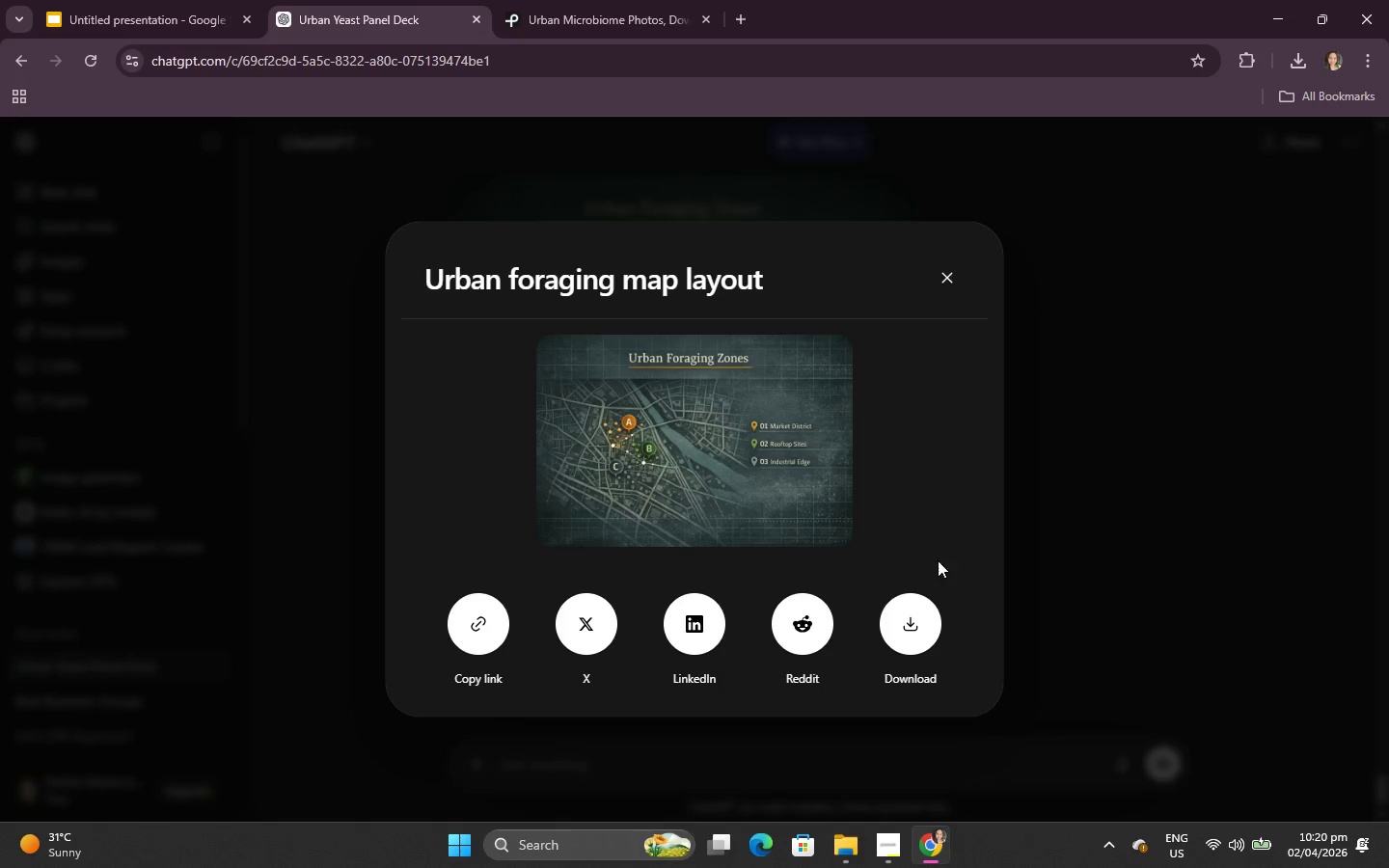 
left_click([1145, 456])
 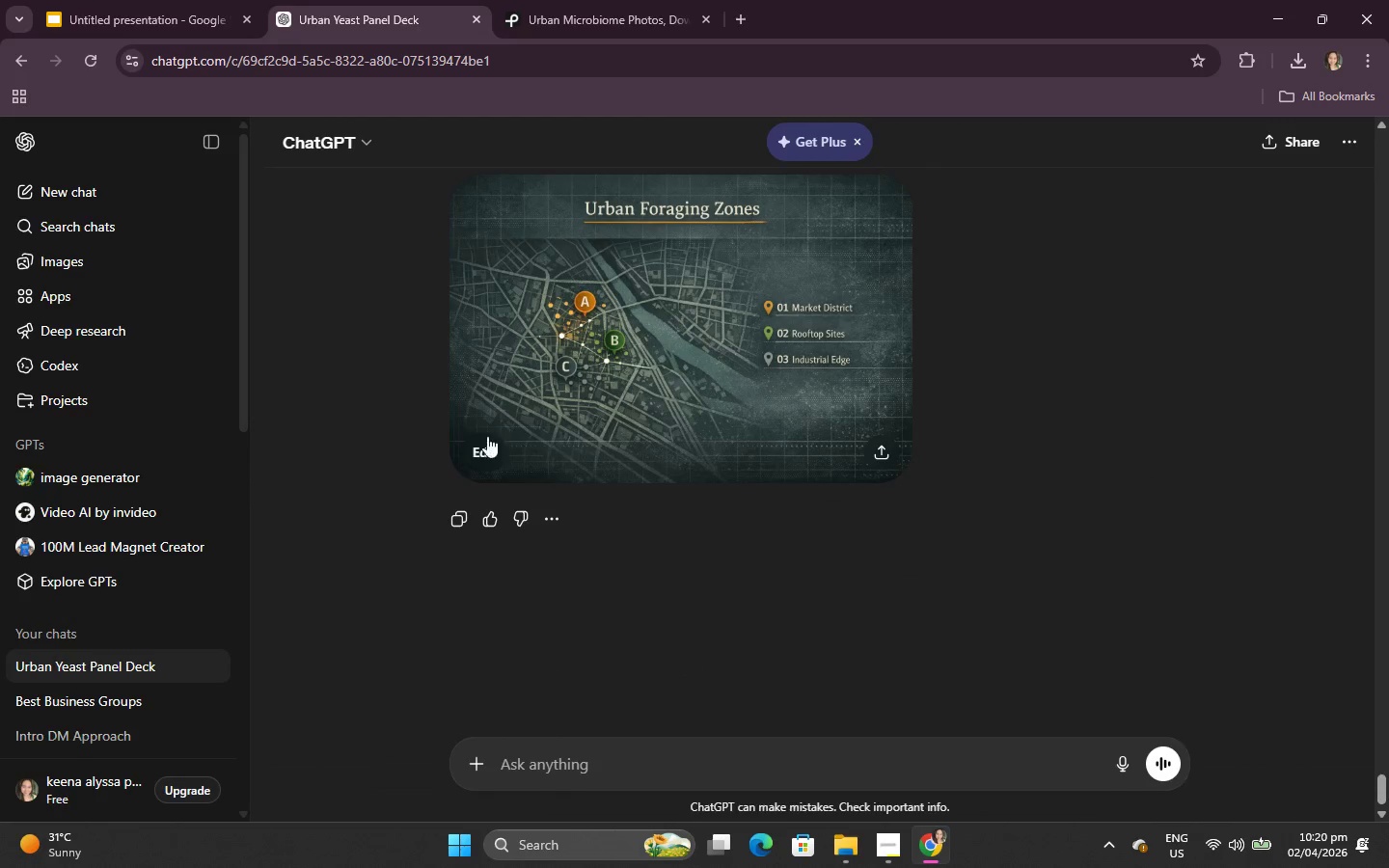 
left_click([475, 448])
 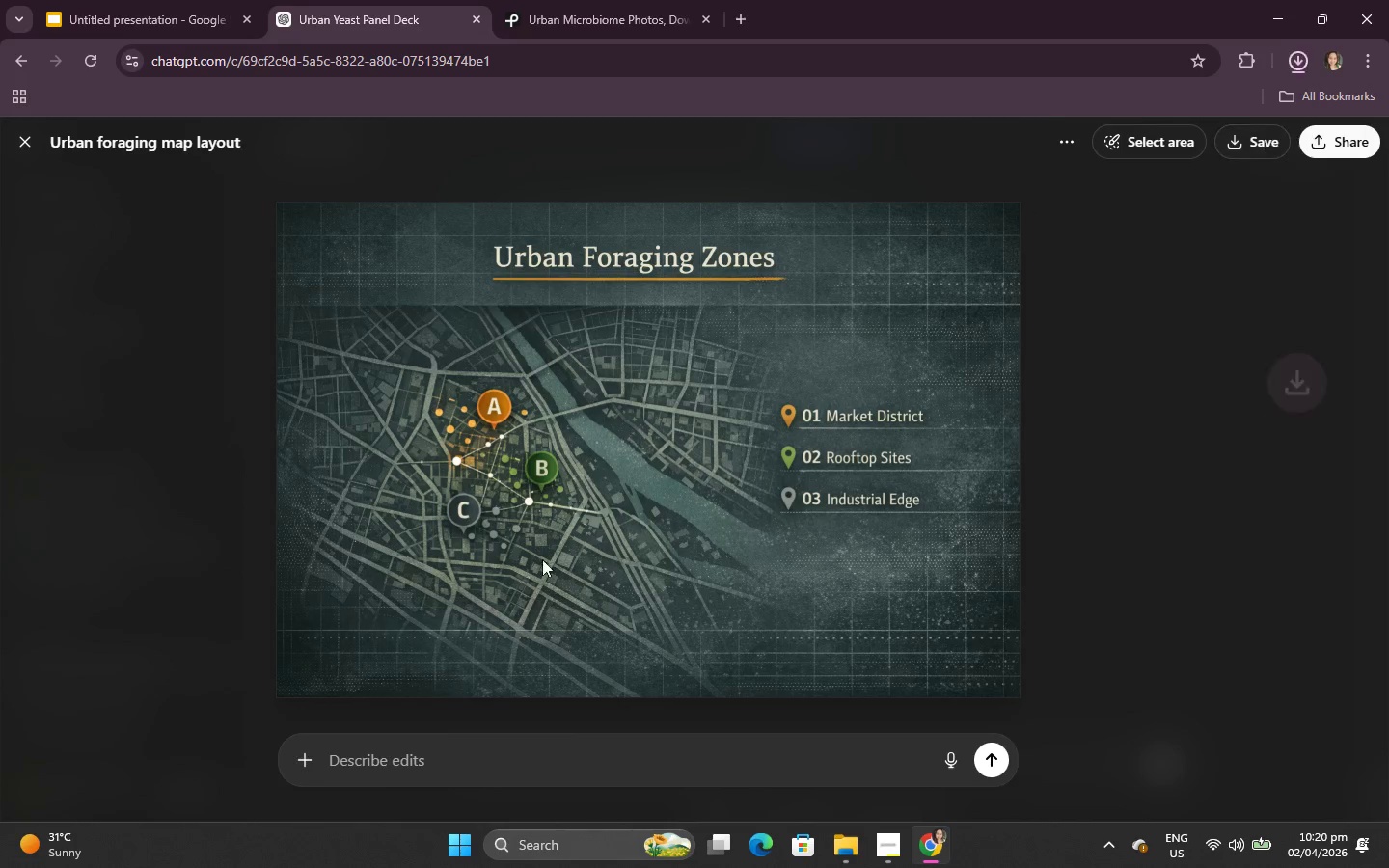 
left_click([199, 0])
 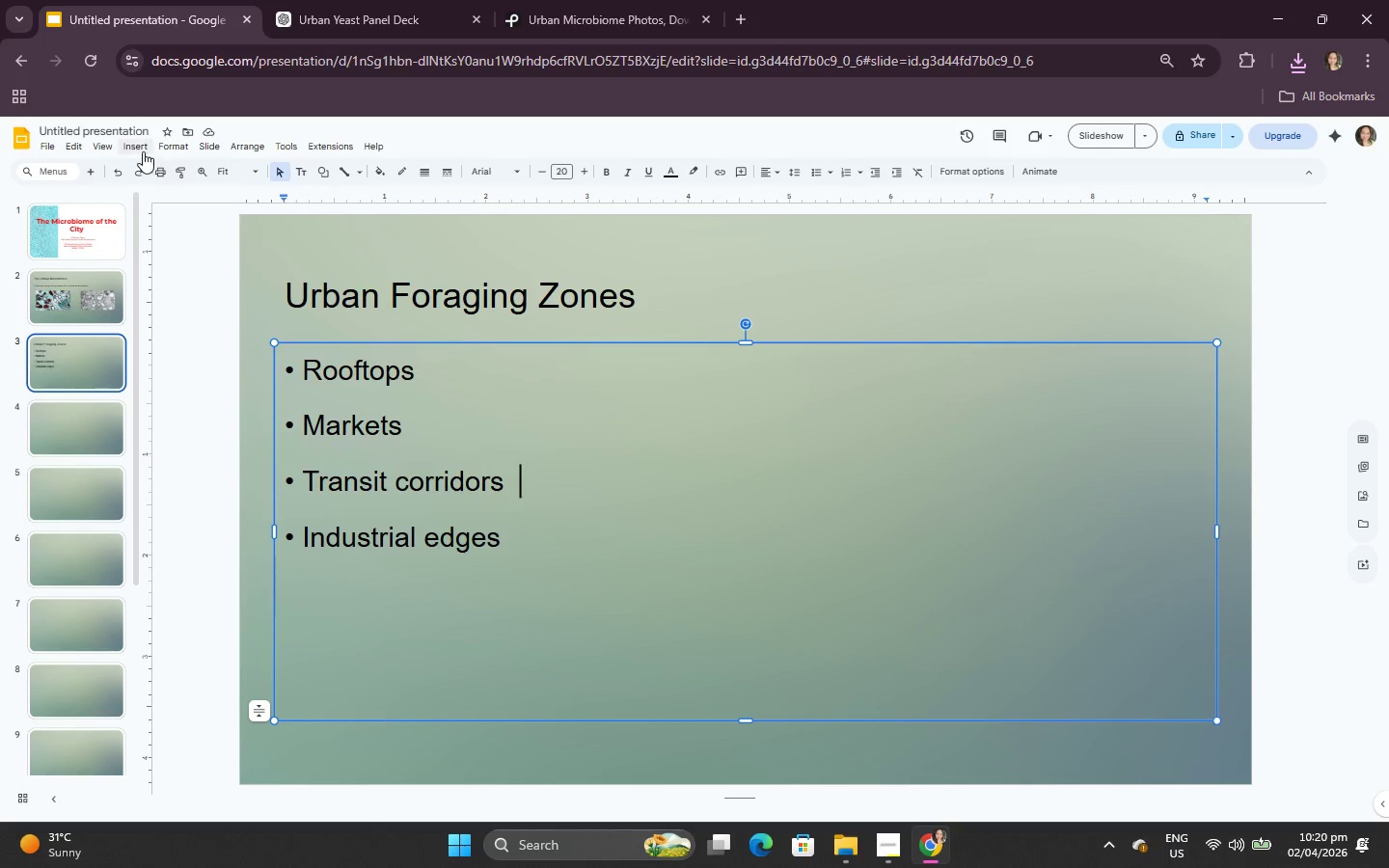 
double_click([144, 161])
 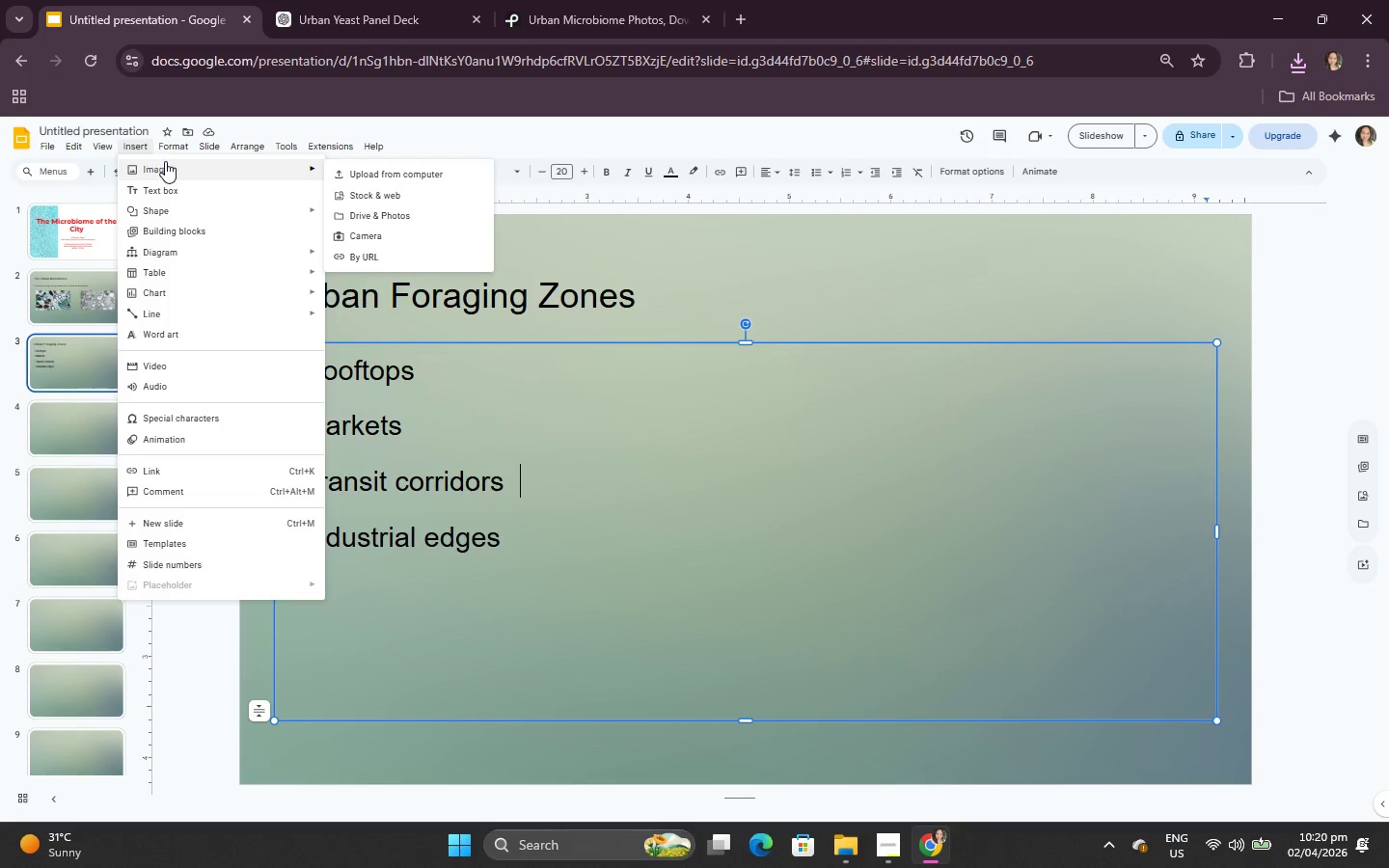 
left_click([340, 176])
 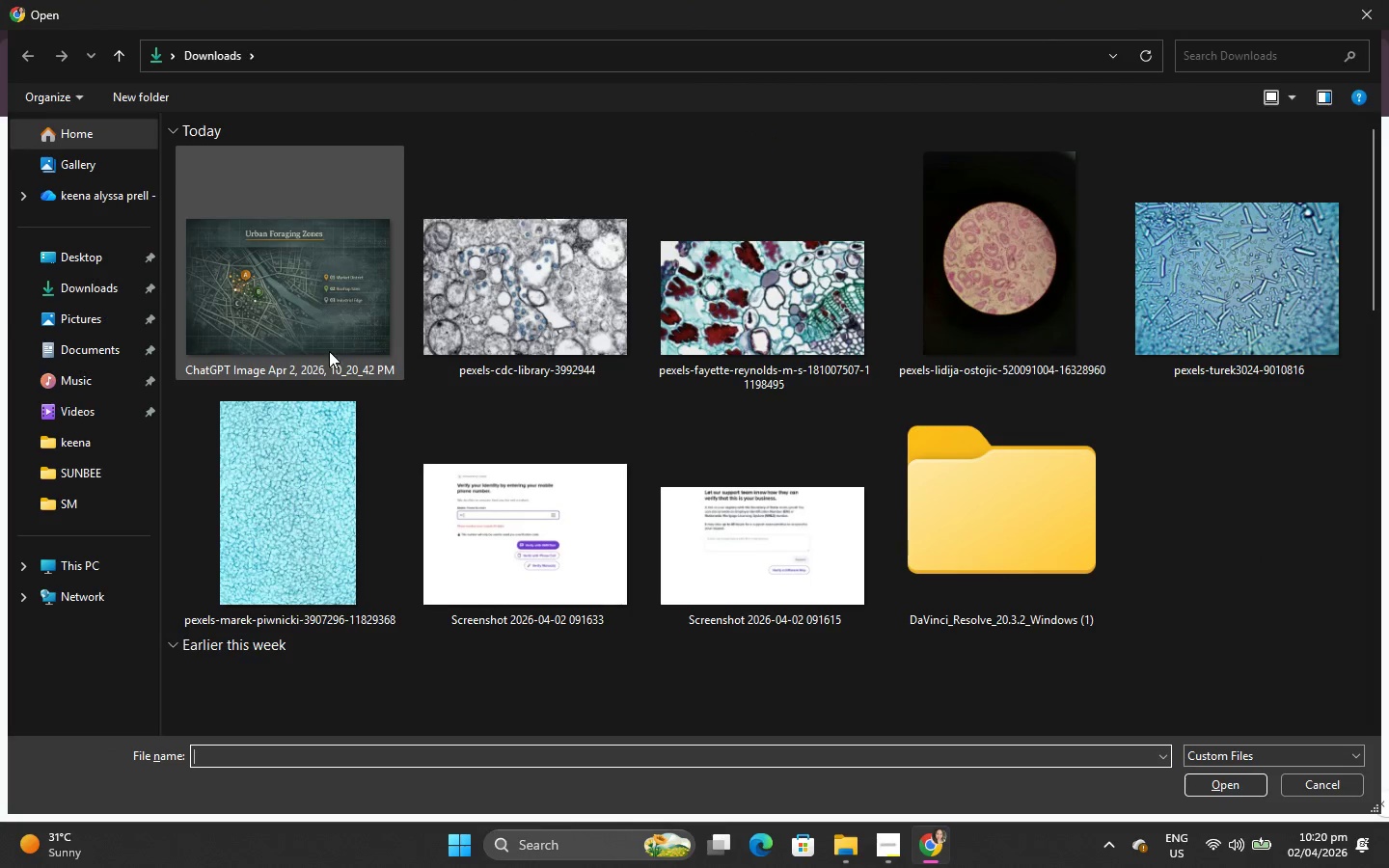 
double_click([329, 301])
 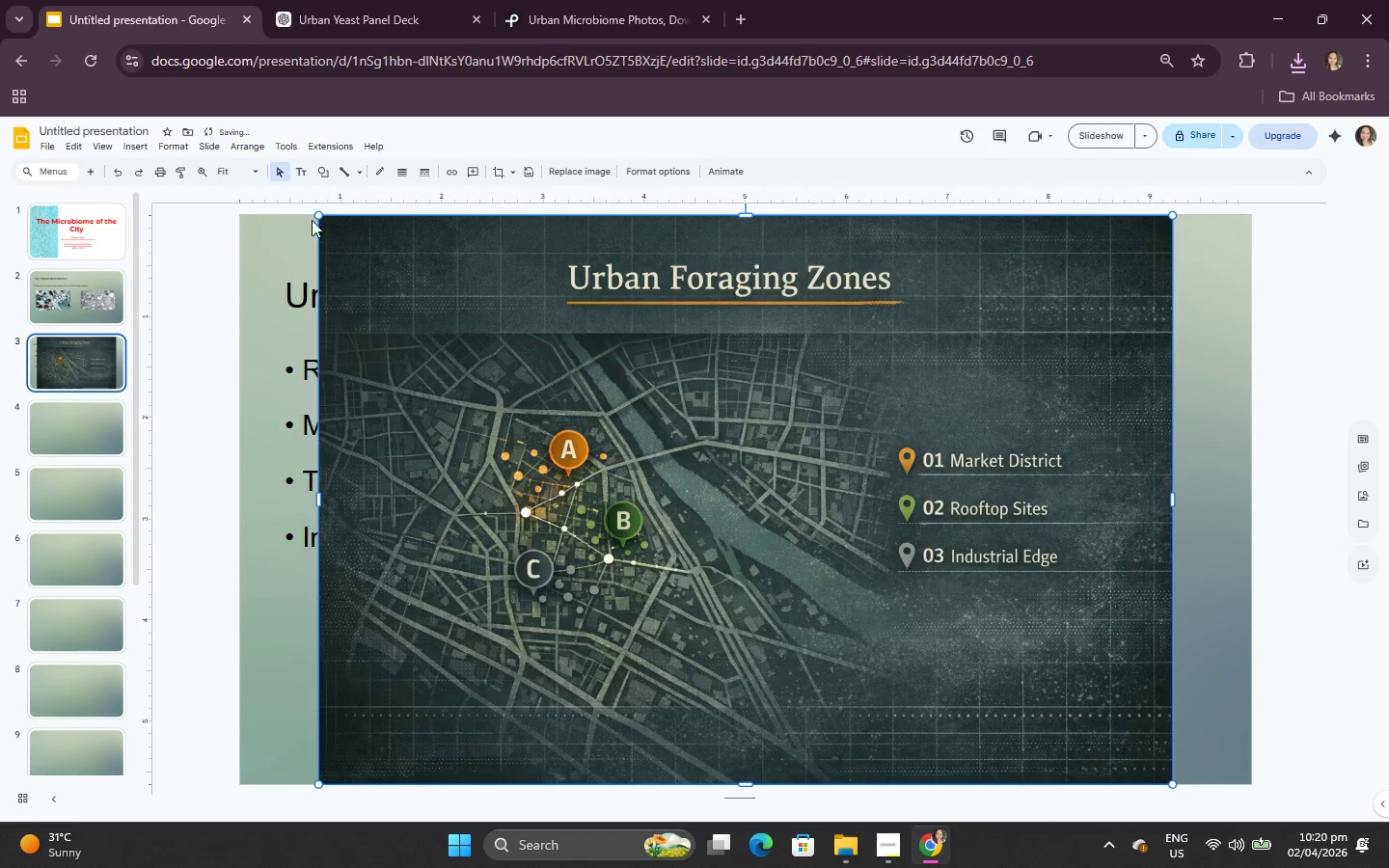 
left_click_drag(start_coordinate=[321, 211], to_coordinate=[692, 444])
 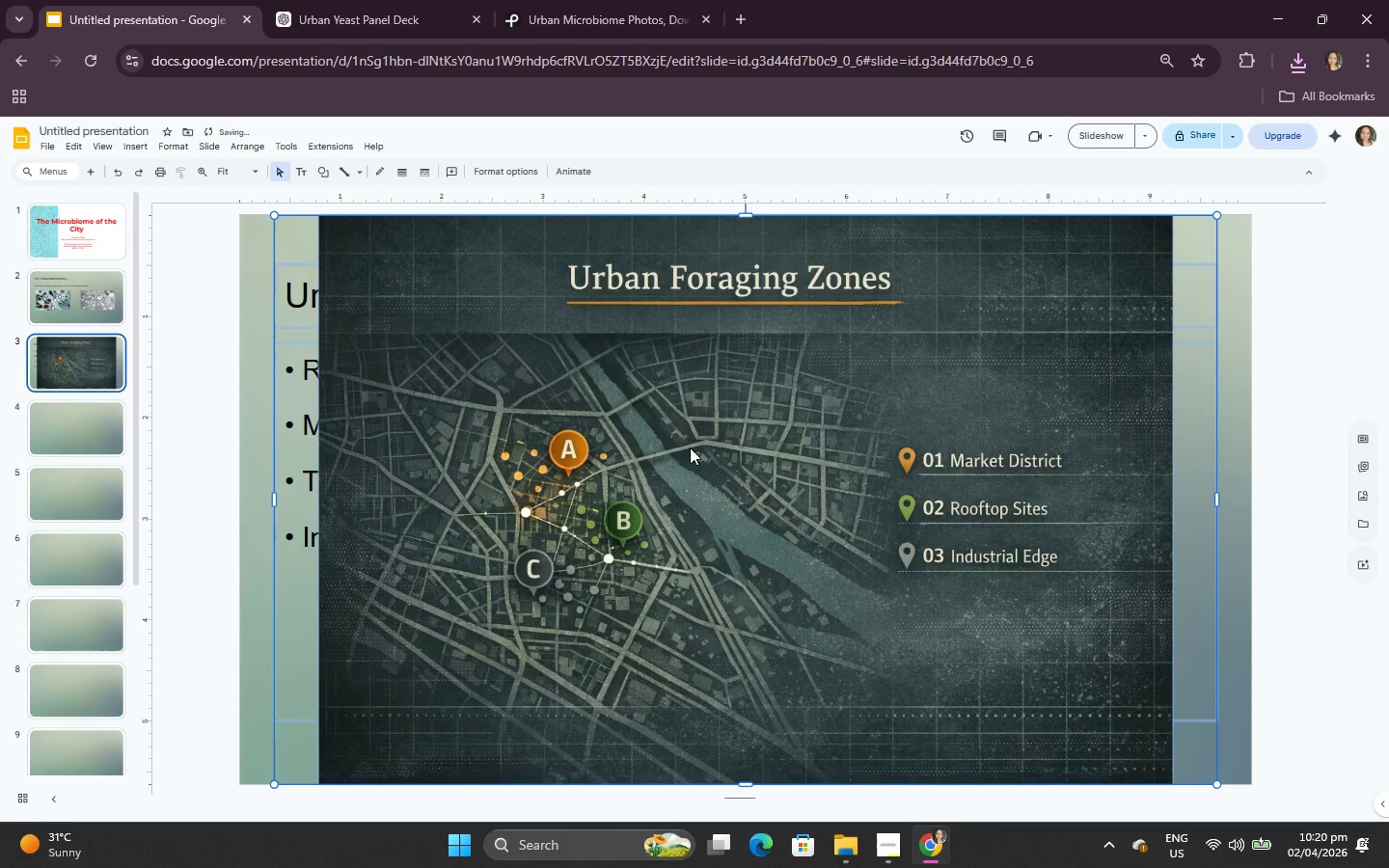 
left_click([690, 450])
 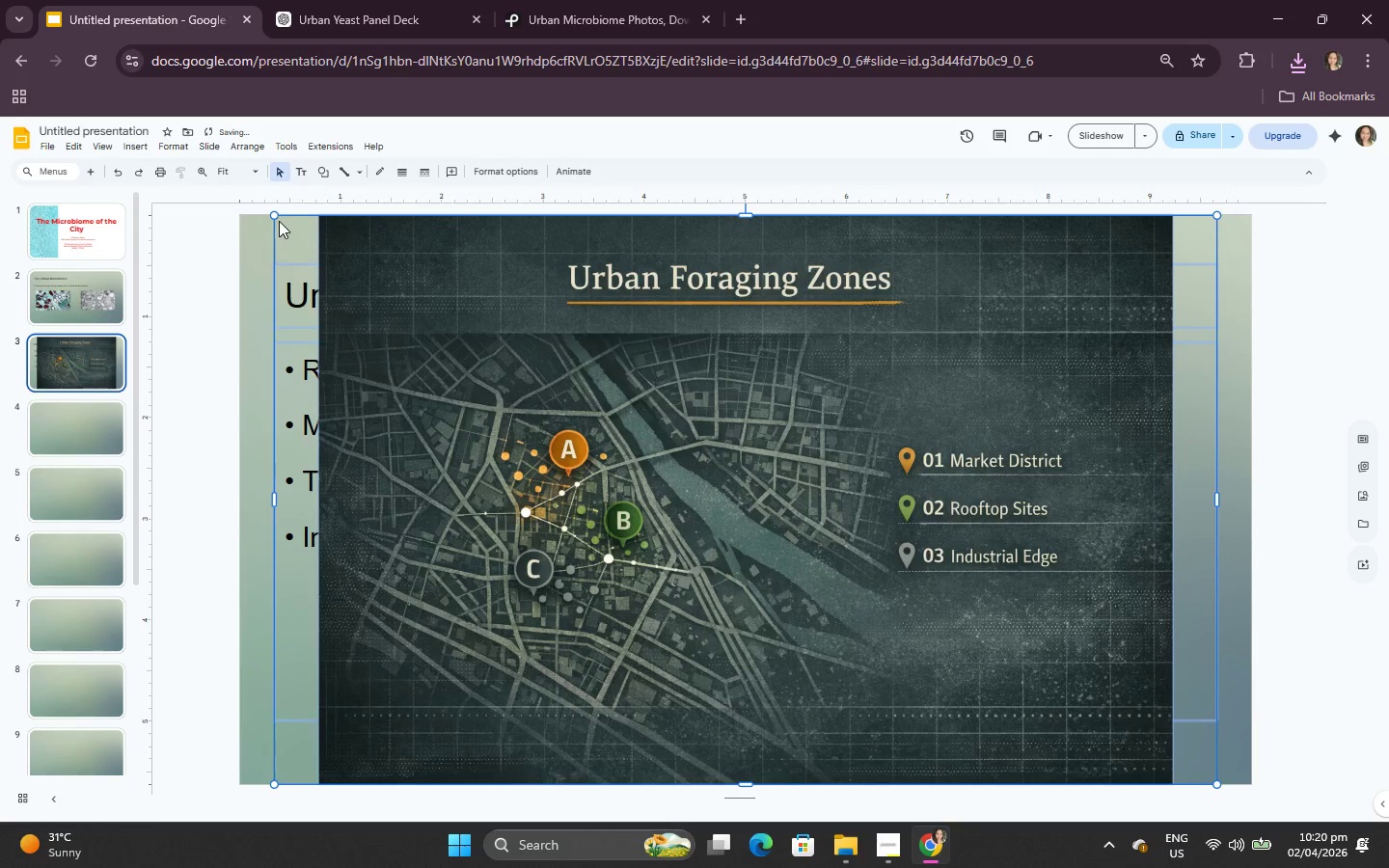 
left_click_drag(start_coordinate=[275, 212], to_coordinate=[824, 442])
 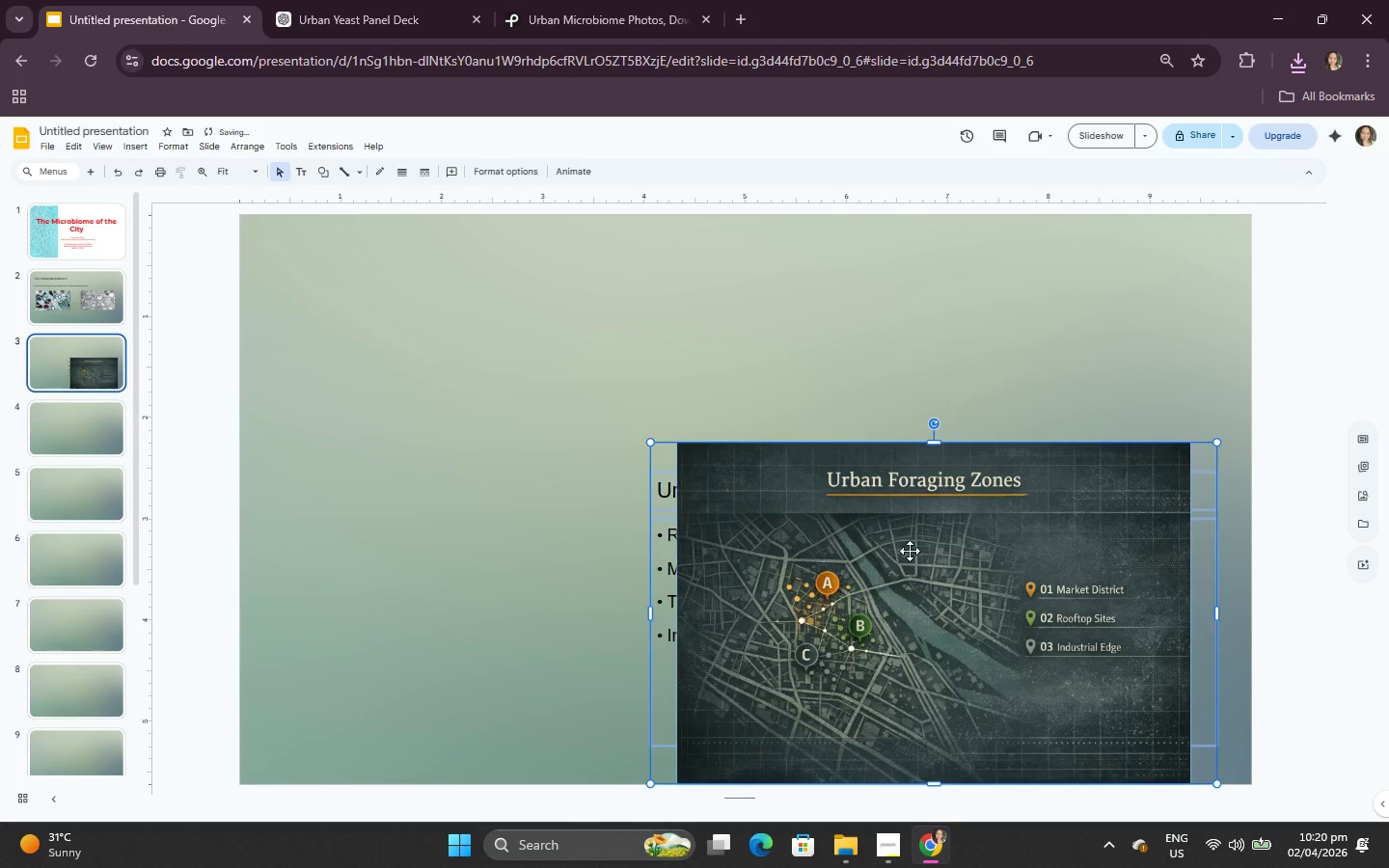 
left_click_drag(start_coordinate=[1034, 643], to_coordinate=[883, 535])
 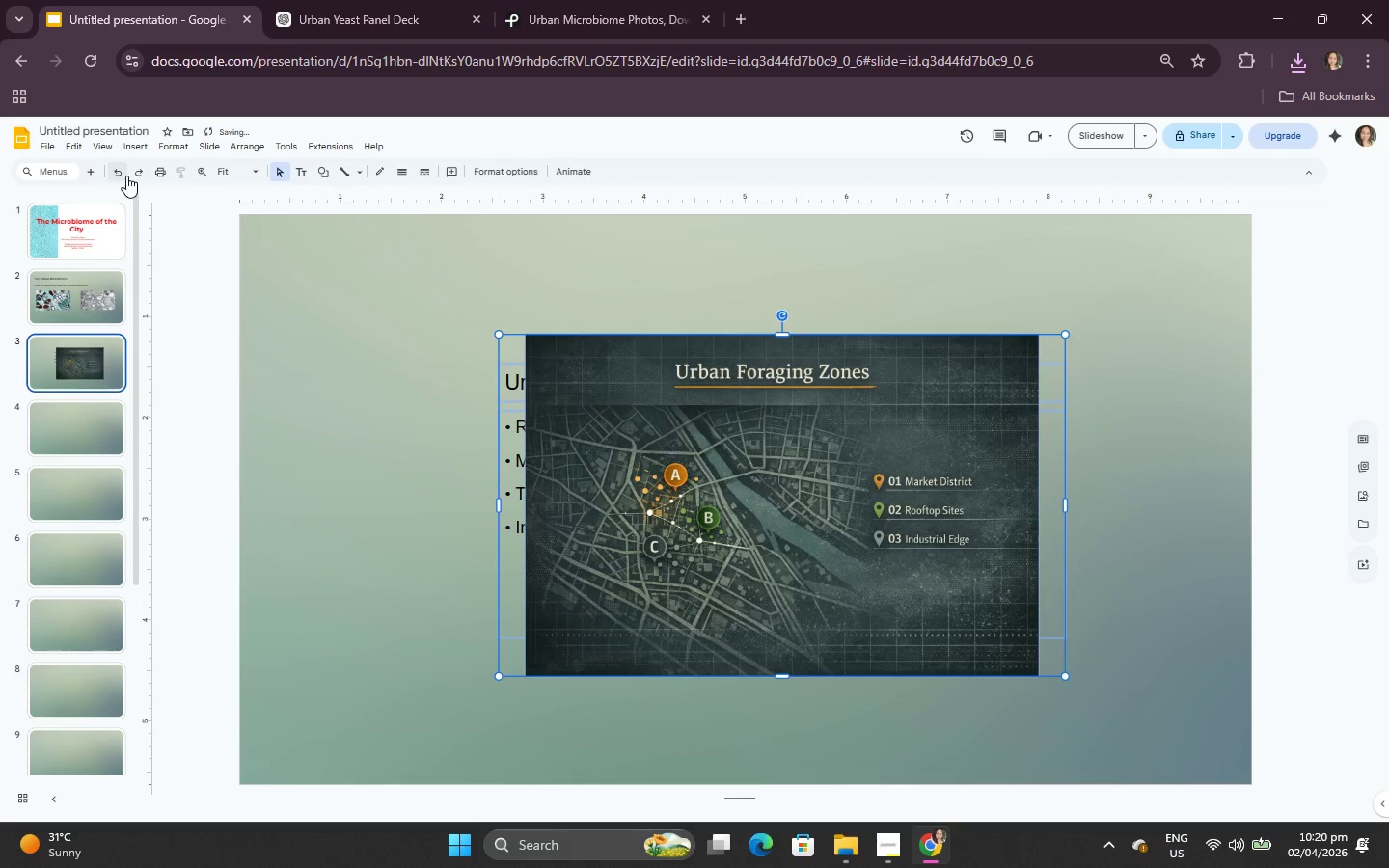 
double_click([120, 169])
 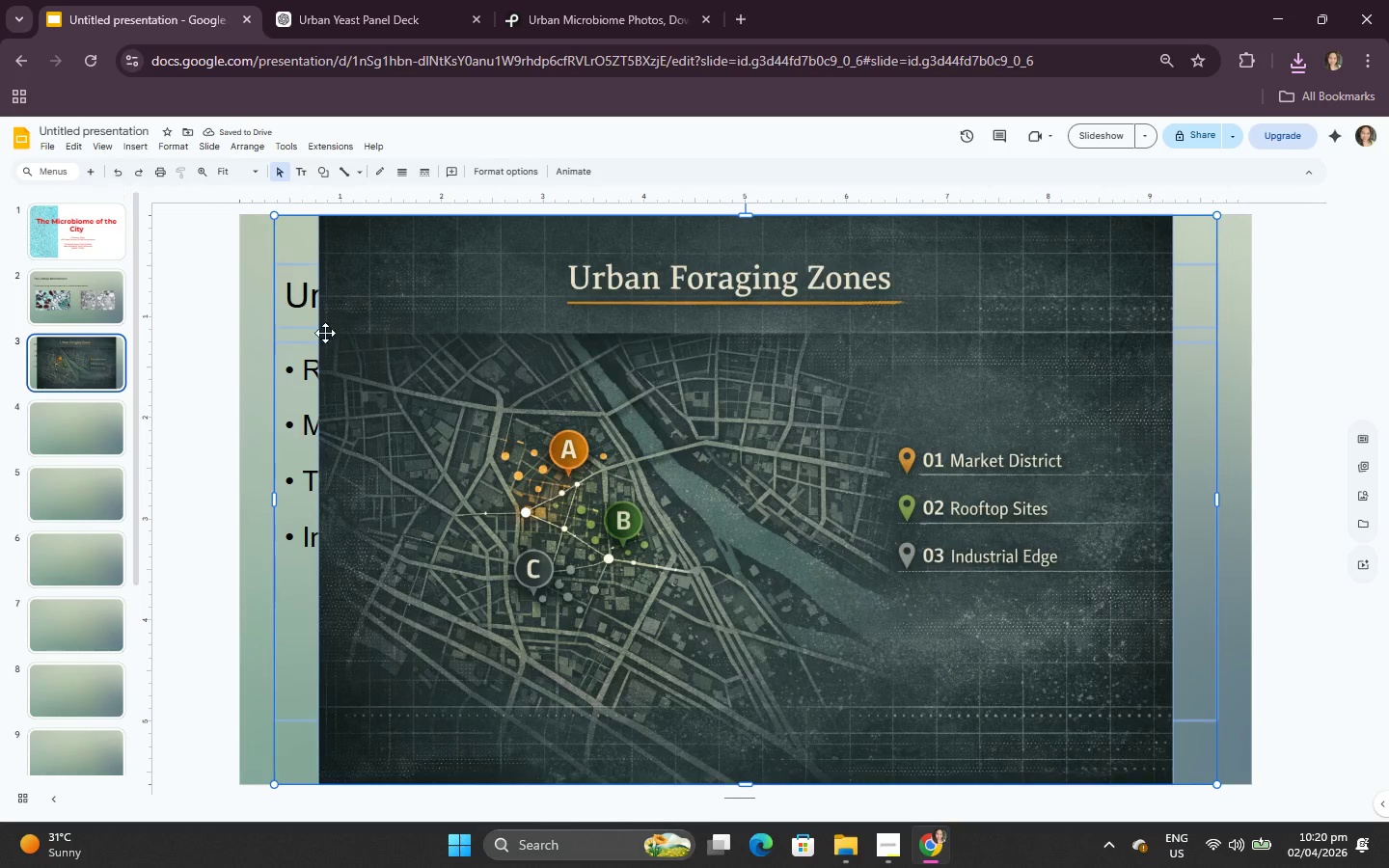 
left_click([619, 448])
 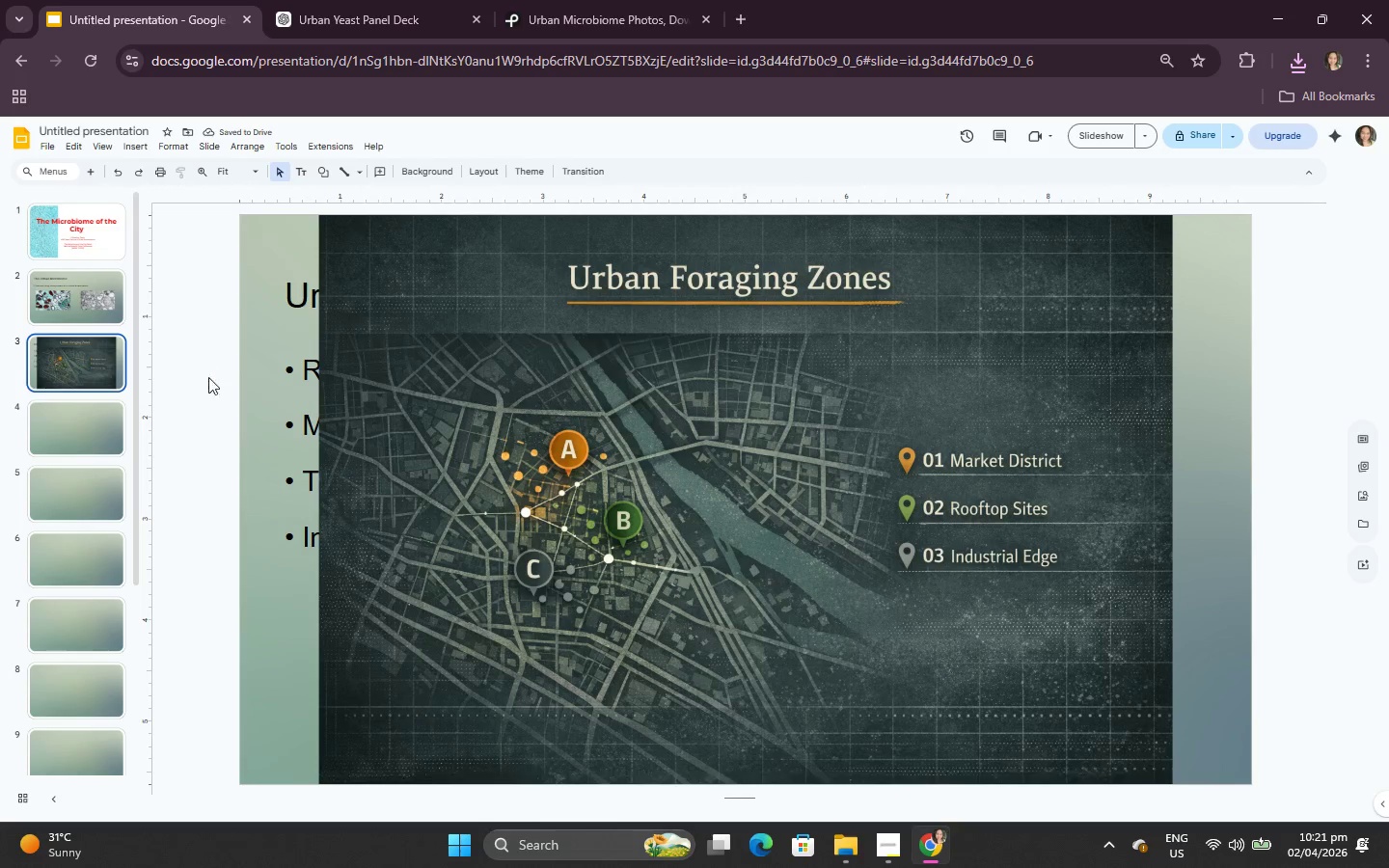 
double_click([413, 380])
 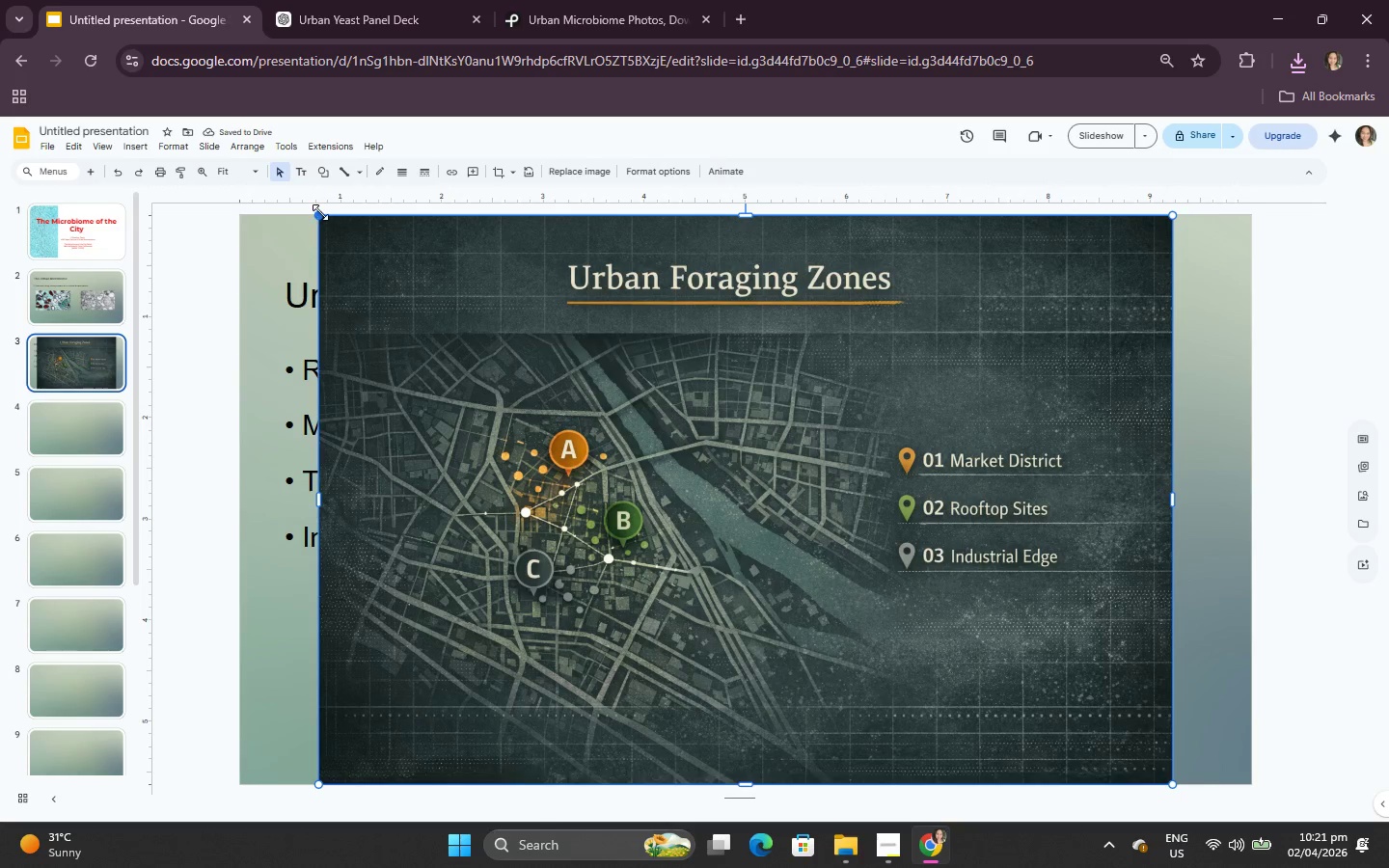 
left_click_drag(start_coordinate=[320, 212], to_coordinate=[768, 468])
 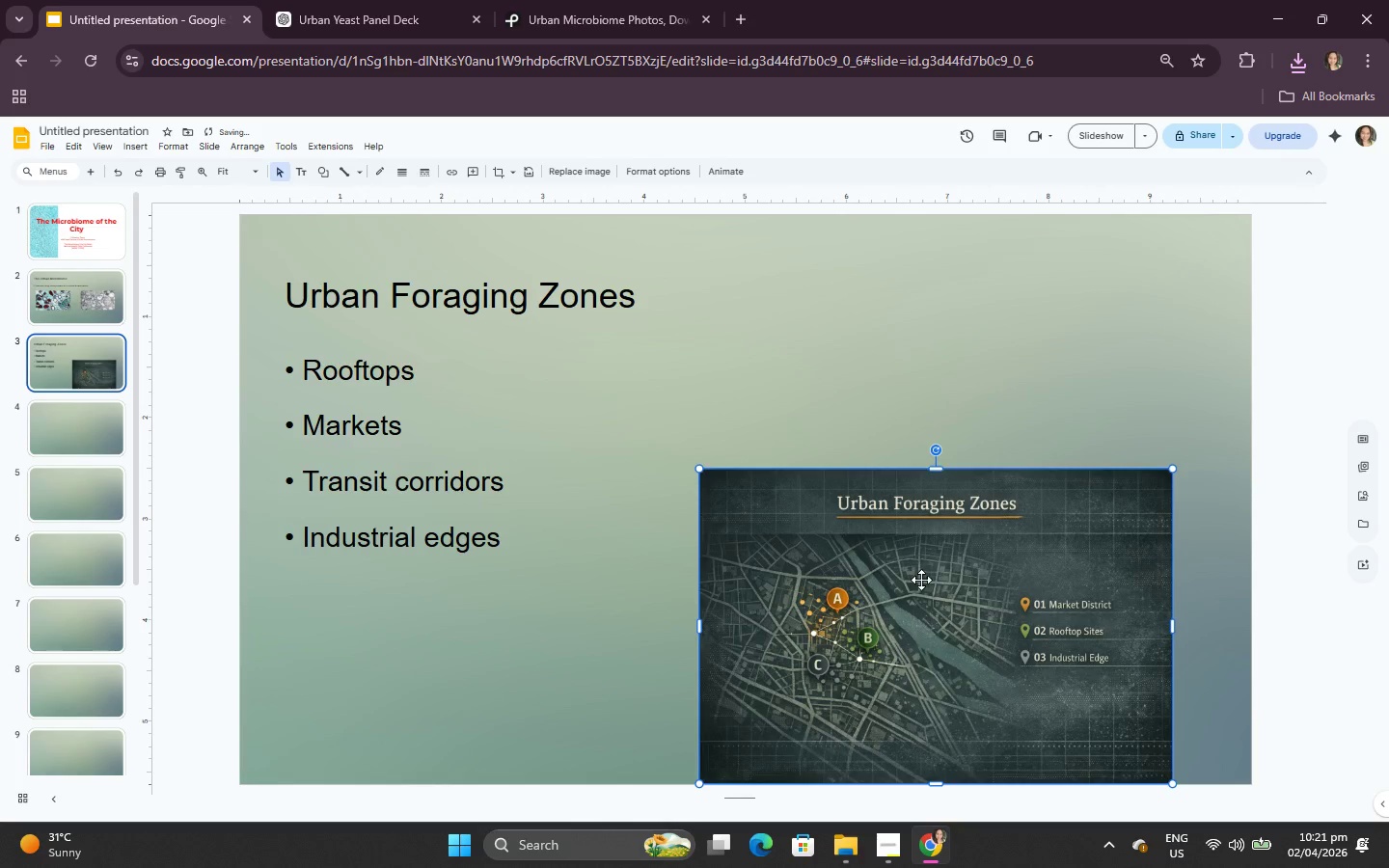 
left_click_drag(start_coordinate=[921, 580], to_coordinate=[901, 455])
 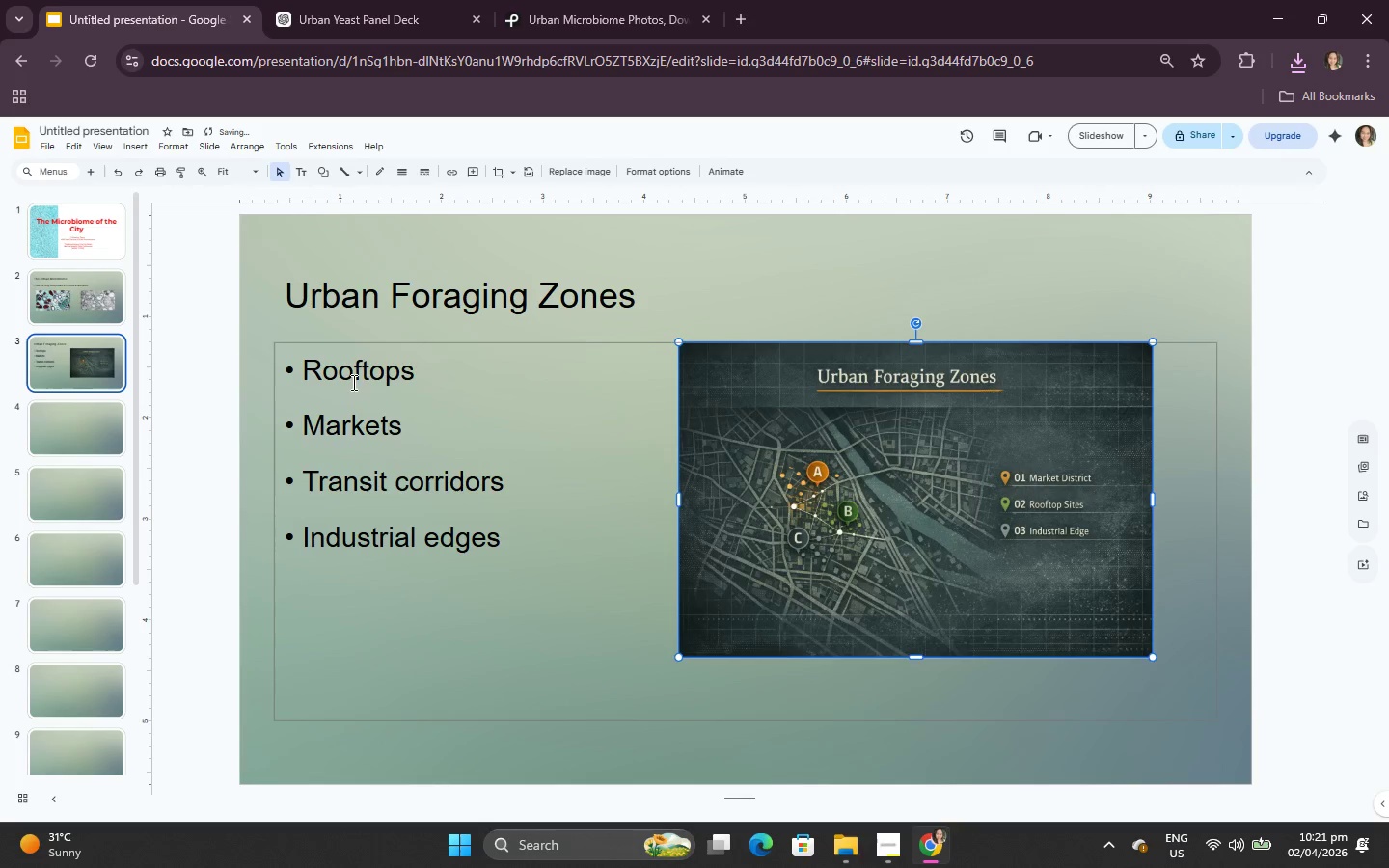 
left_click([397, 431])
 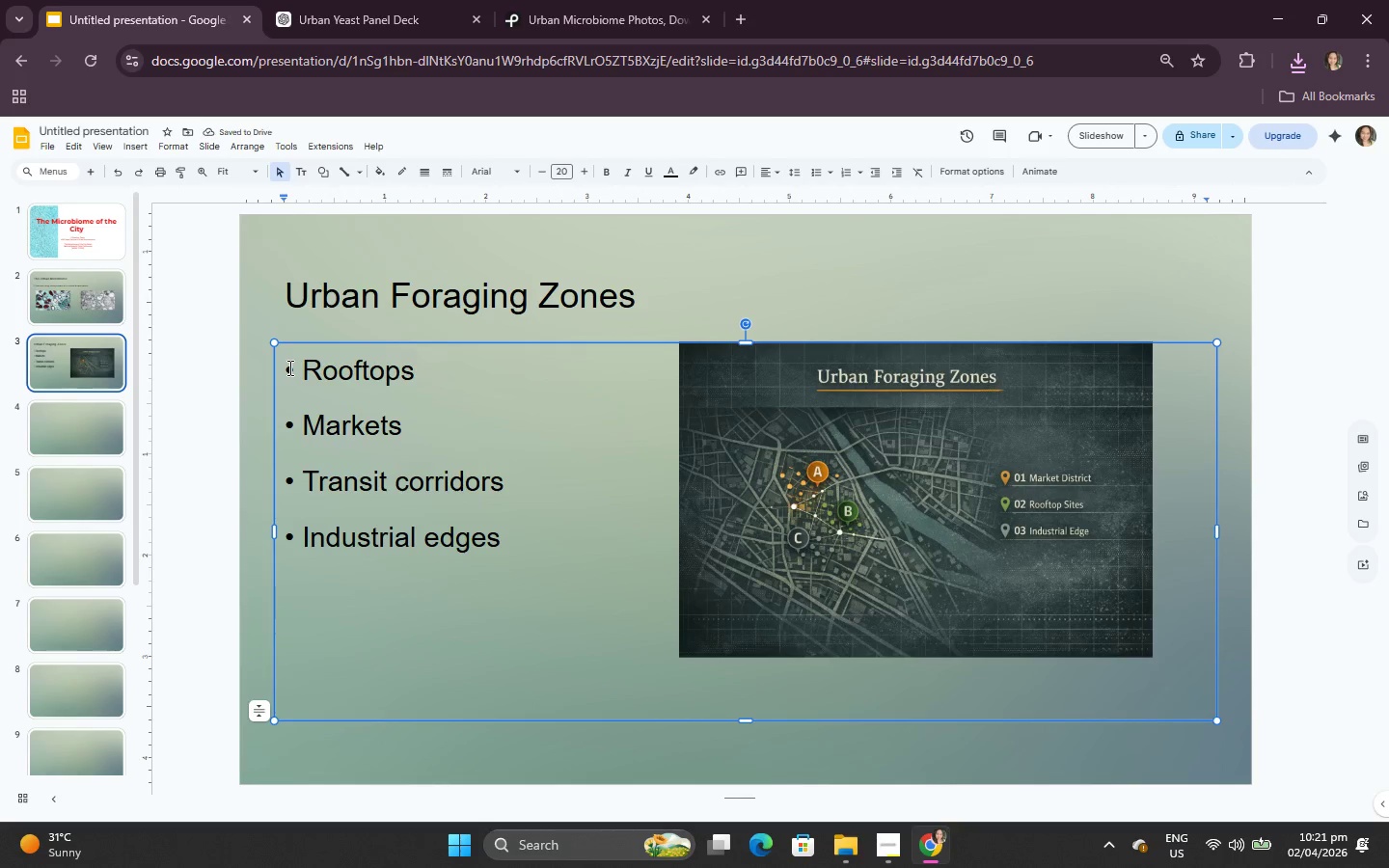 
left_click([285, 366])
 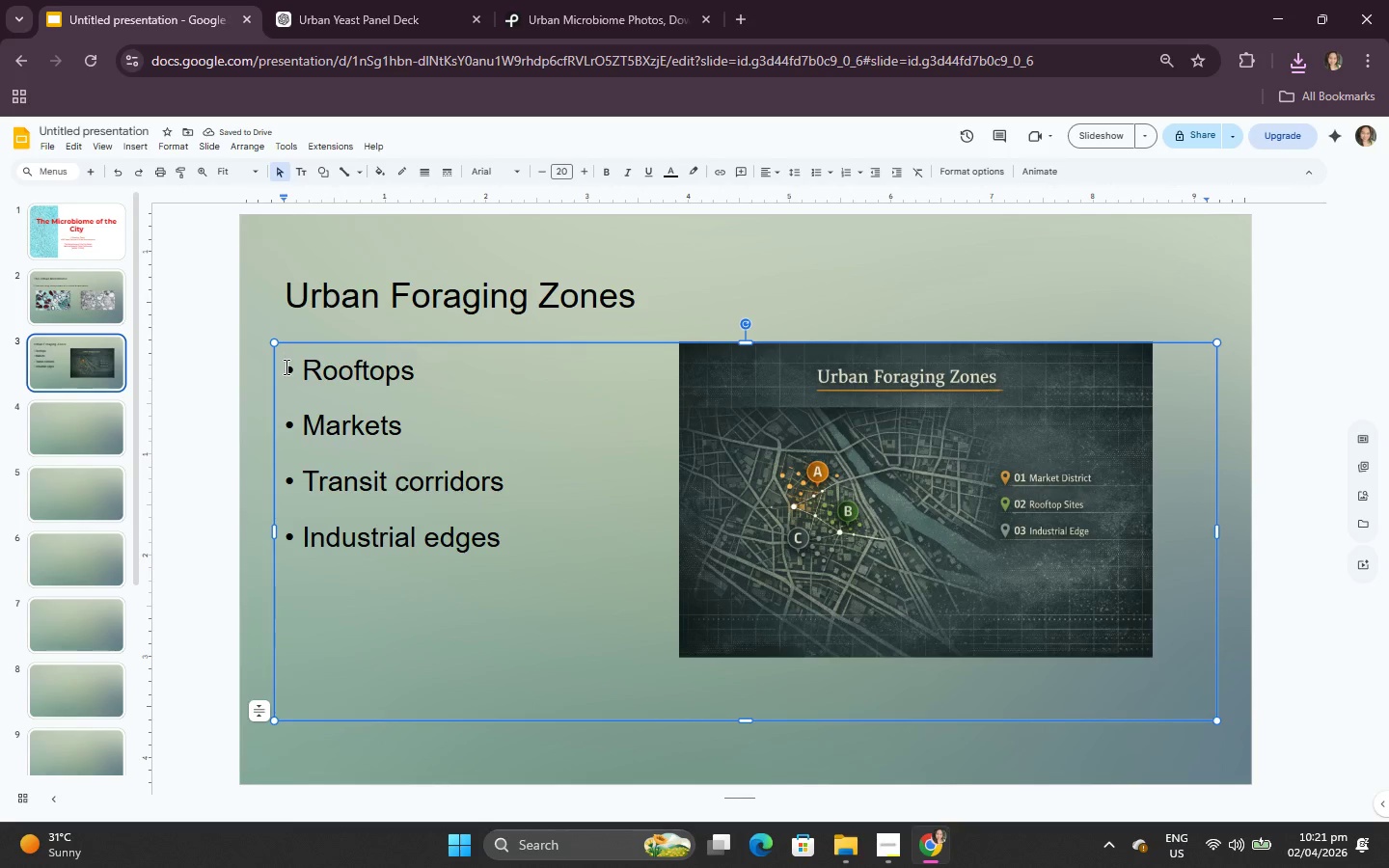 
key(Enter)
 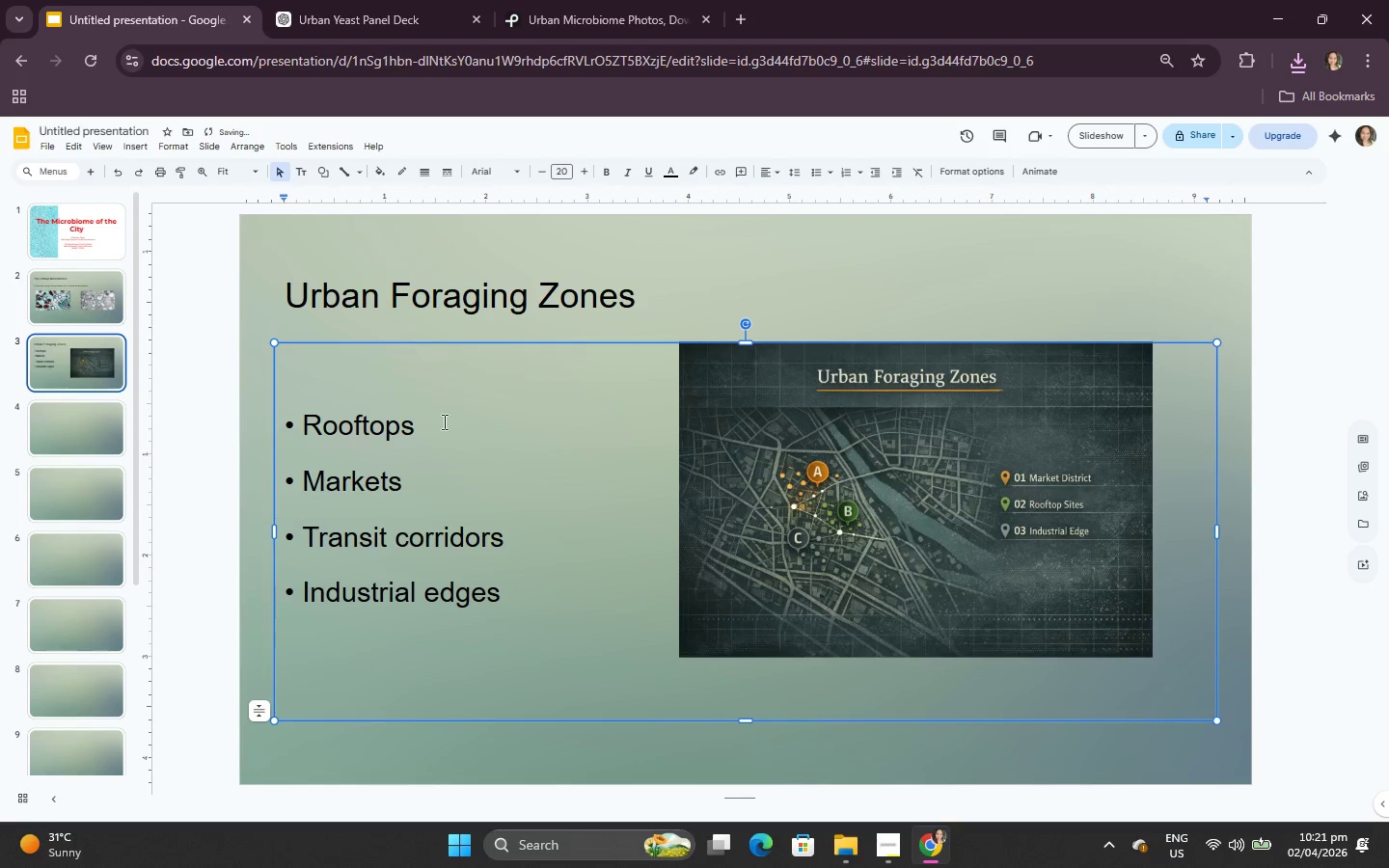 
left_click([803, 502])
 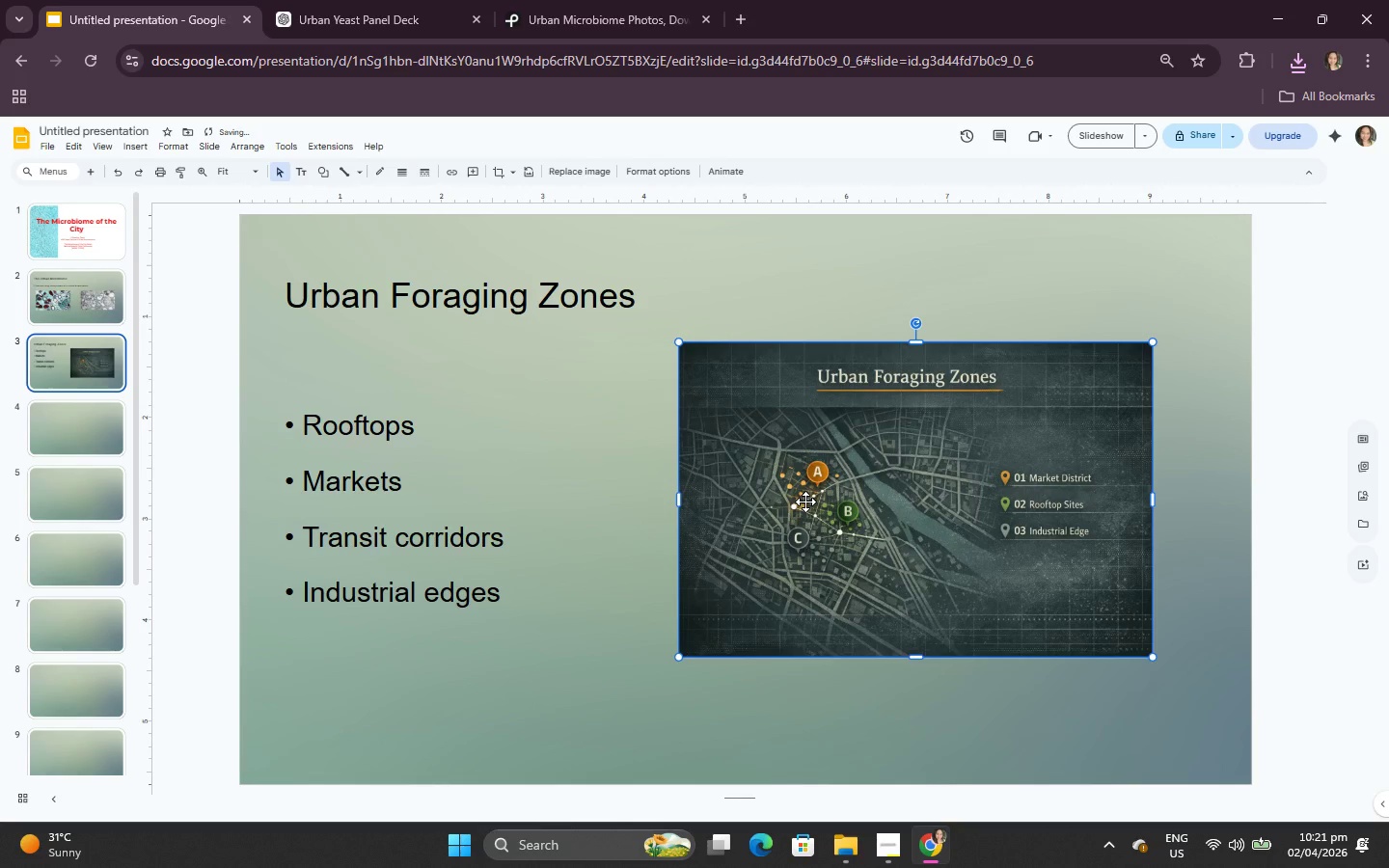 
left_click_drag(start_coordinate=[805, 502], to_coordinate=[825, 521])
 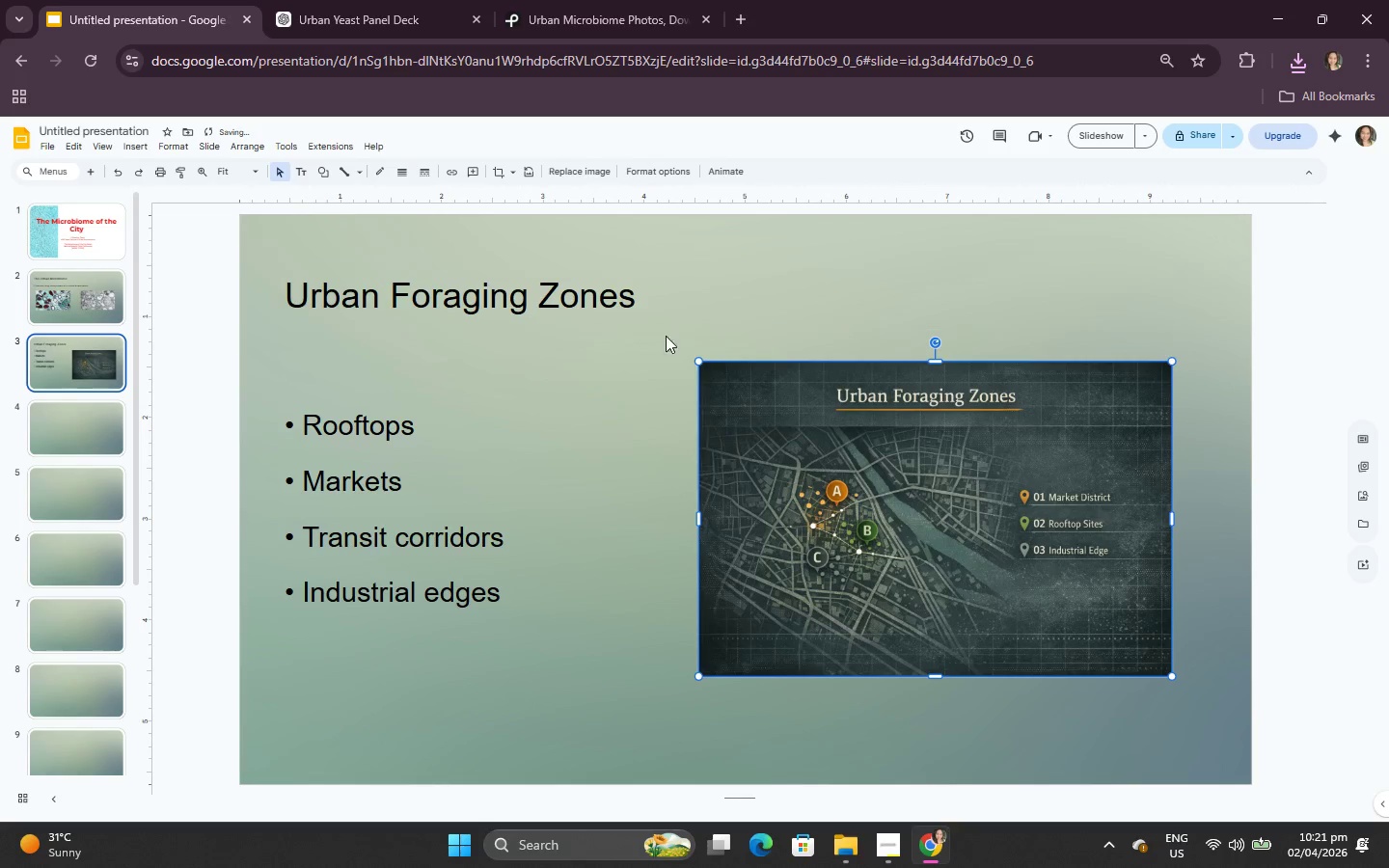 
left_click([546, 290])
 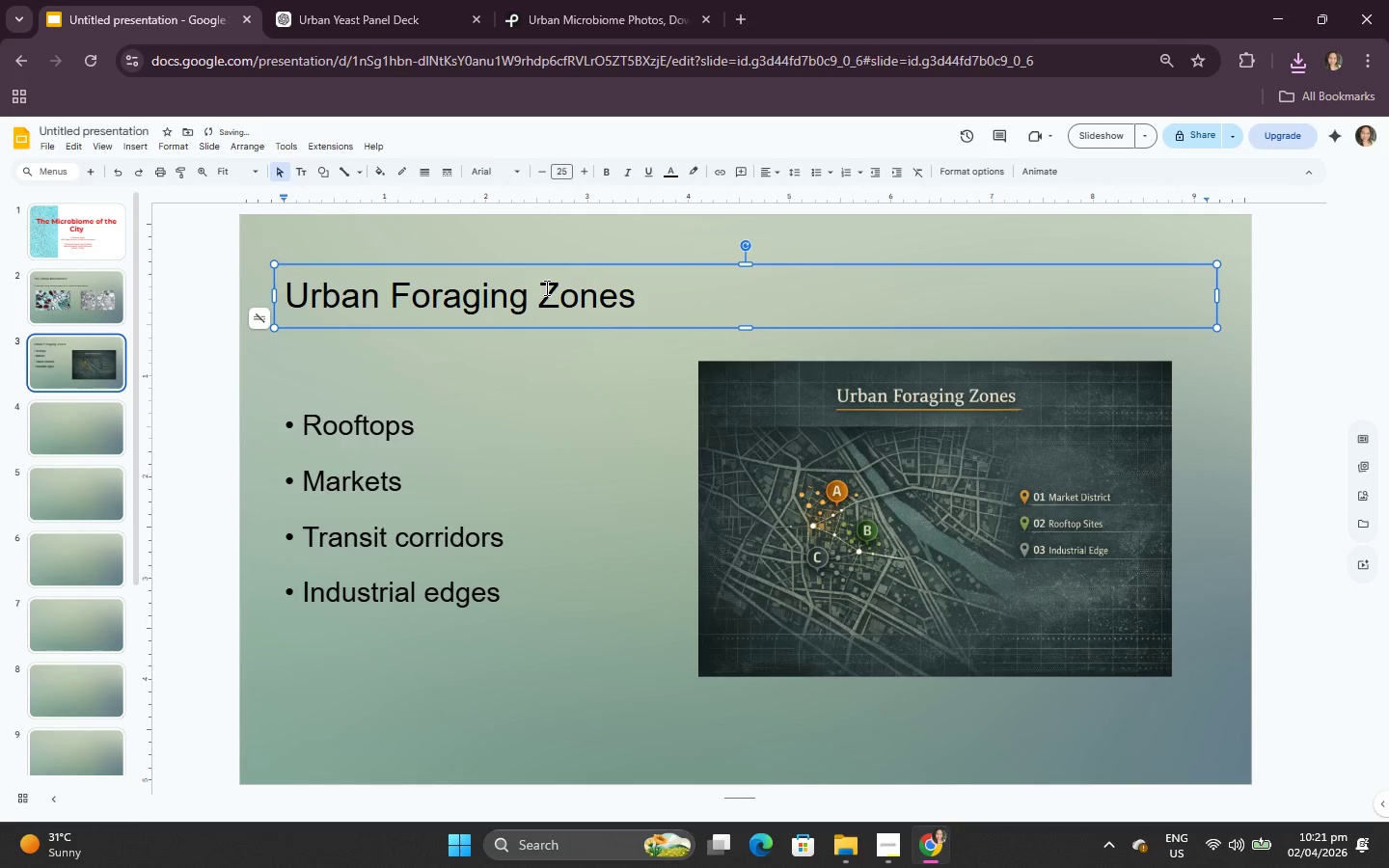 
key(Control+ControlLeft)
 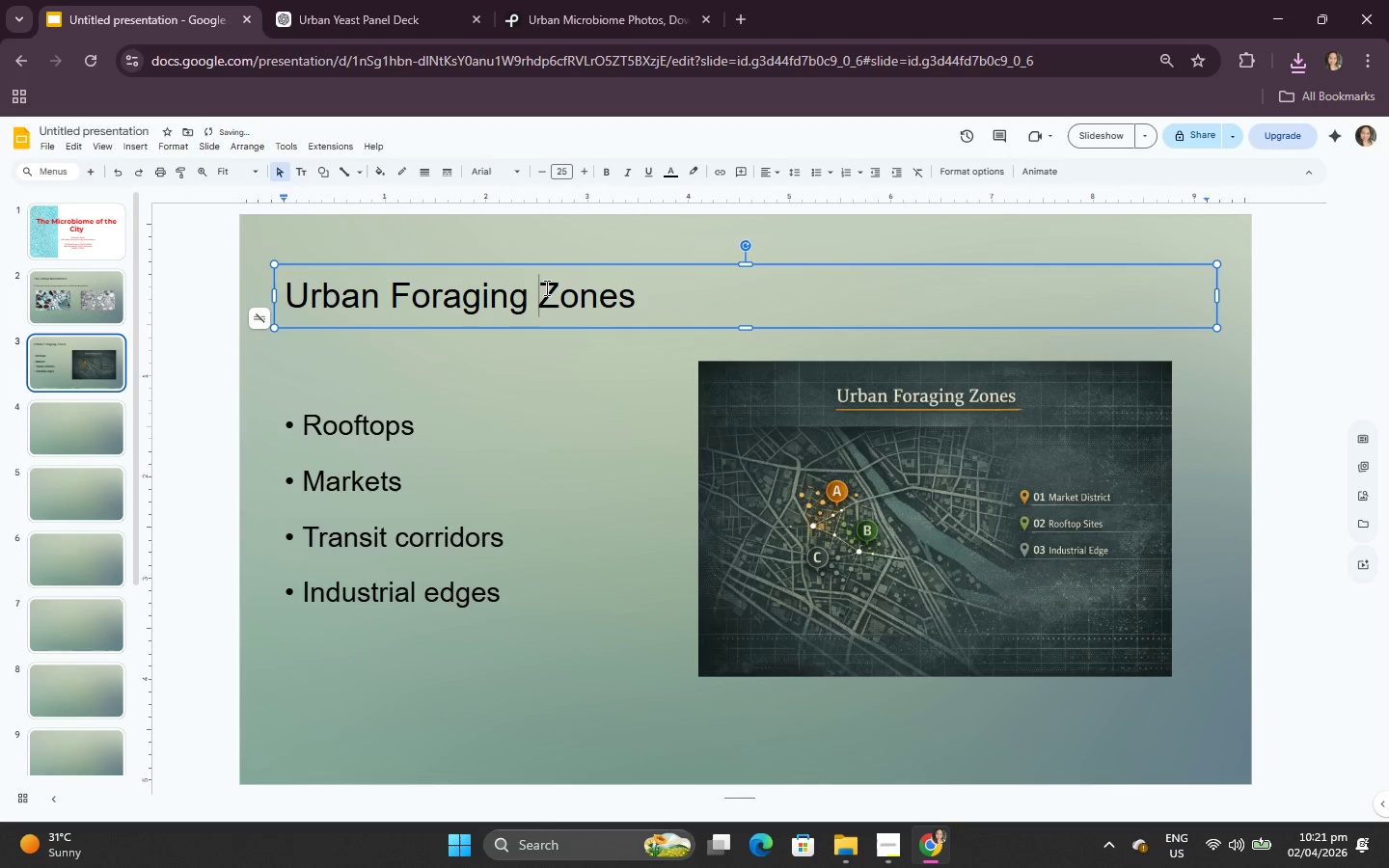 
key(Control+A)
 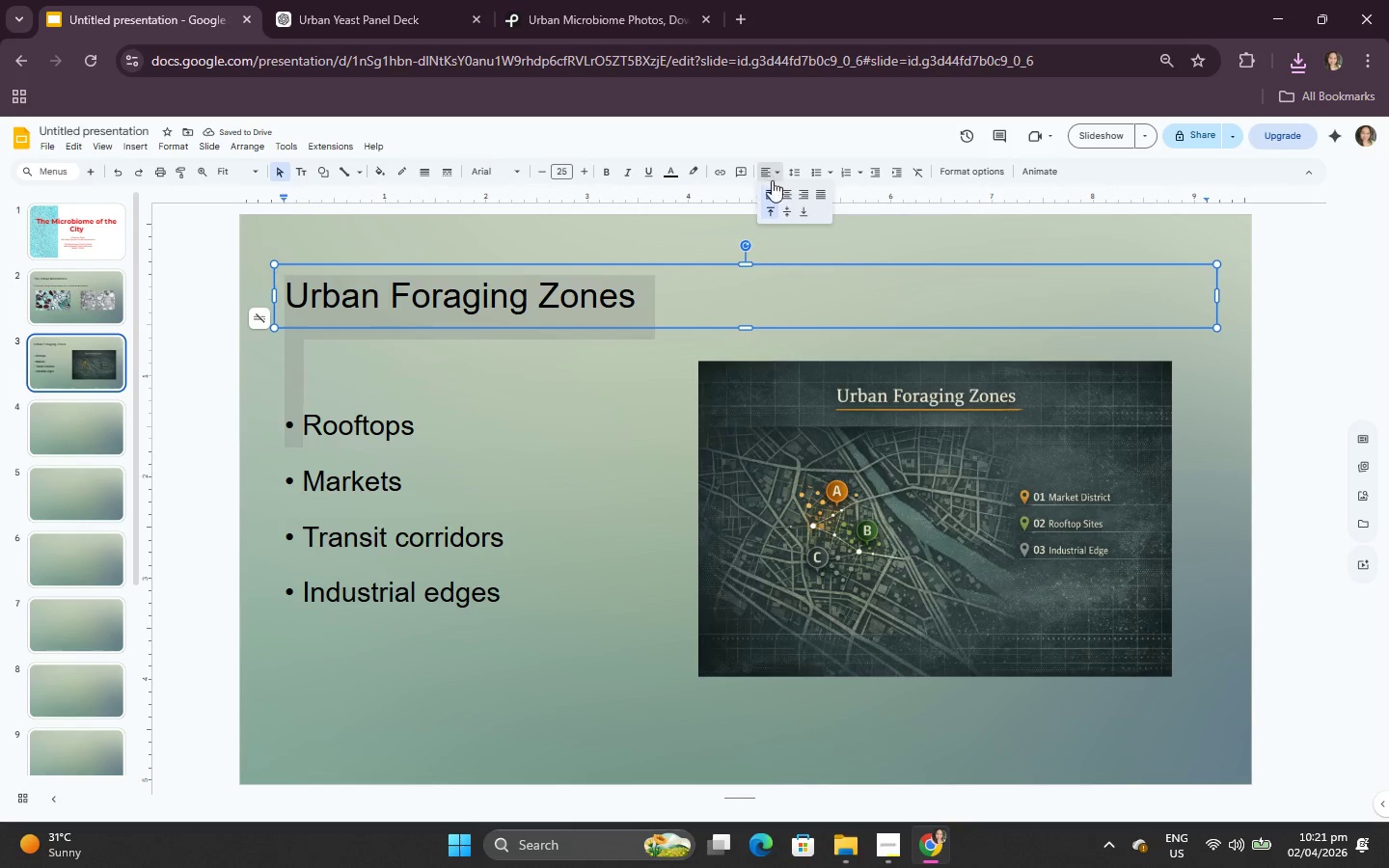 
left_click([792, 196])
 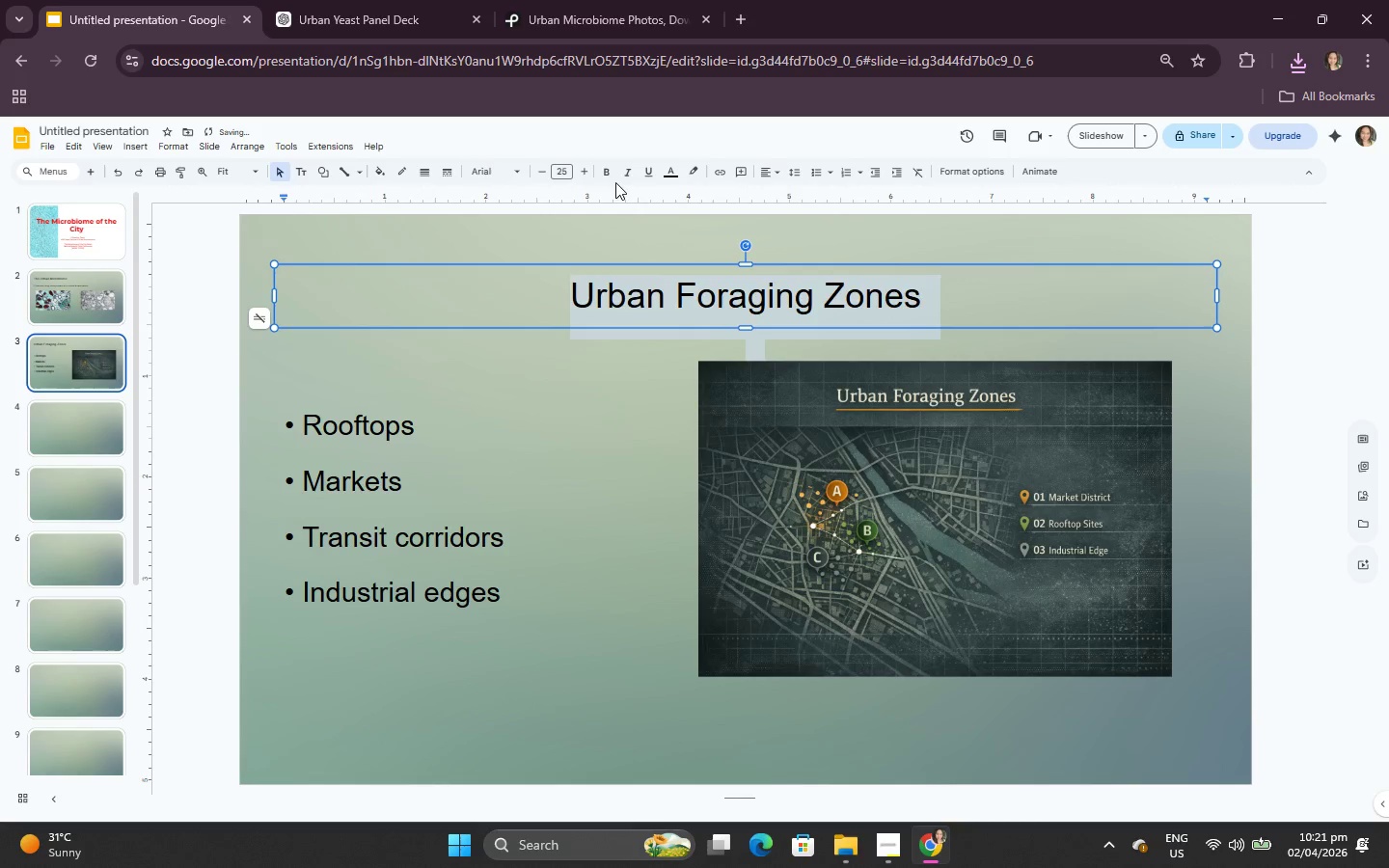 
left_click([606, 172])
 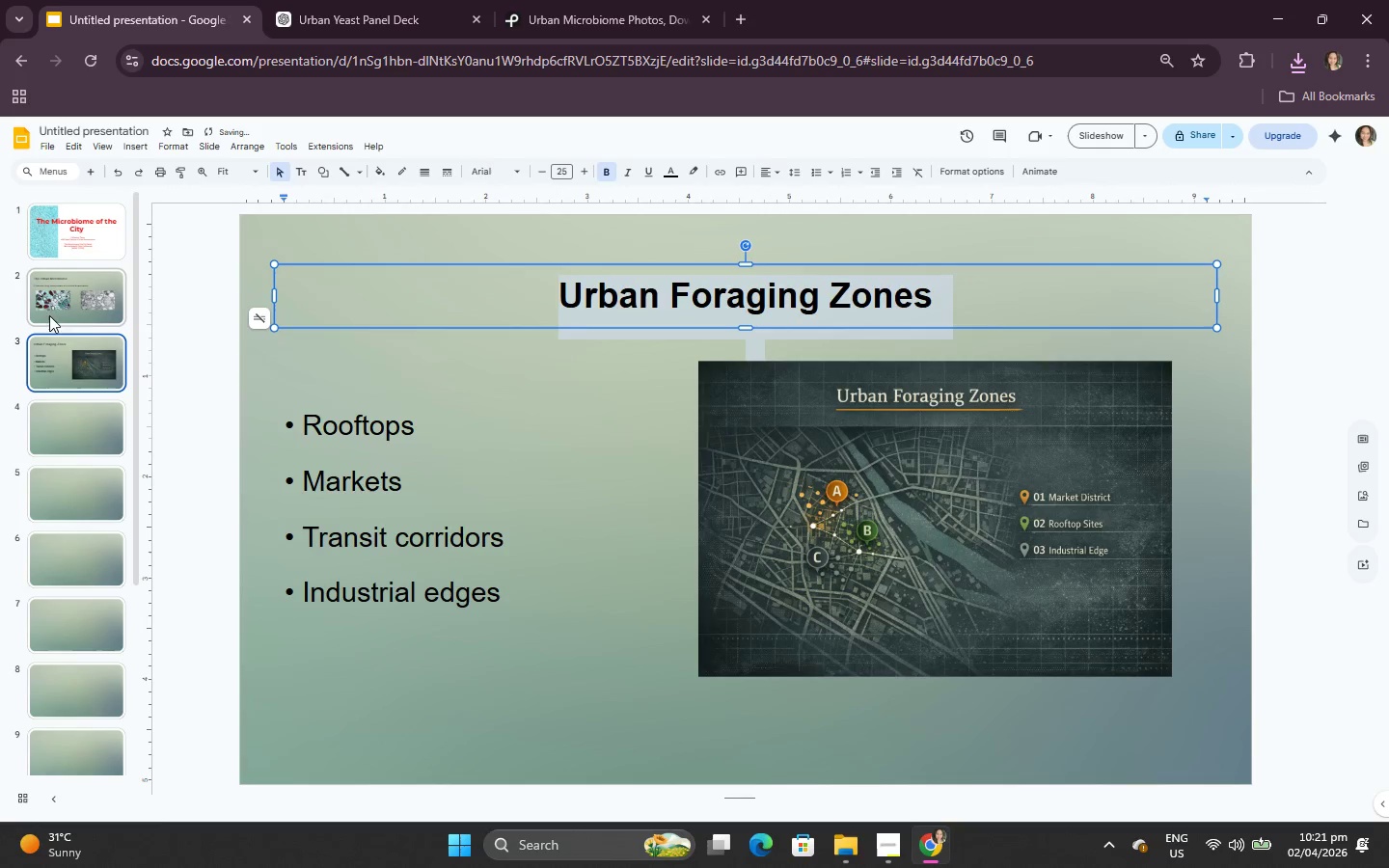 
left_click([56, 296])
 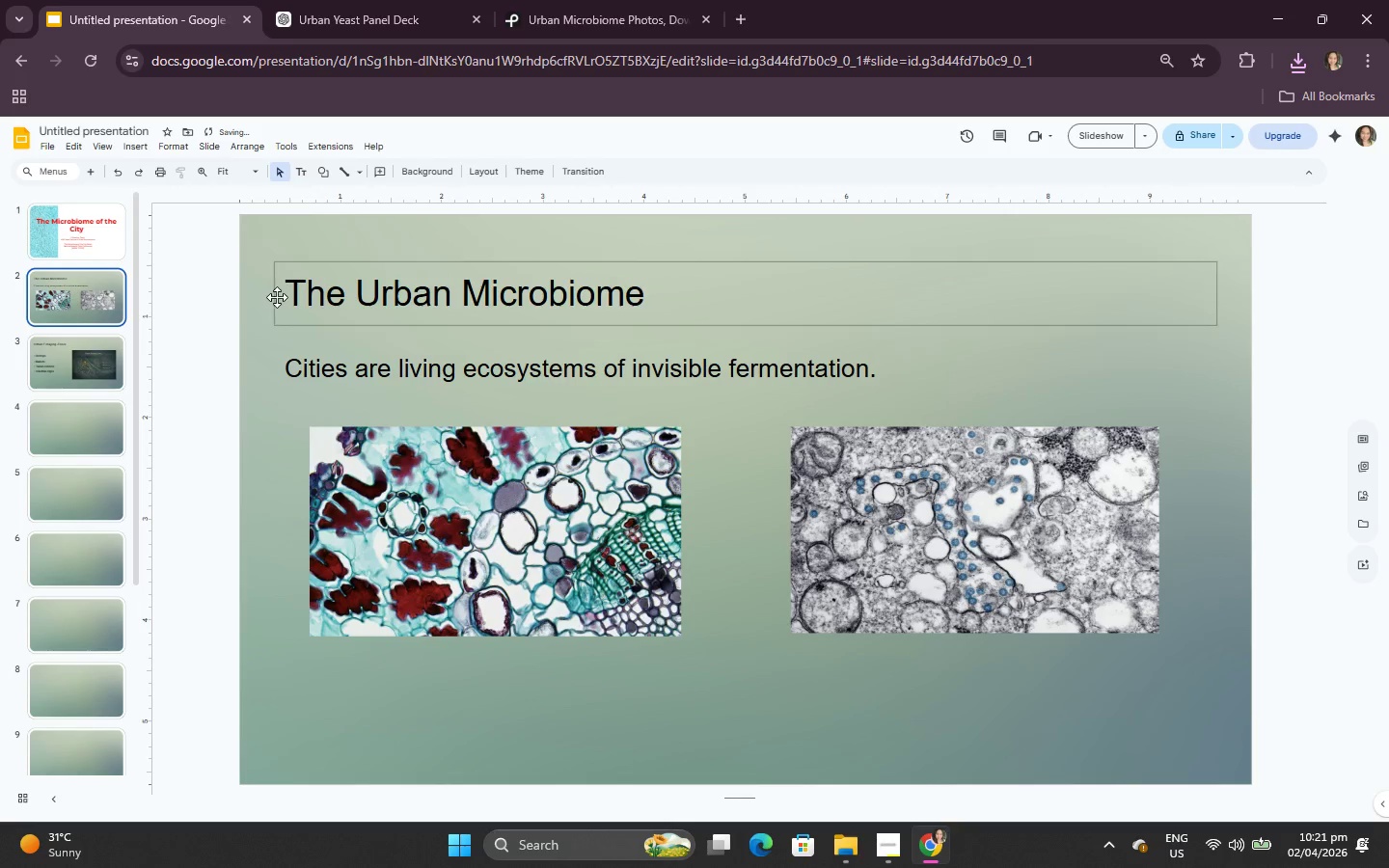 
left_click([323, 310])
 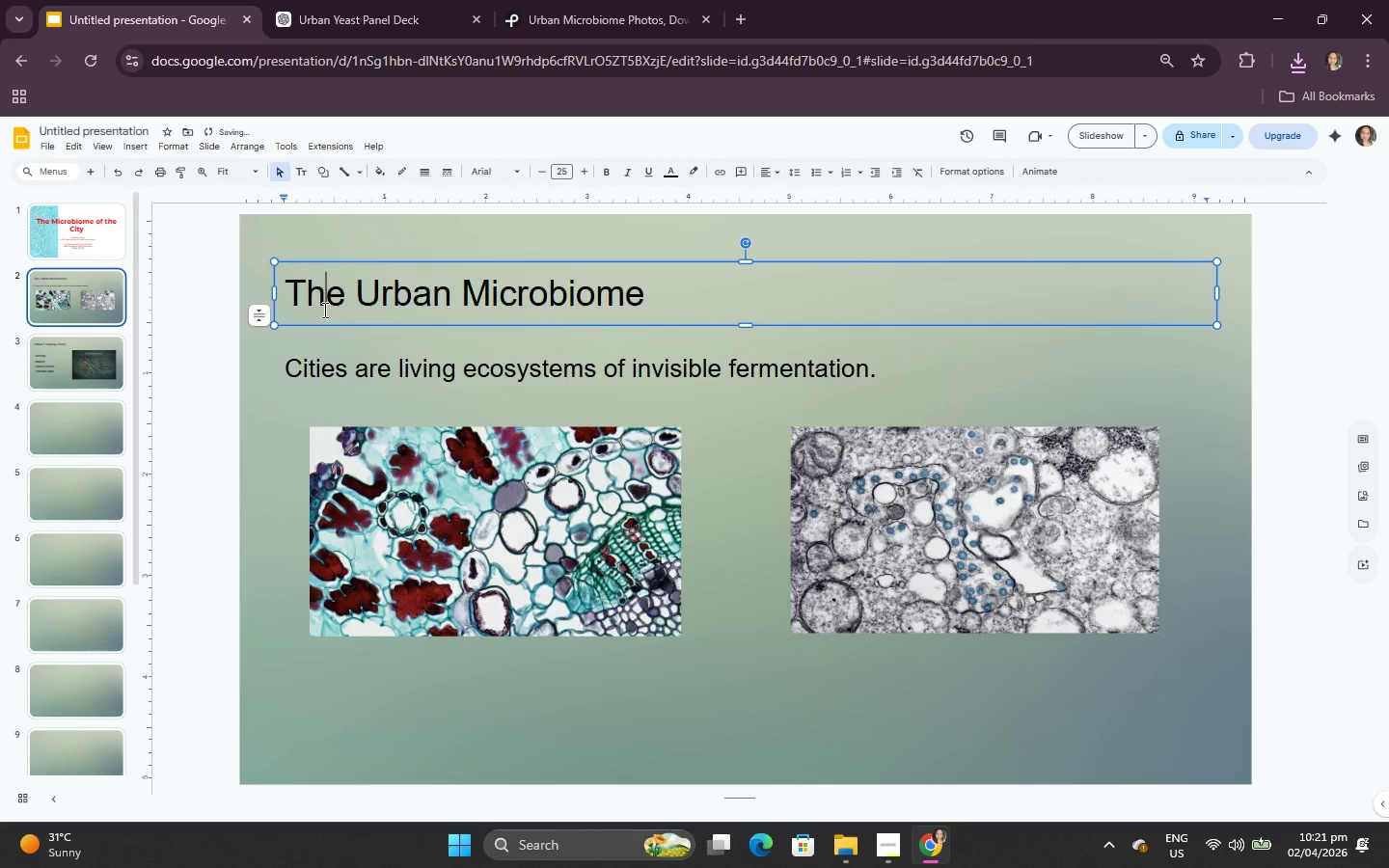 
key(Control+A)
 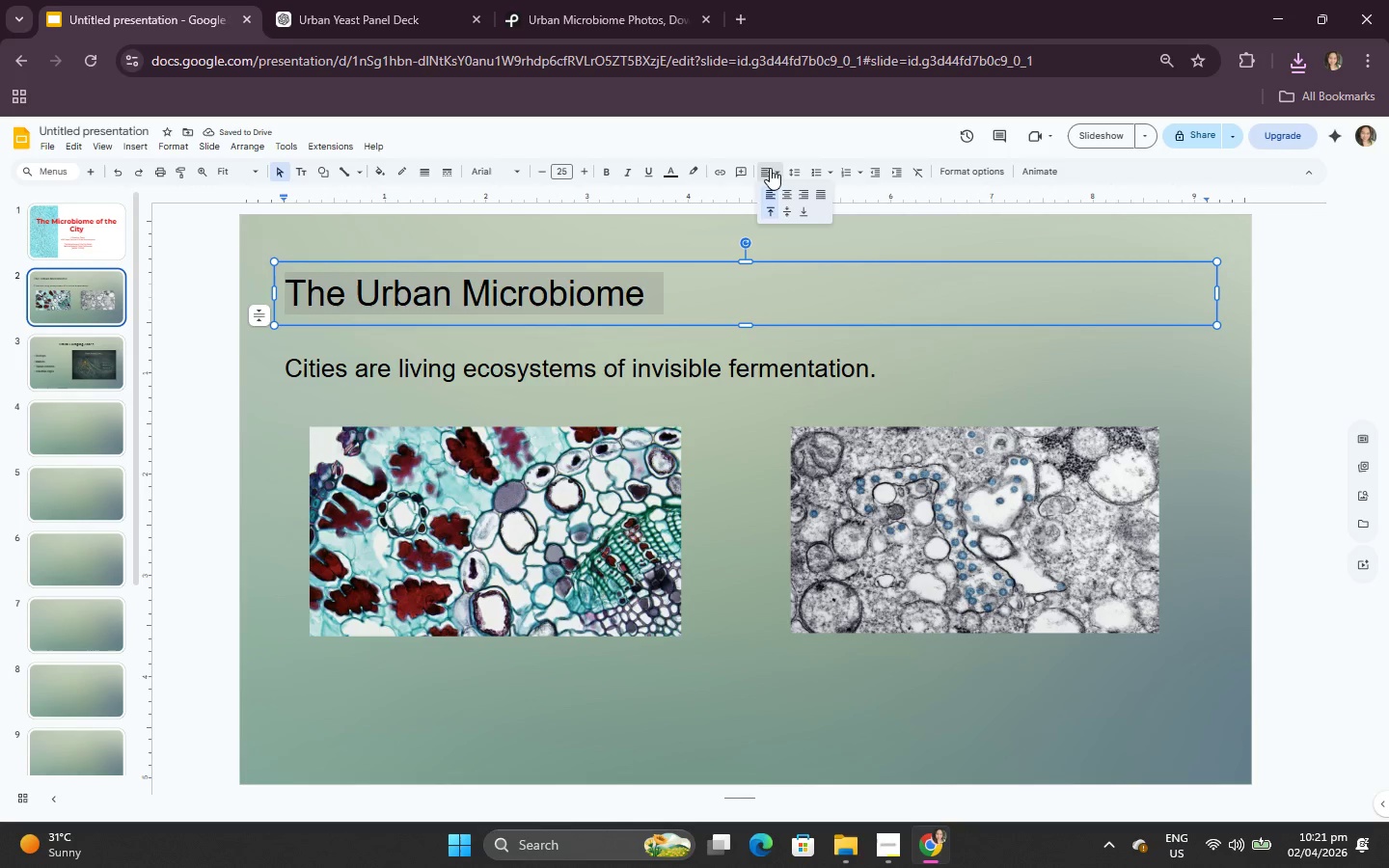 
double_click([783, 203])
 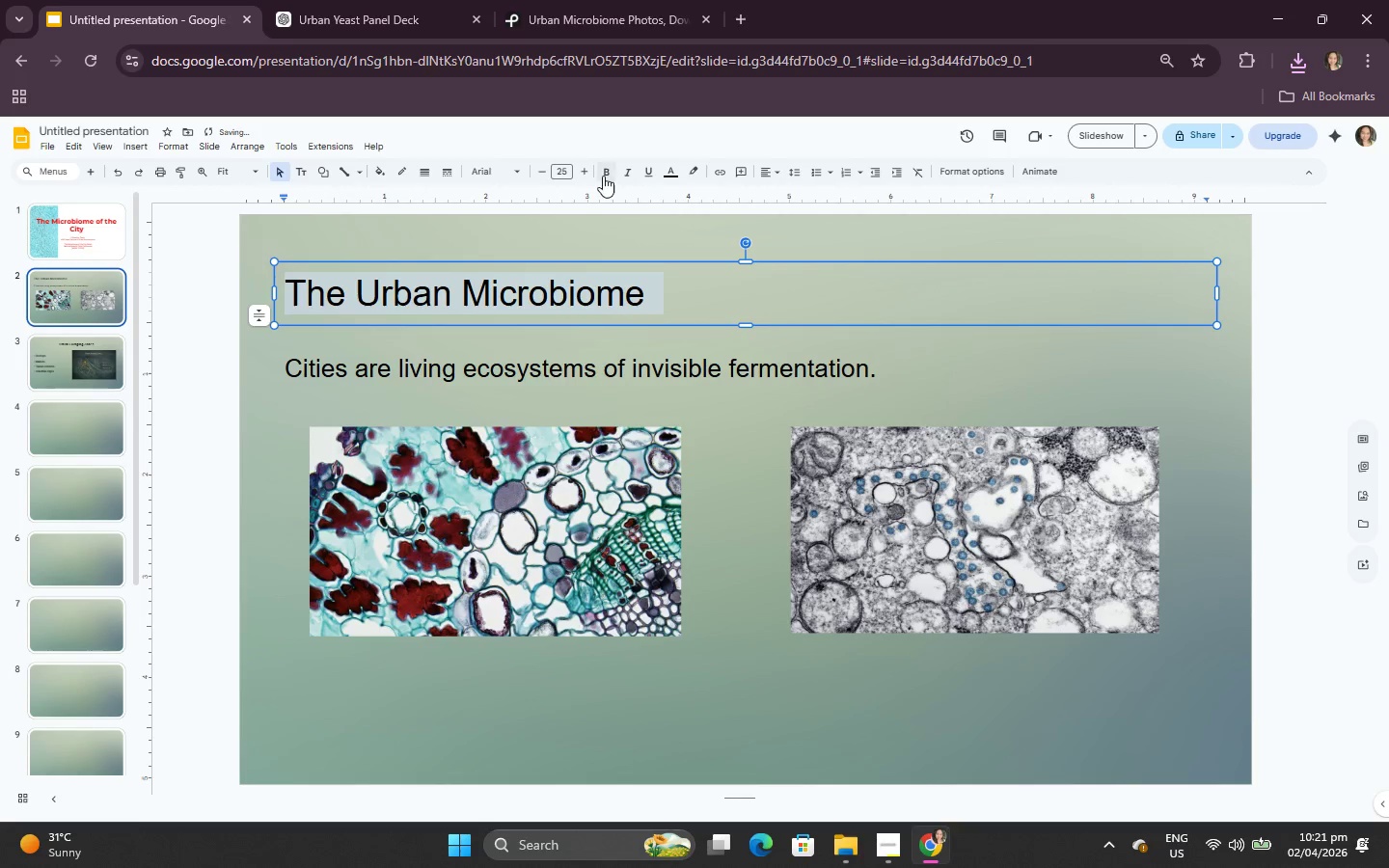 
left_click([603, 176])
 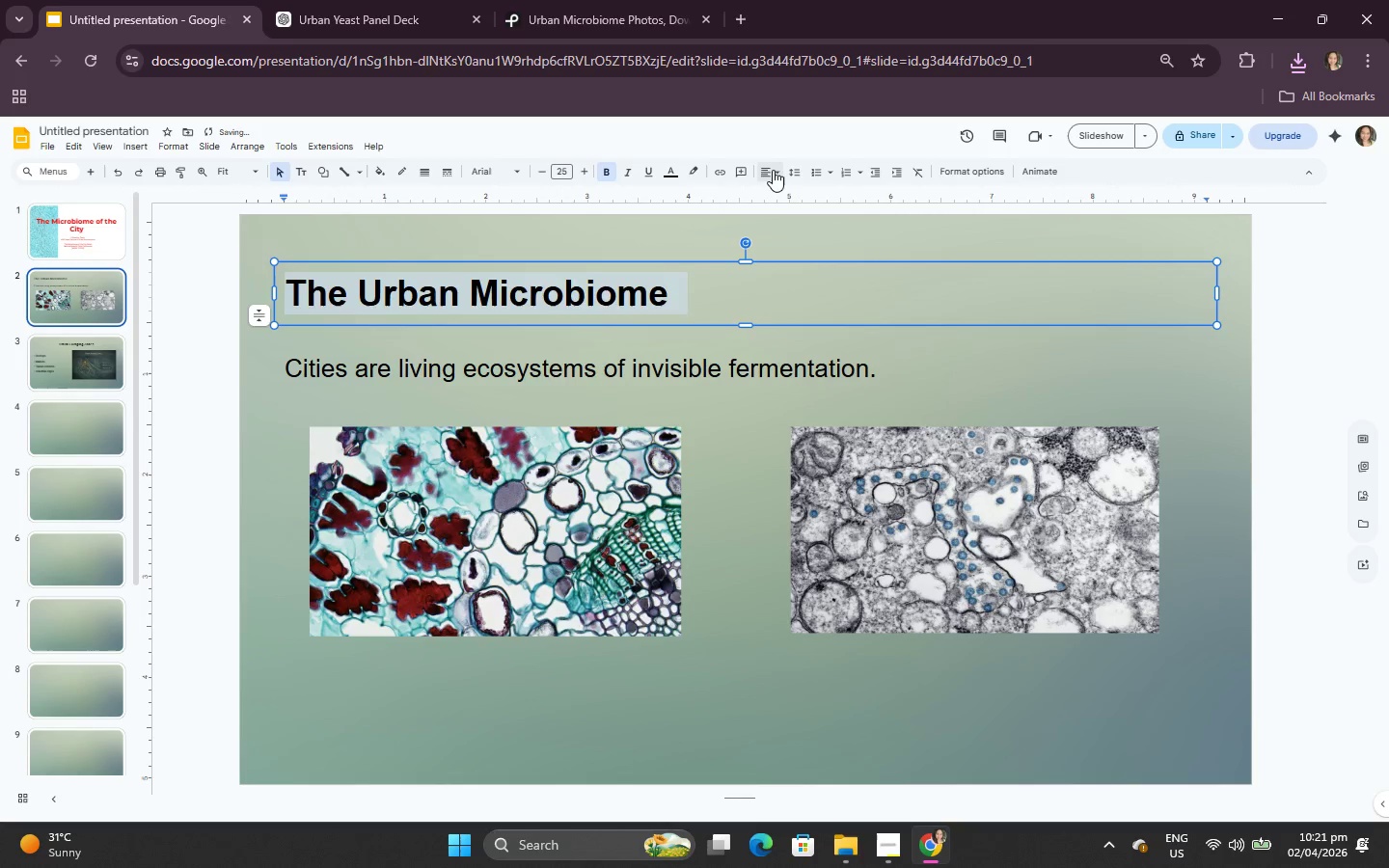 
left_click([772, 169])
 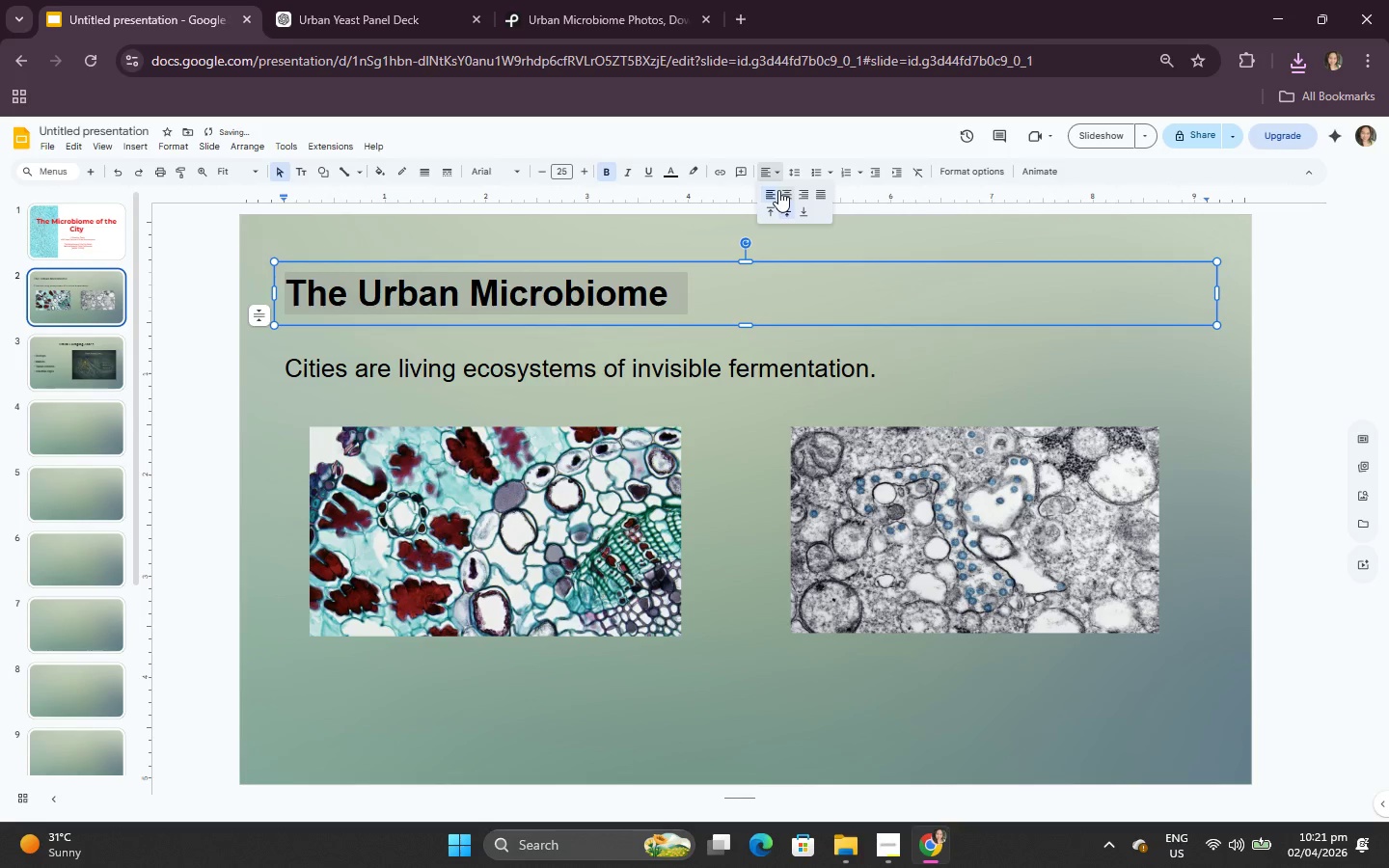 
left_click([781, 191])
 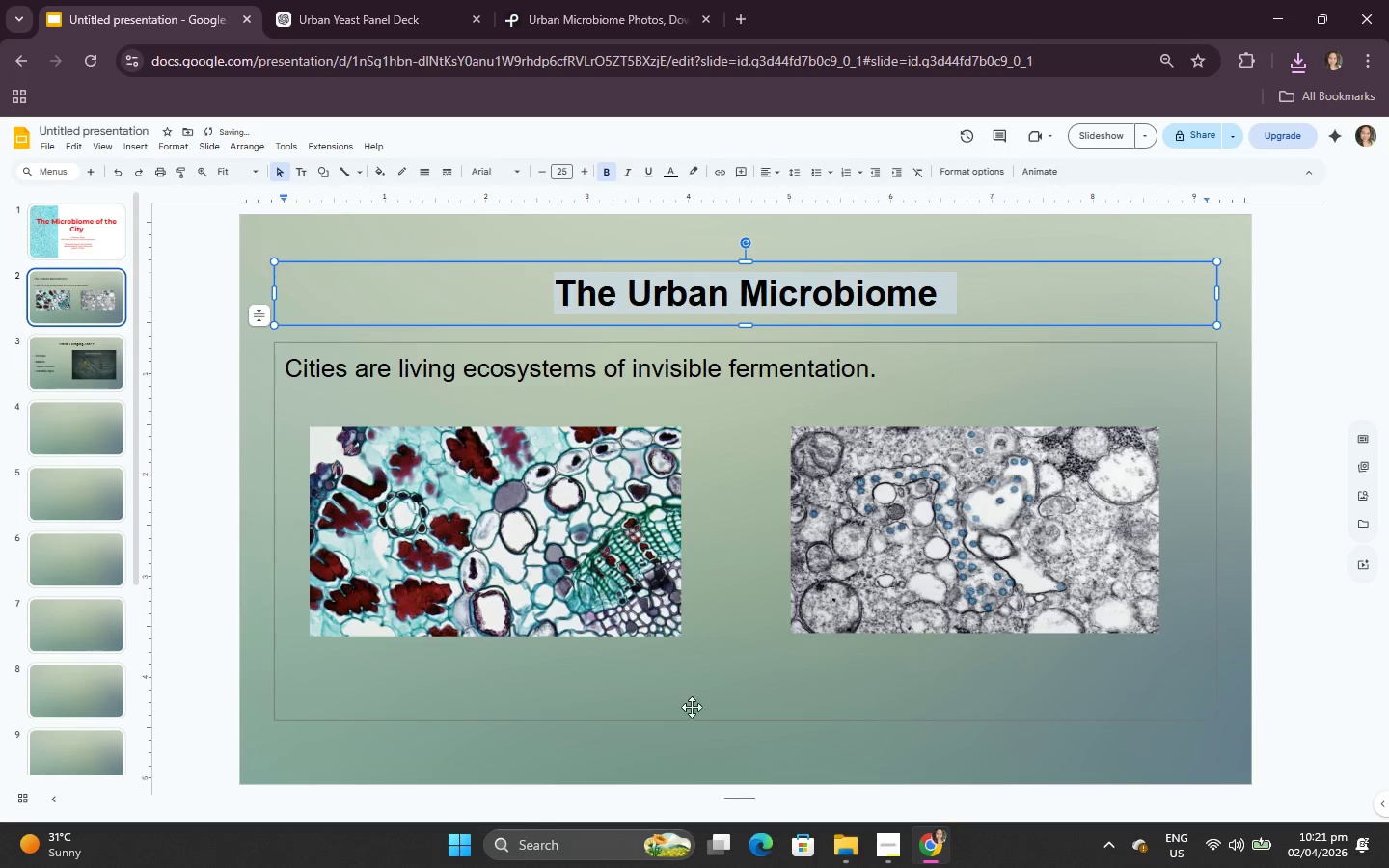 
left_click([660, 752])
 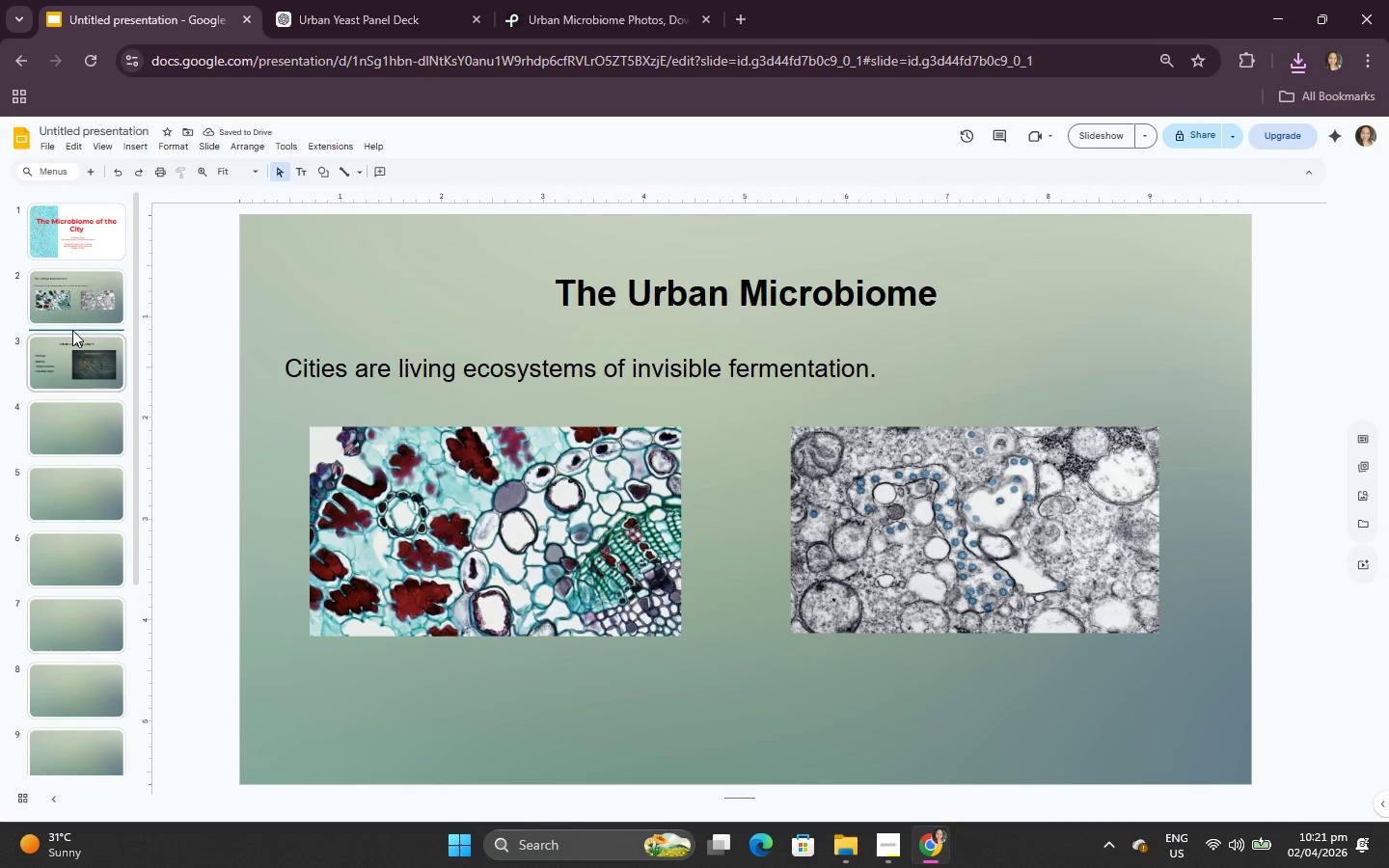 
double_click([85, 378])
 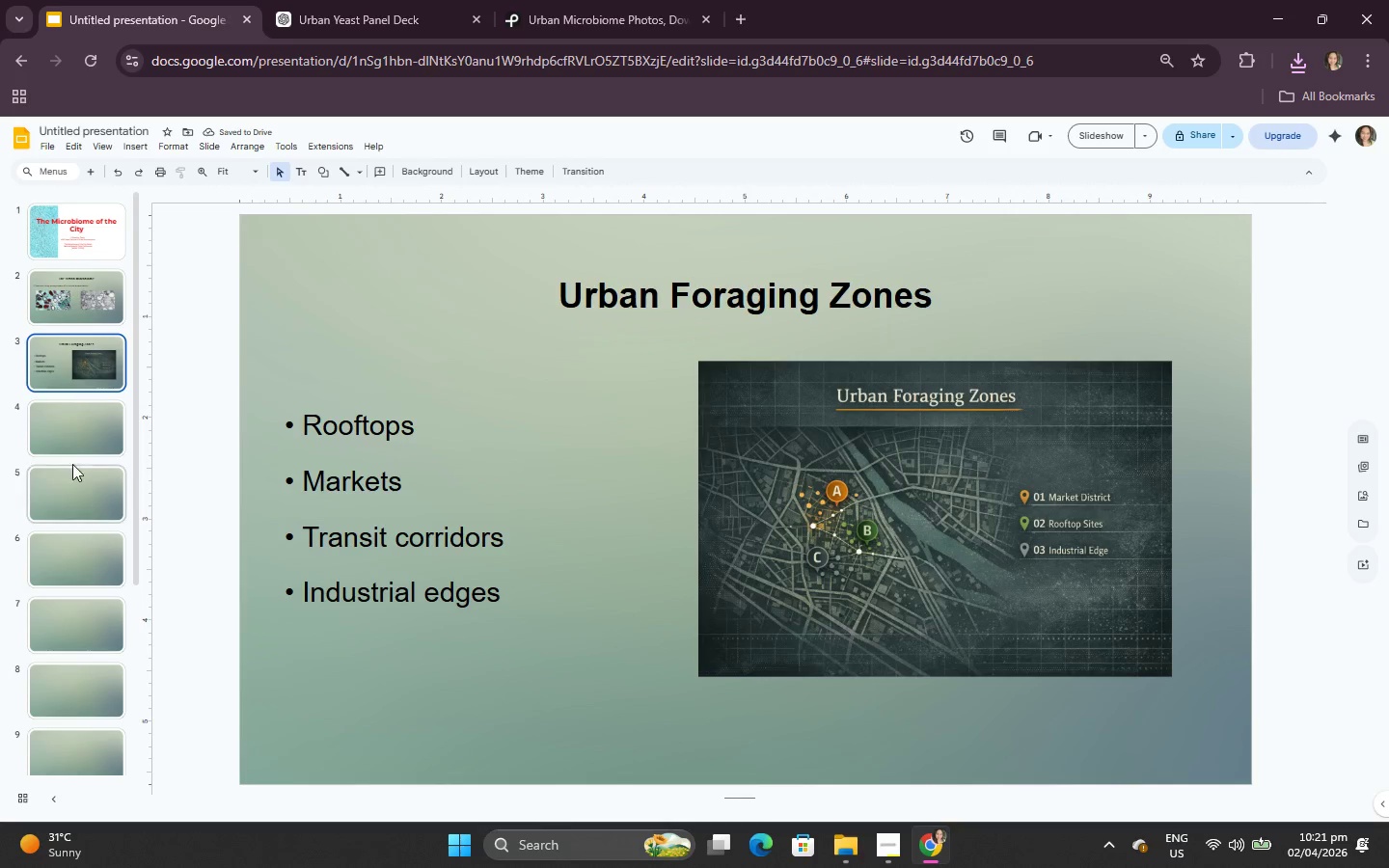 
triple_click([72, 468])
 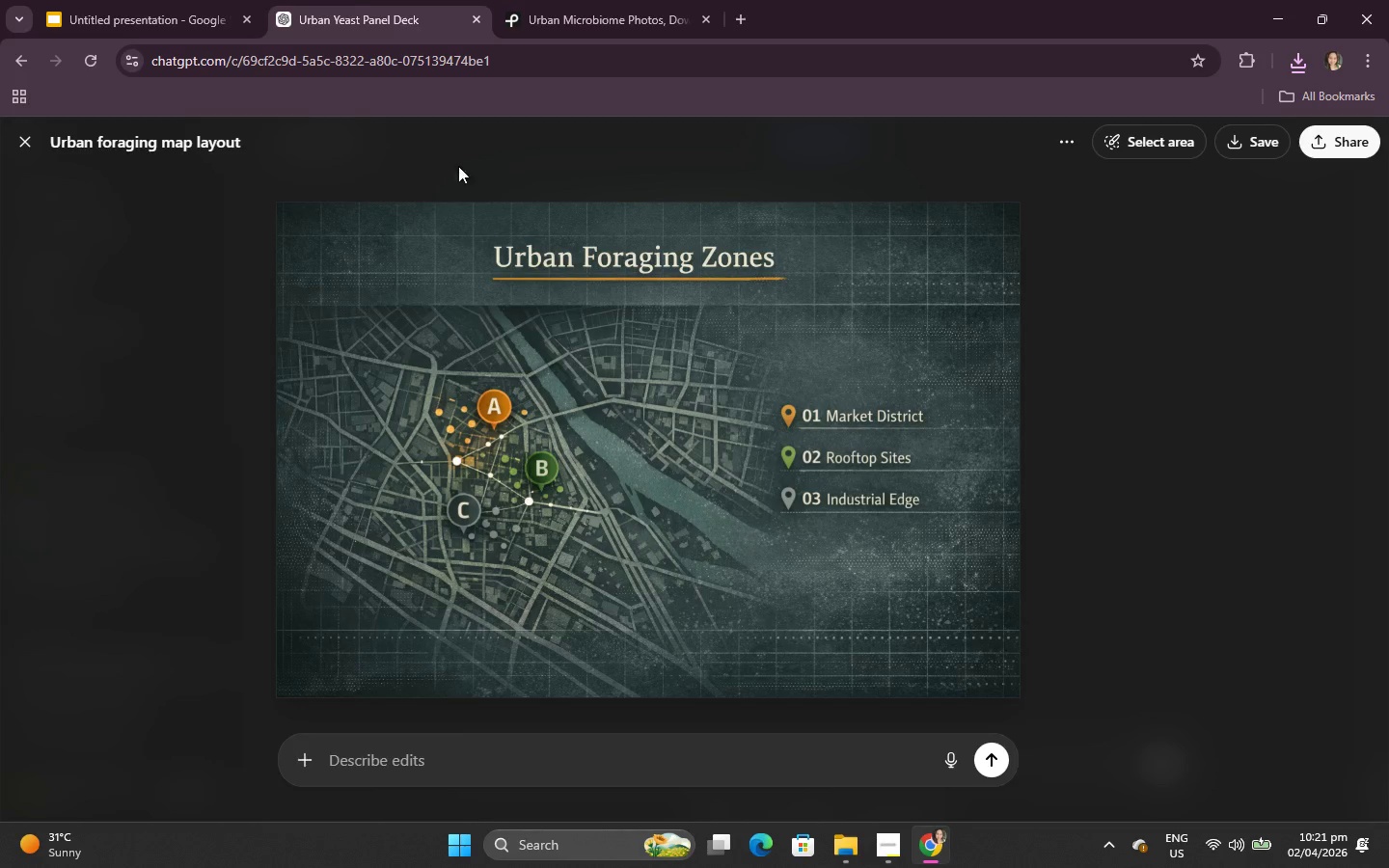 
left_click([158, 393])
 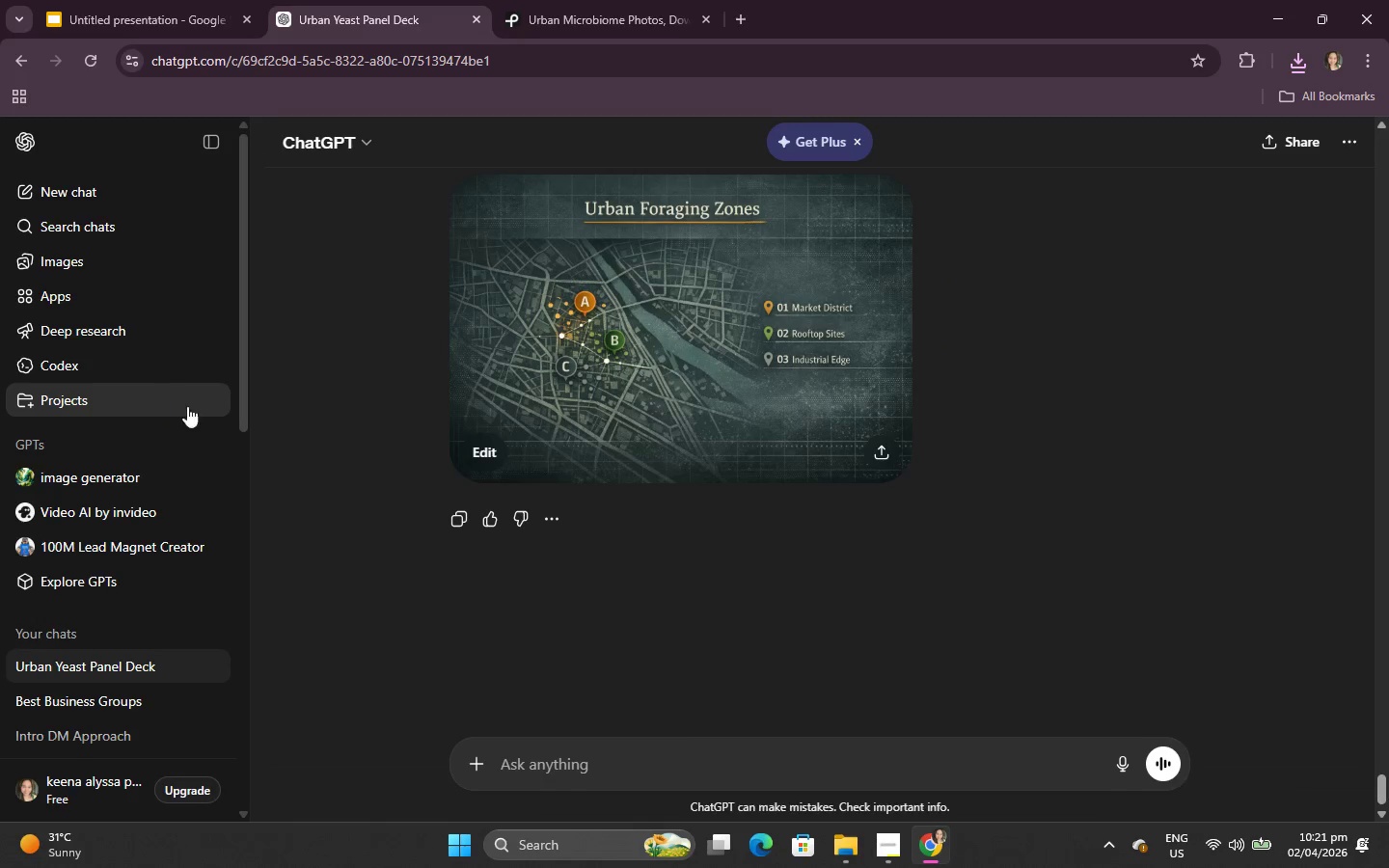 
scroll: coordinate [445, 510], scroll_direction: up, amount: 41.0
 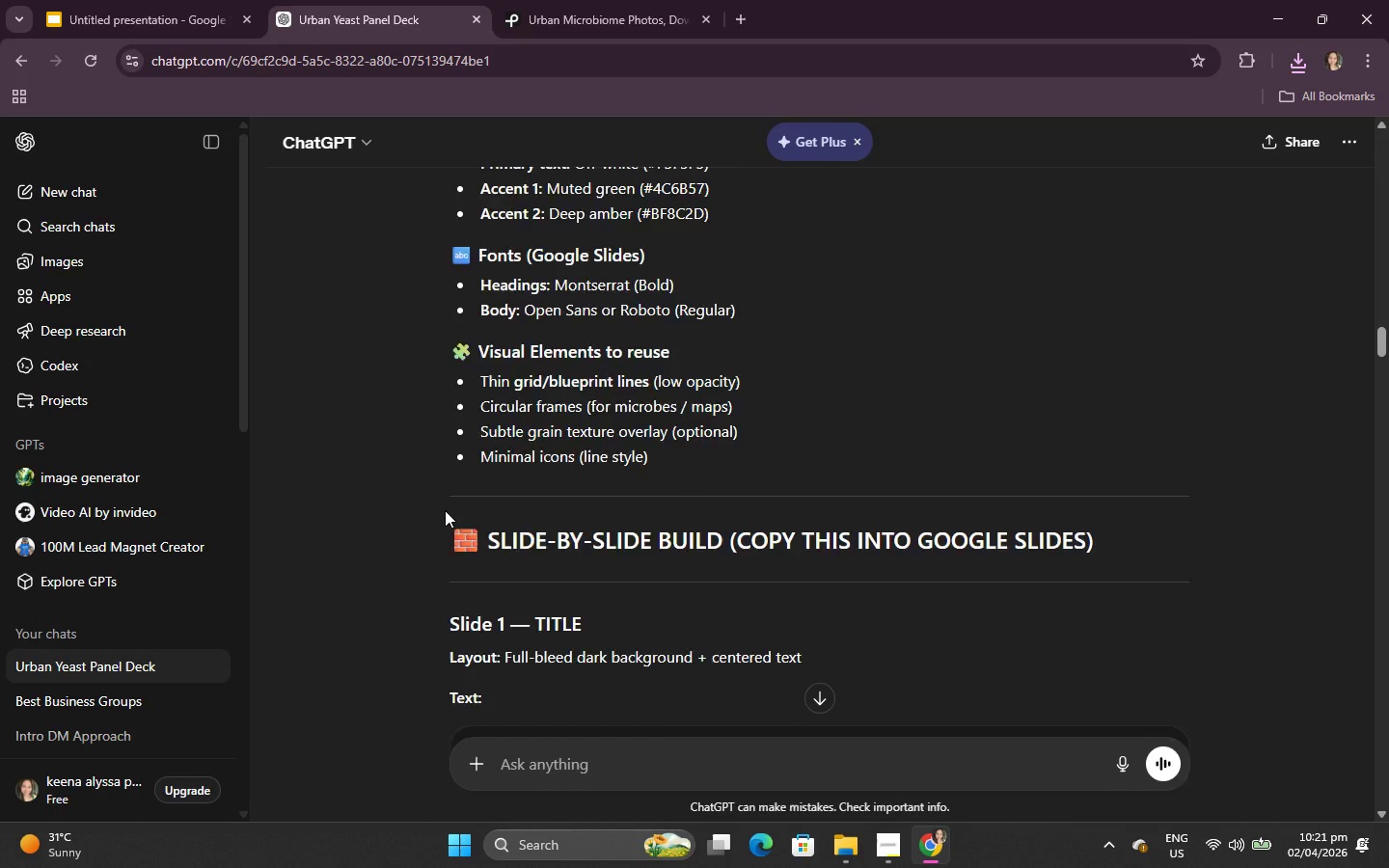 
scroll: coordinate [477, 488], scroll_direction: down, amount: 6.0
 